 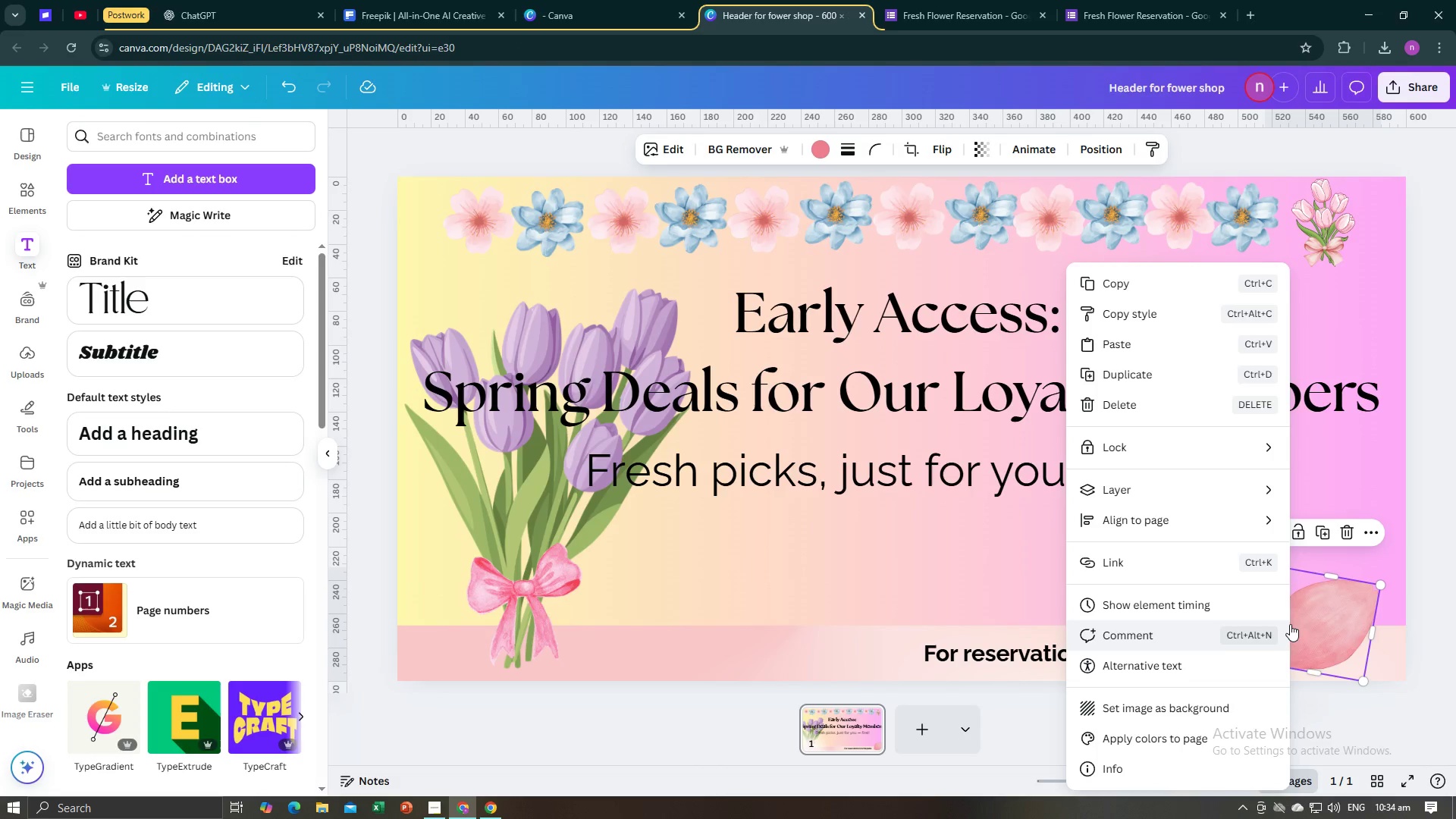 
left_click([1139, 565])
 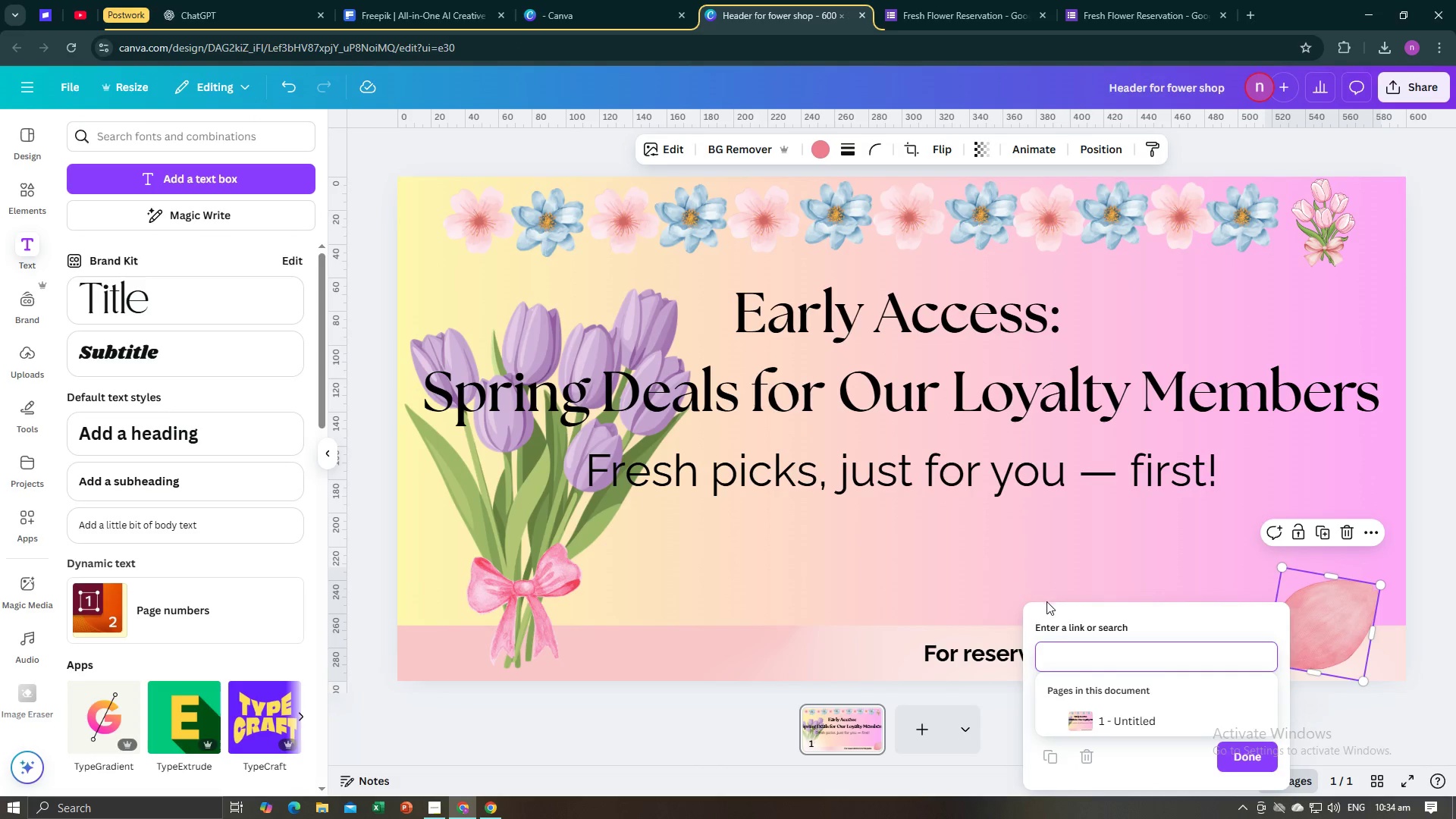 
key(Control+V)
 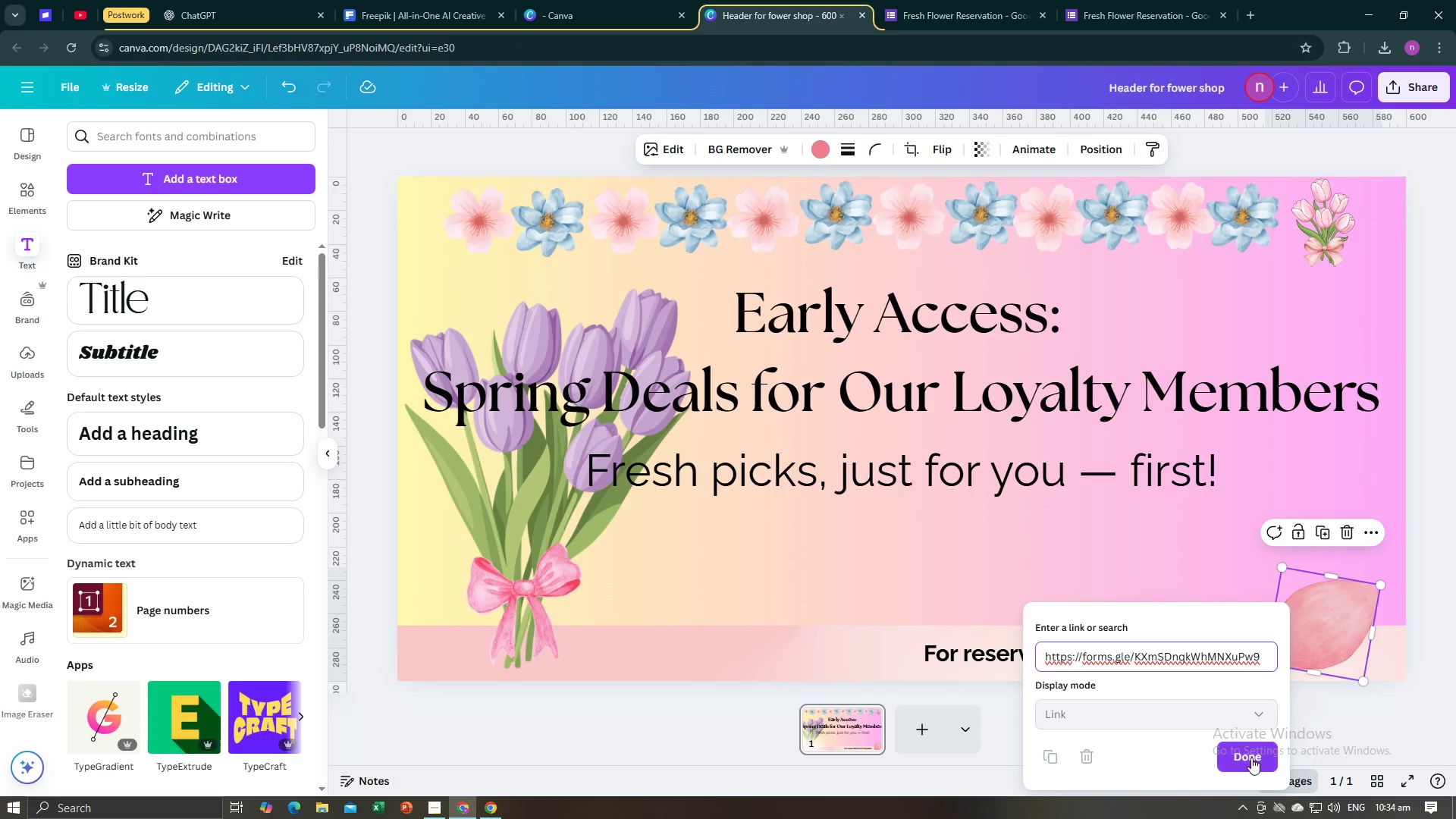 
left_click([1262, 767])
 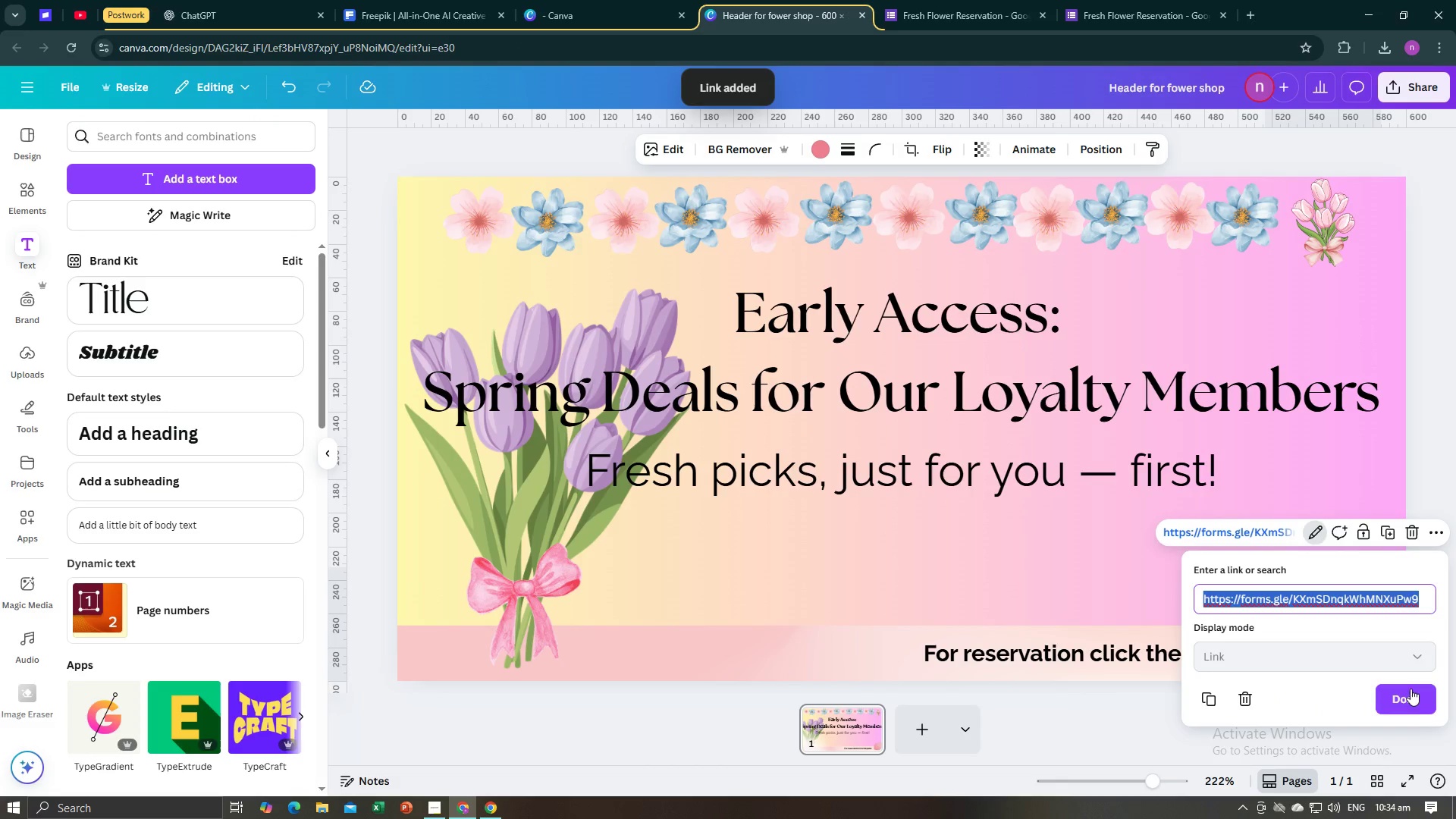 
left_click([1411, 712])
 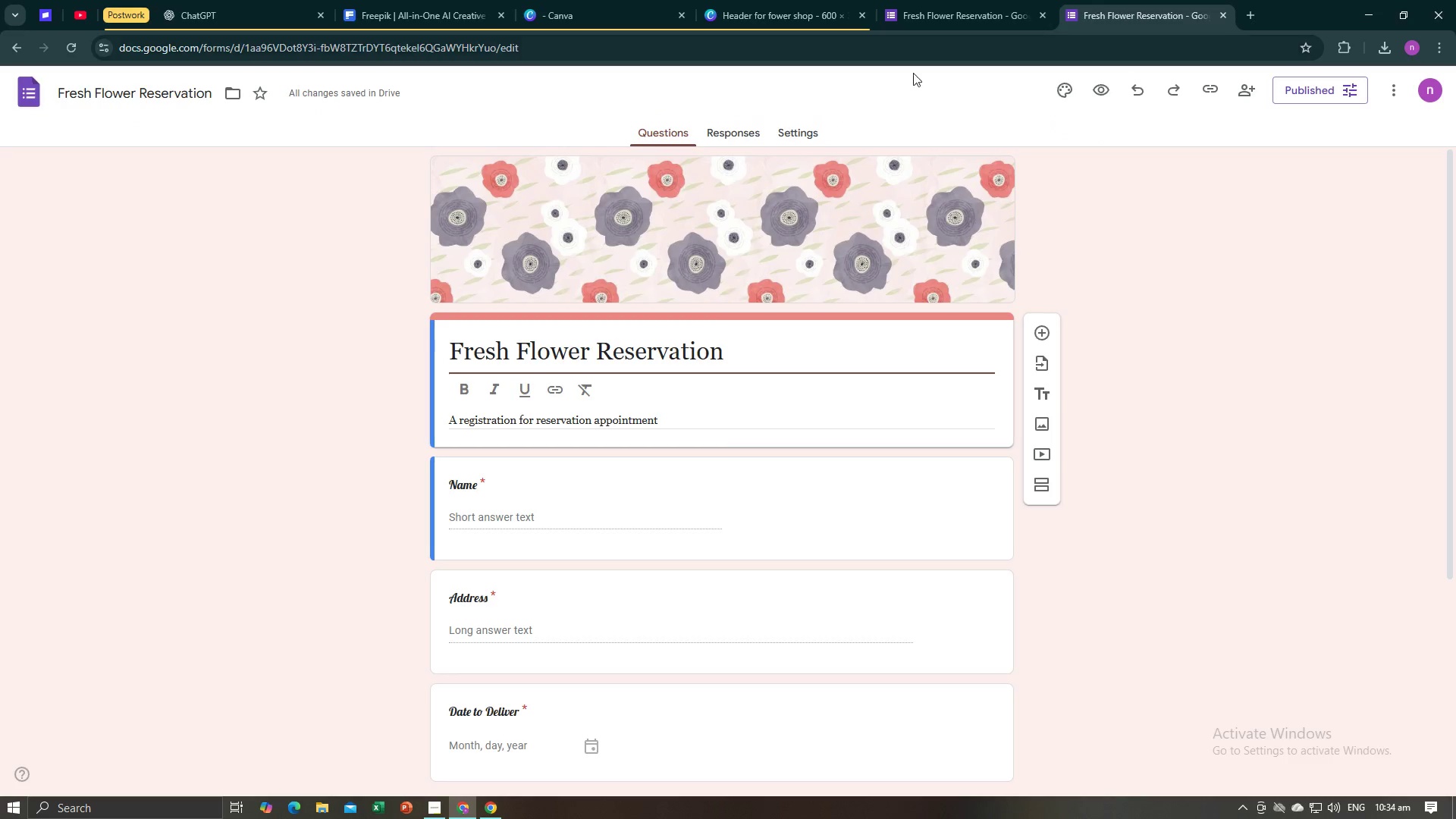 
wait(5.88)
 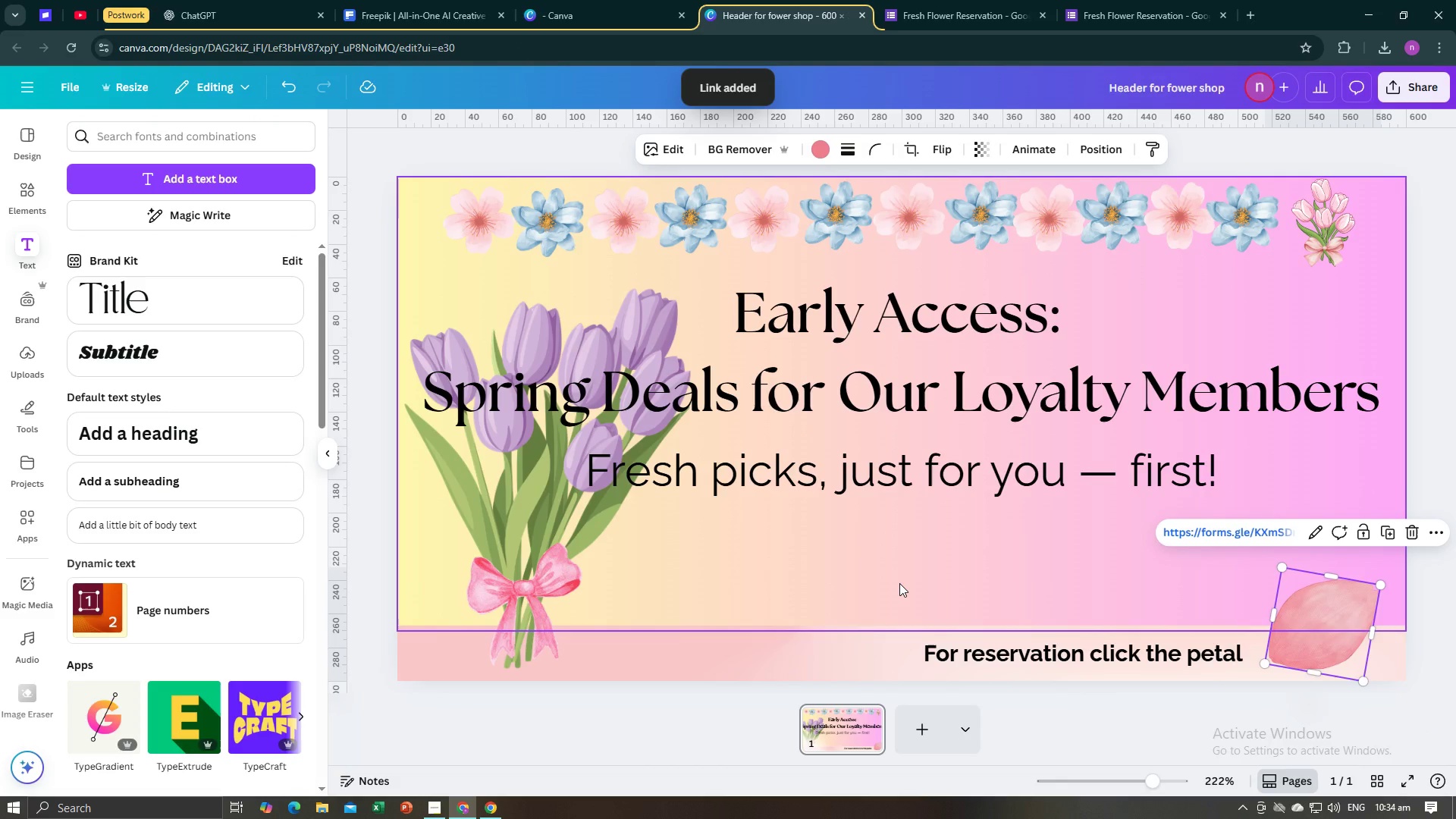 
left_click([1087, 14])
 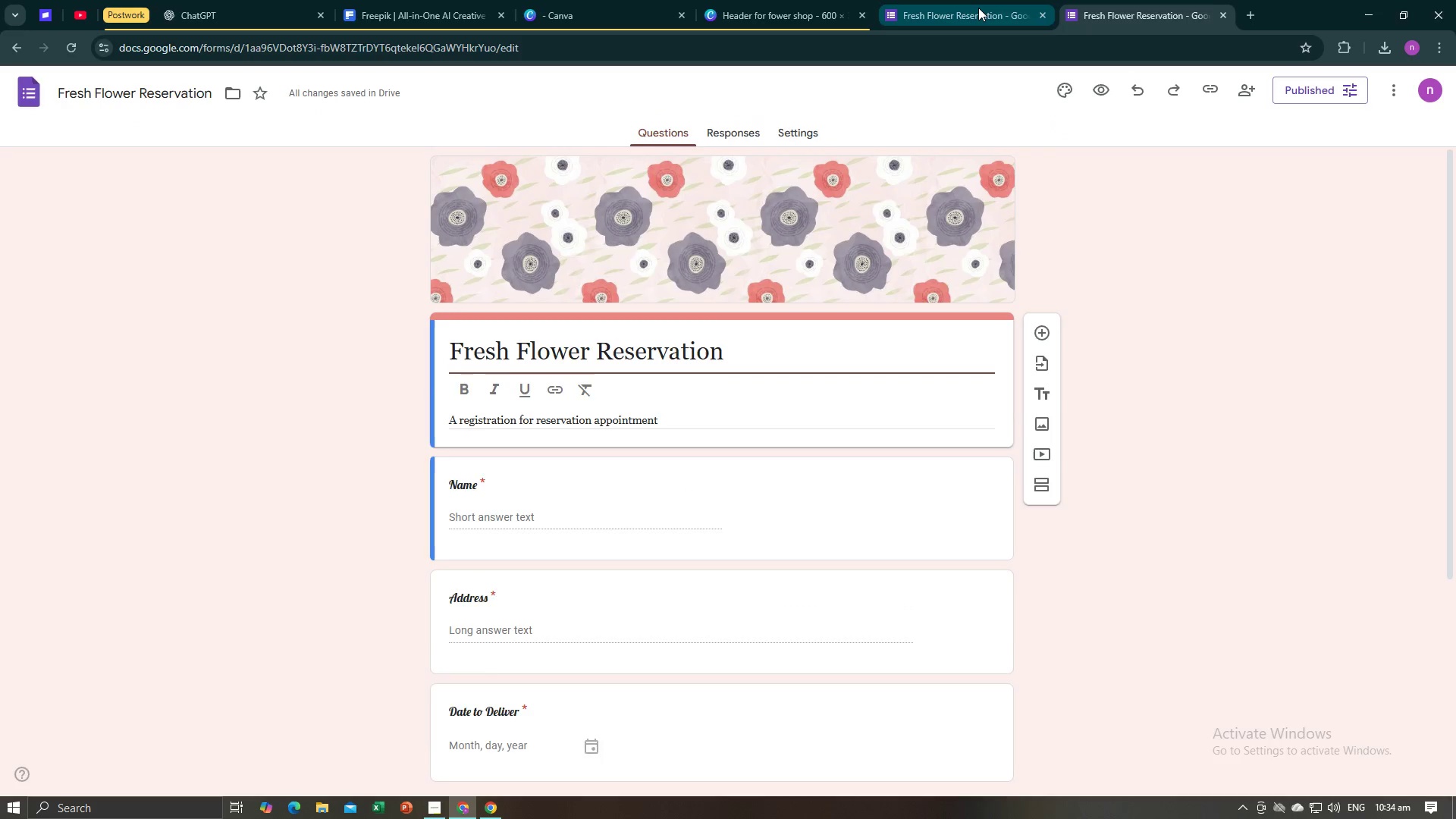 
left_click([978, 8])
 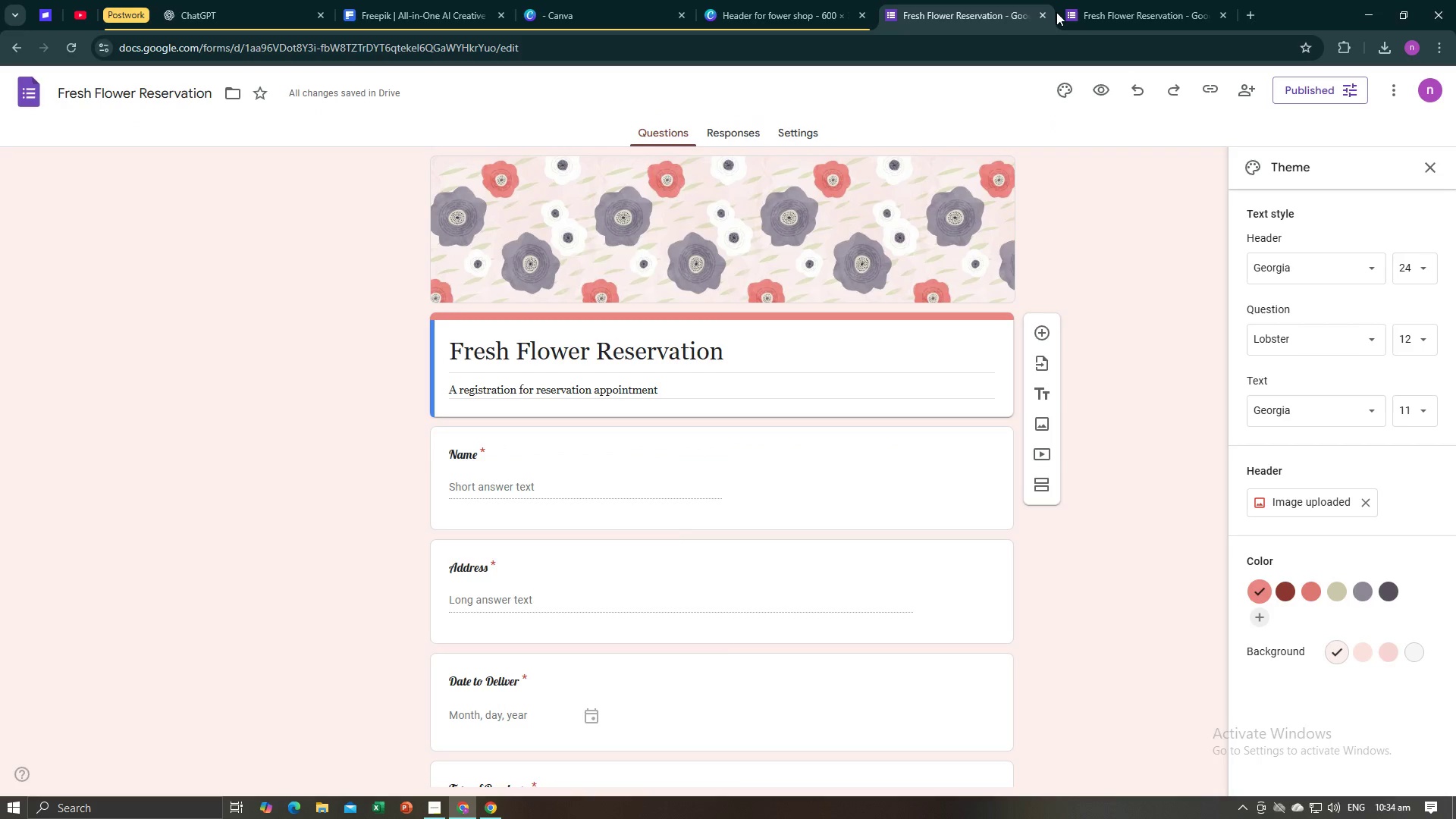 
left_click([1077, 7])
 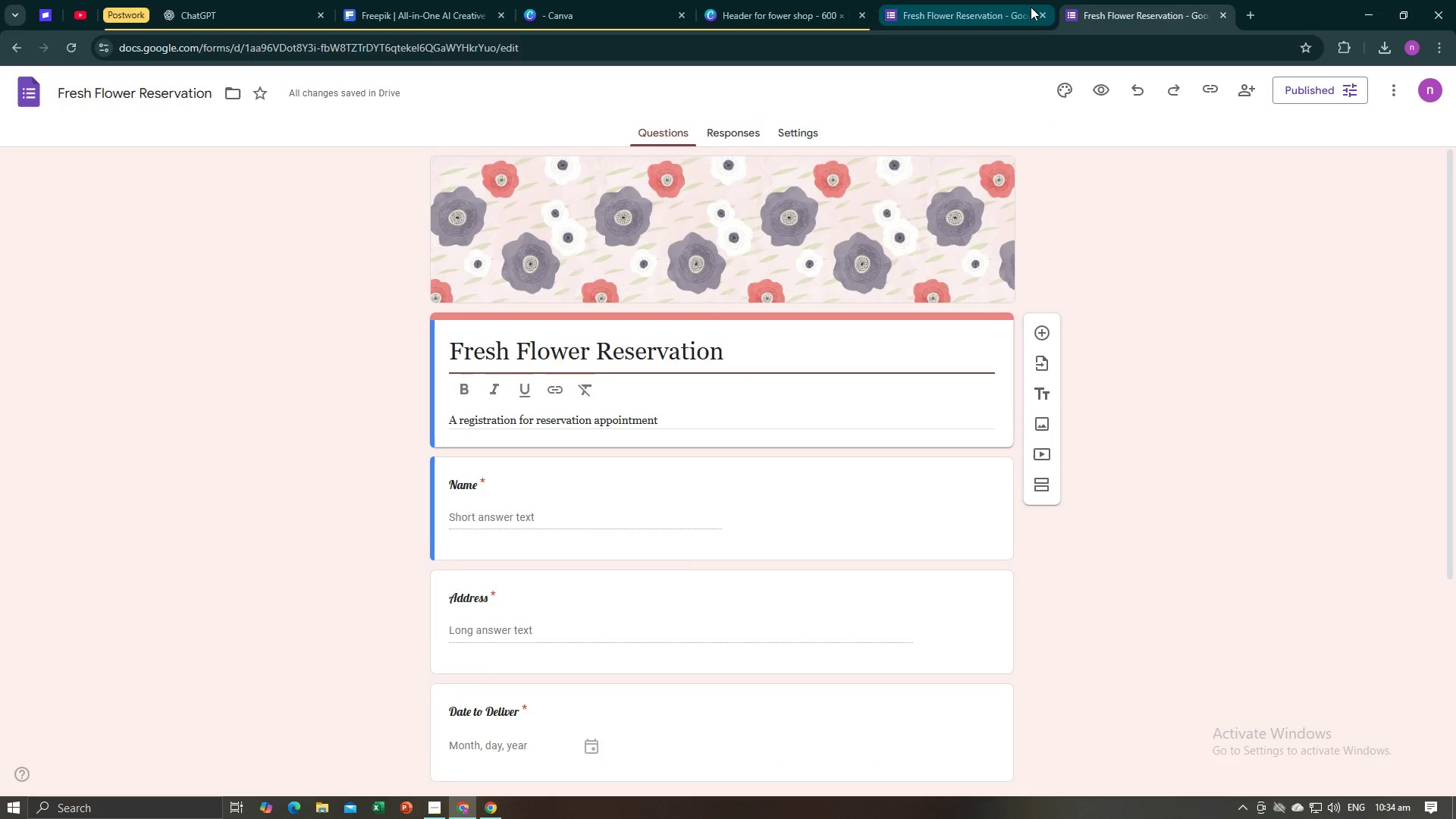 
left_click([1031, 7])
 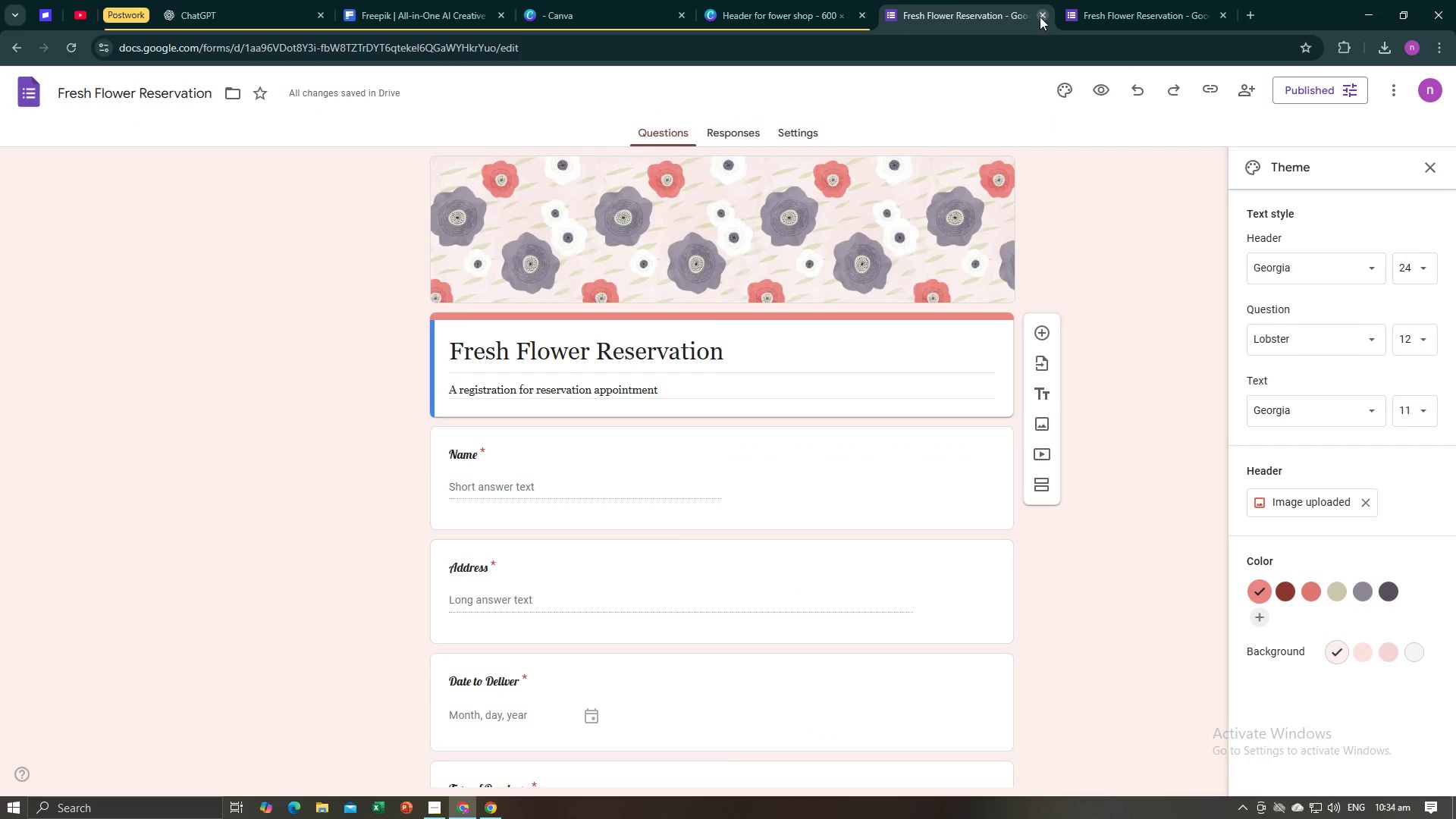 
left_click([987, 46])
 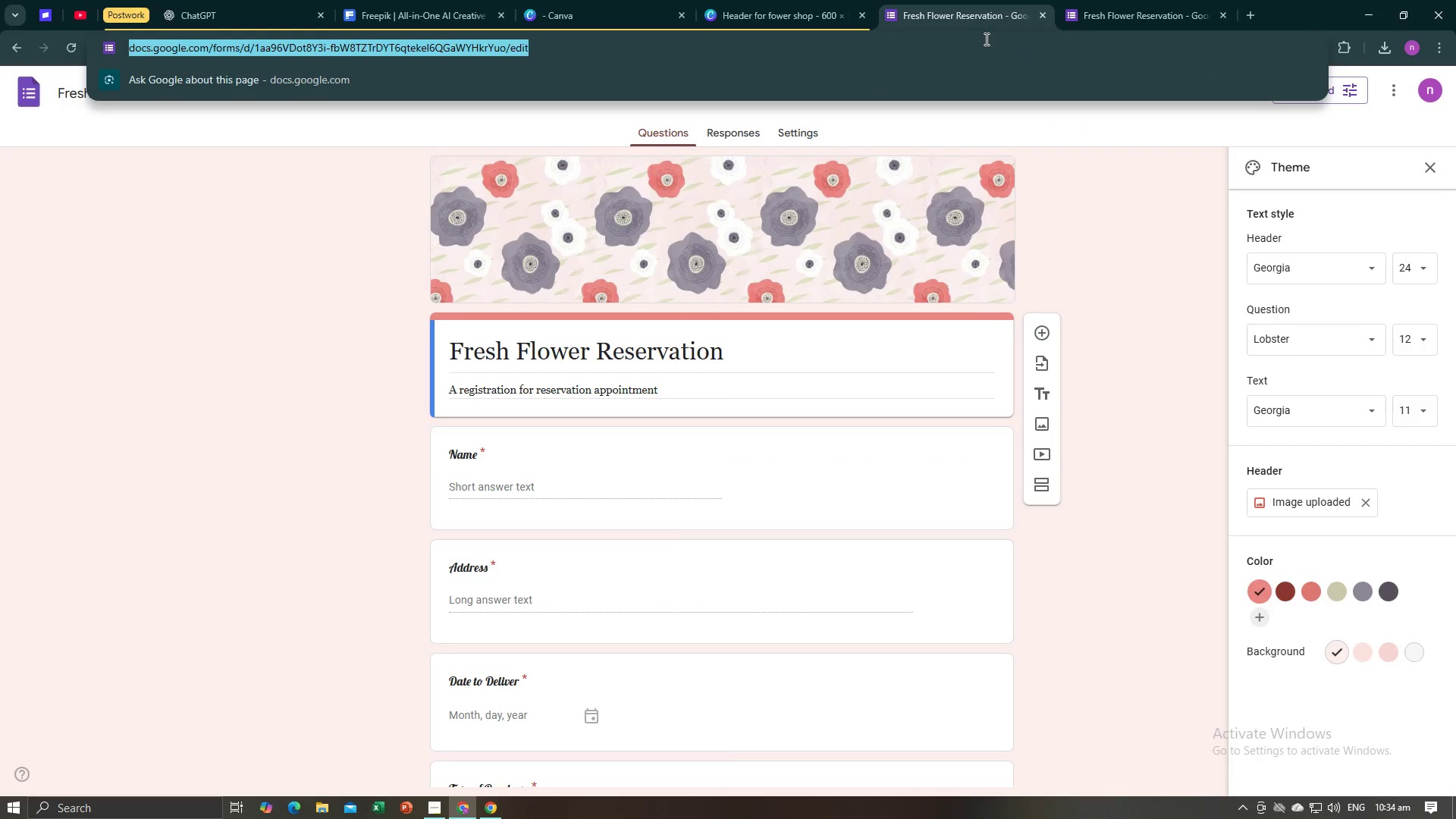 
type(qr)
 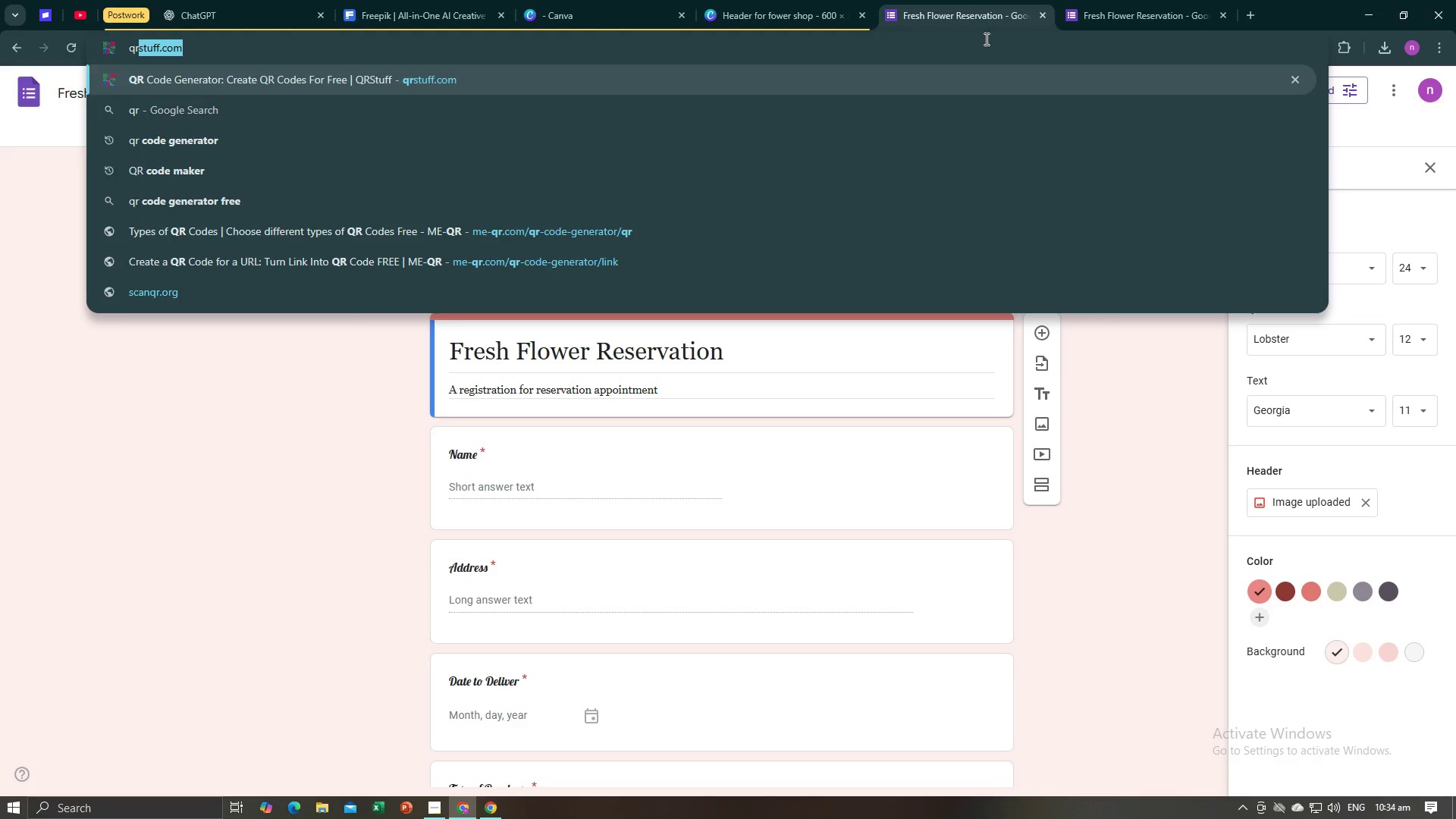 
key(Enter)
 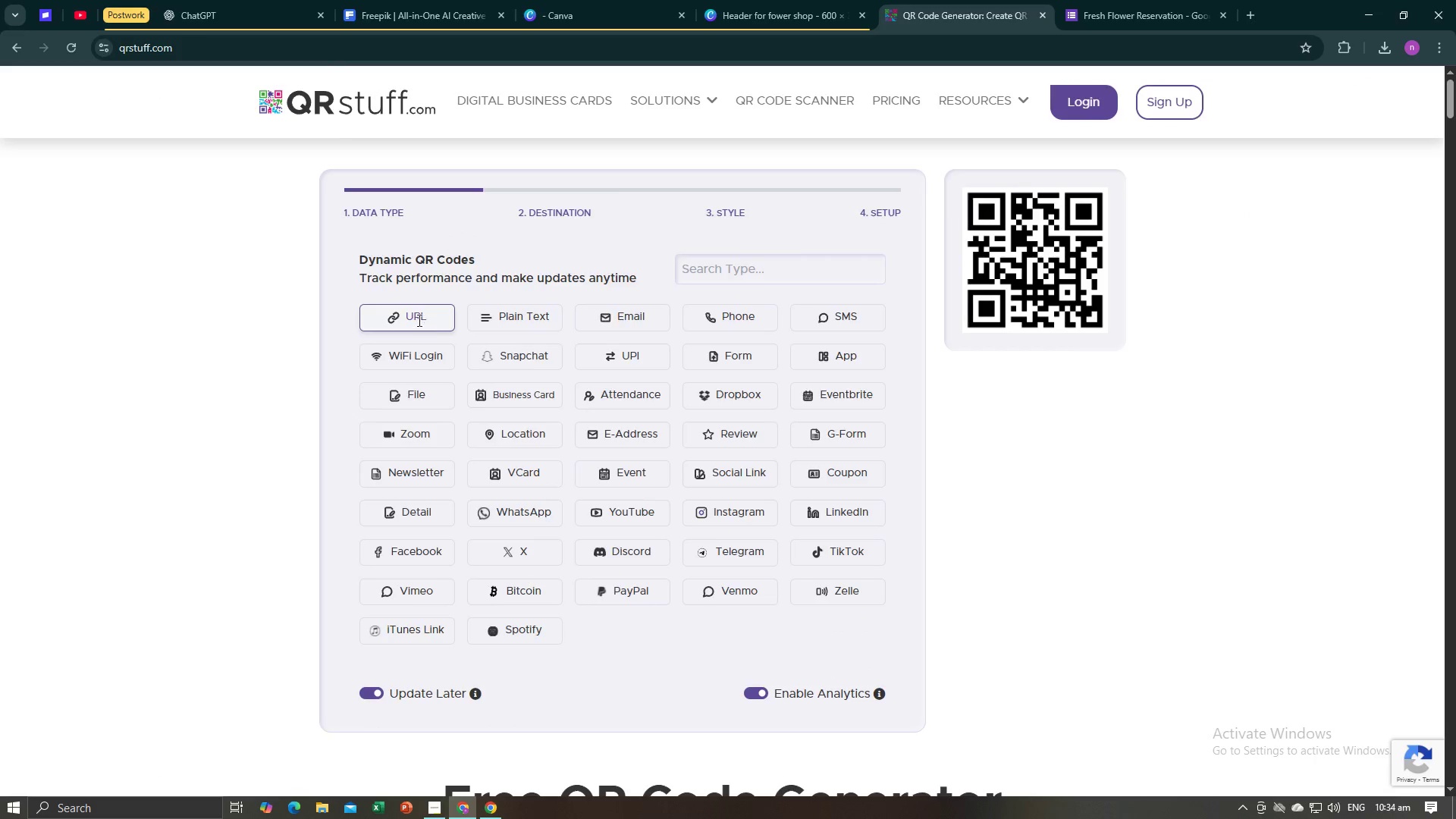 
wait(7.33)
 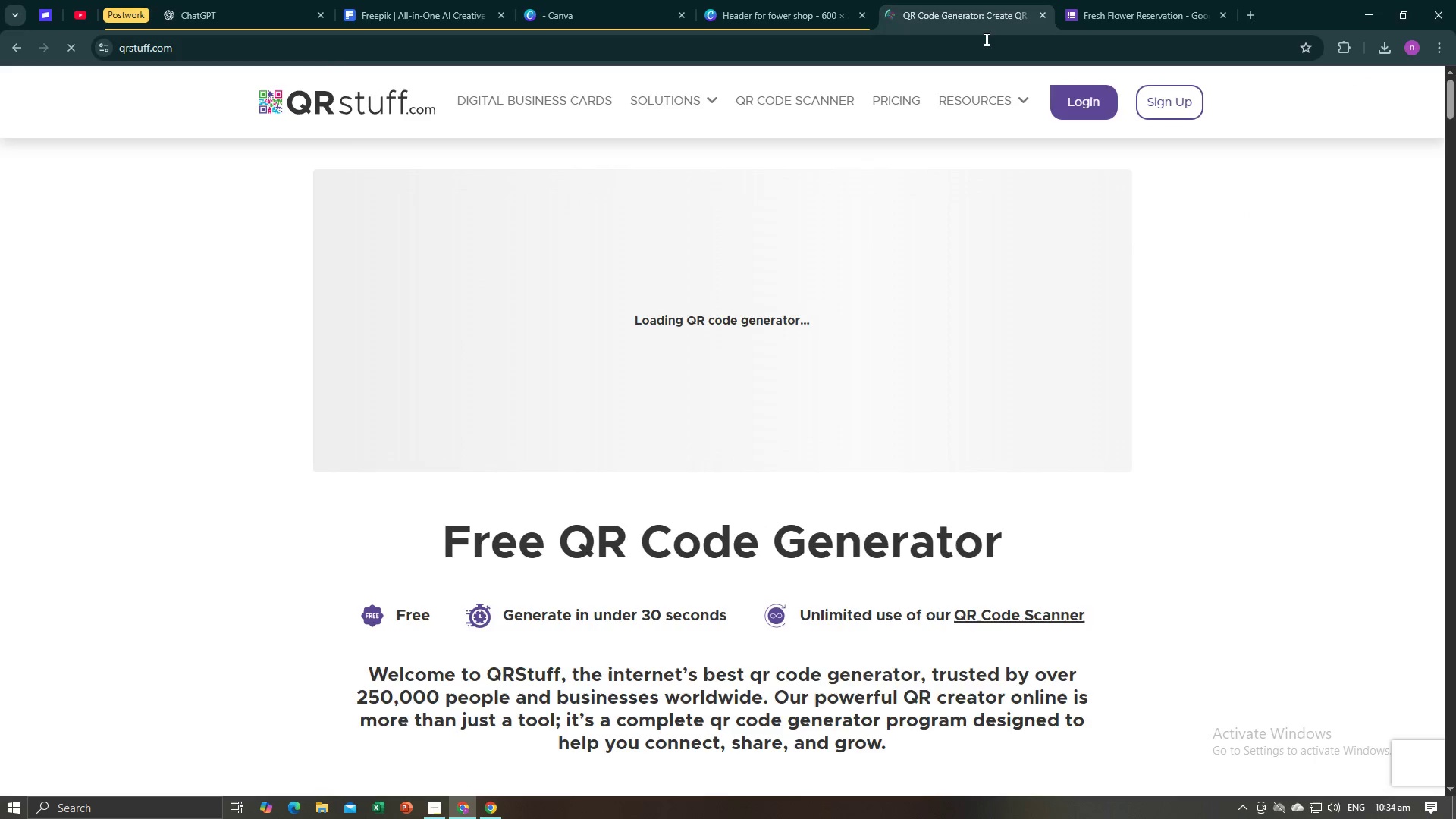 
key(Control+V)
 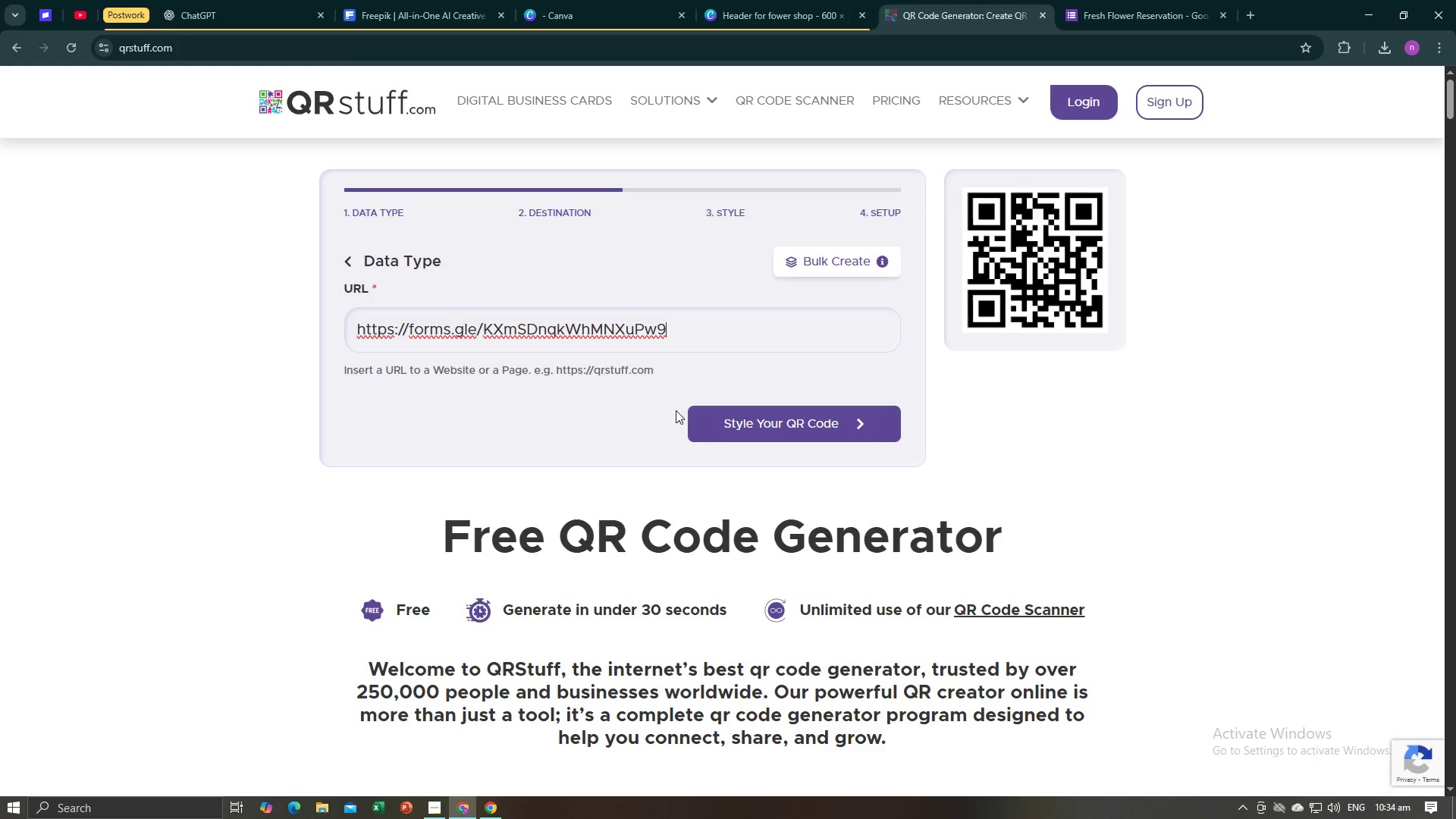 
left_click([741, 428])
 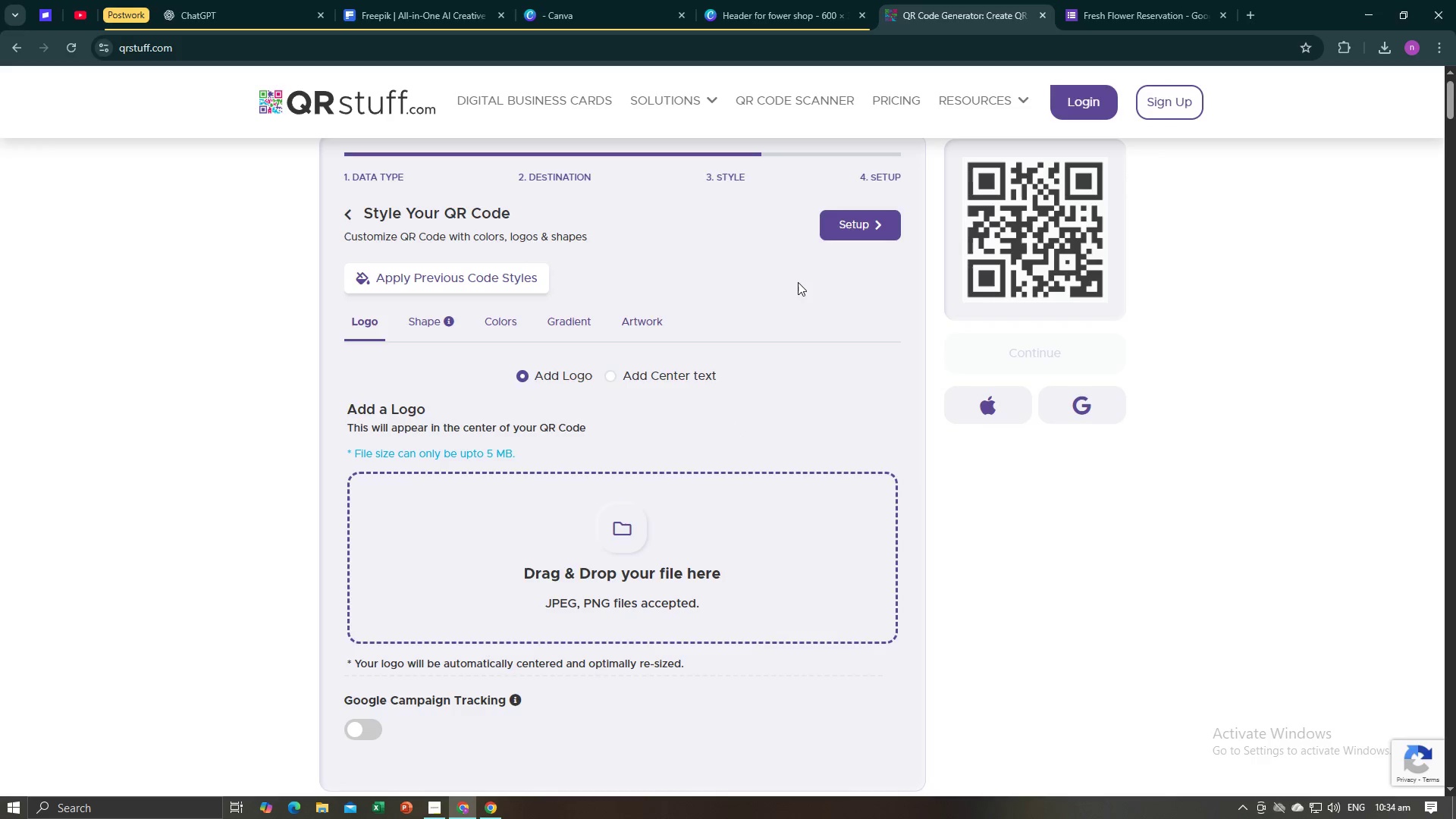 
wait(5.46)
 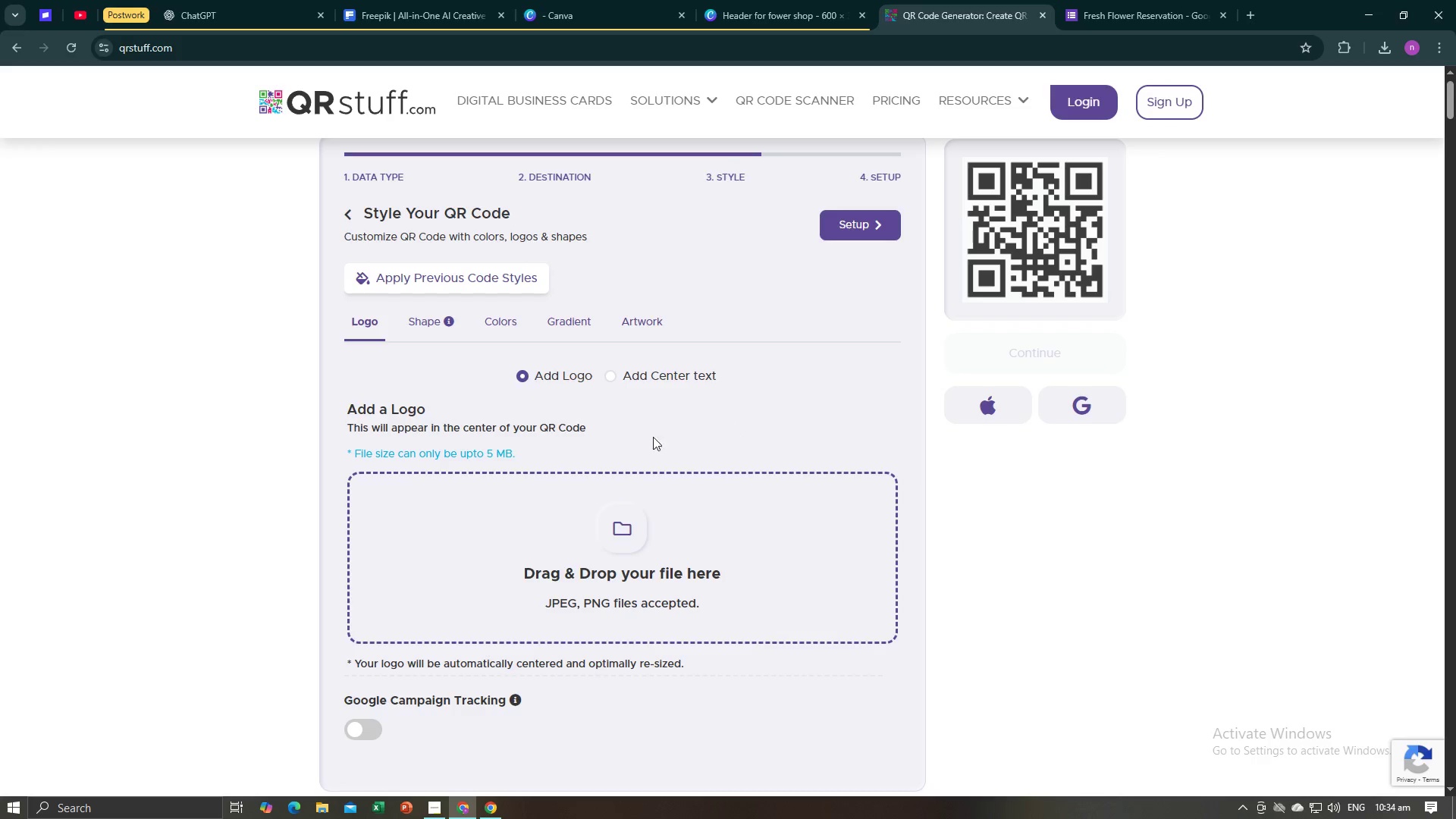 
left_click([836, 230])
 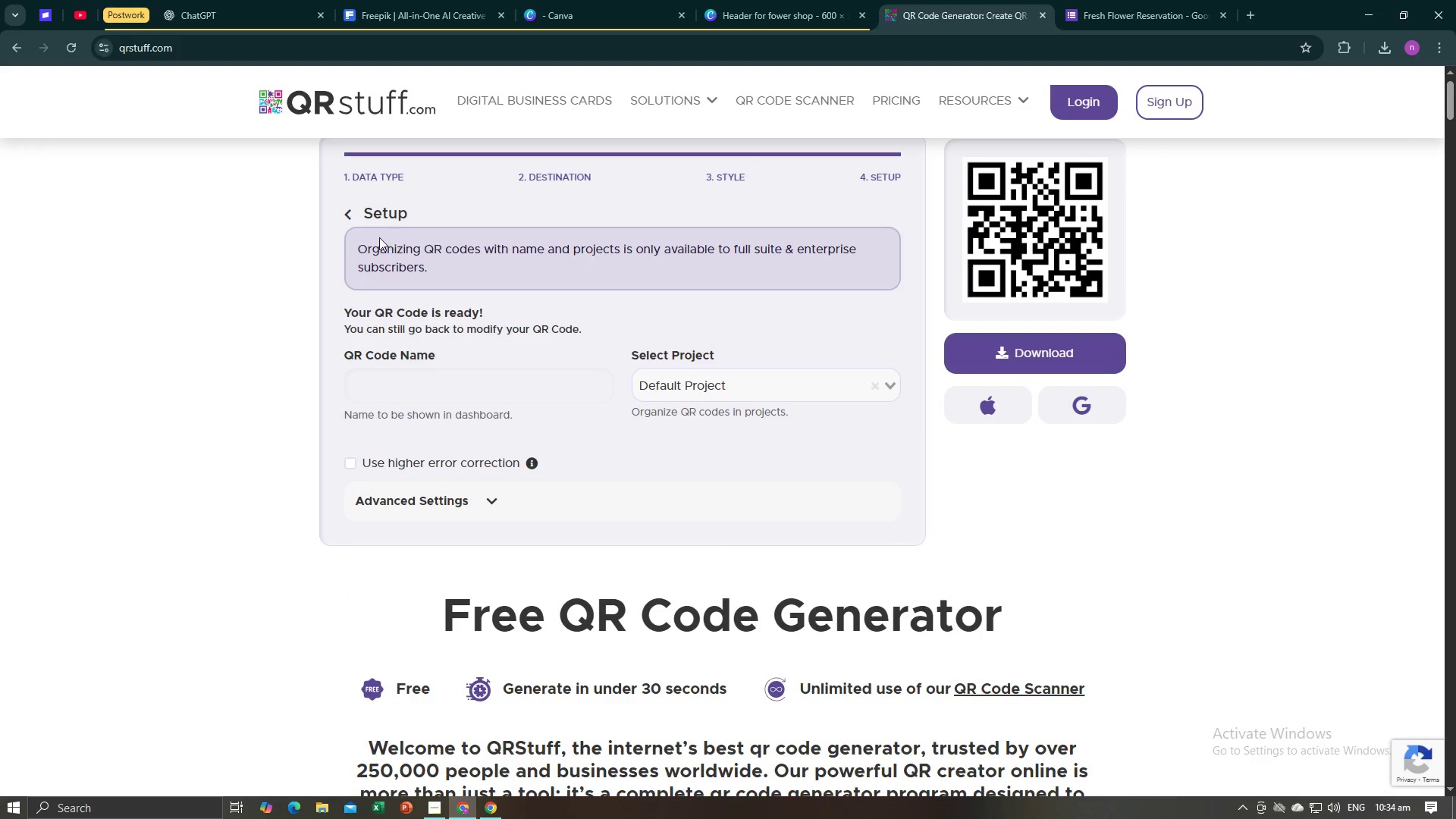 
left_click([350, 224])
 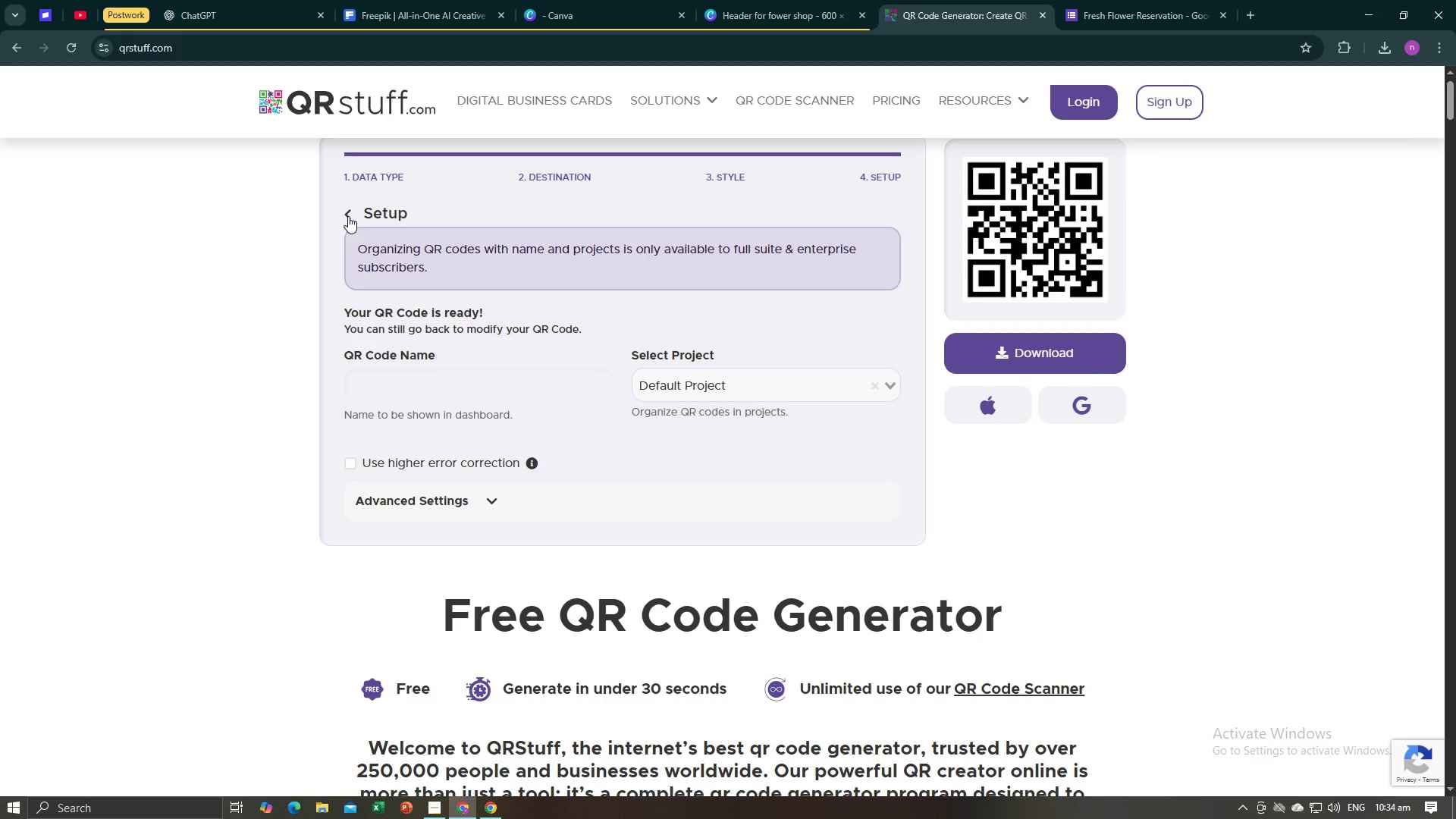 
left_click([347, 215])
 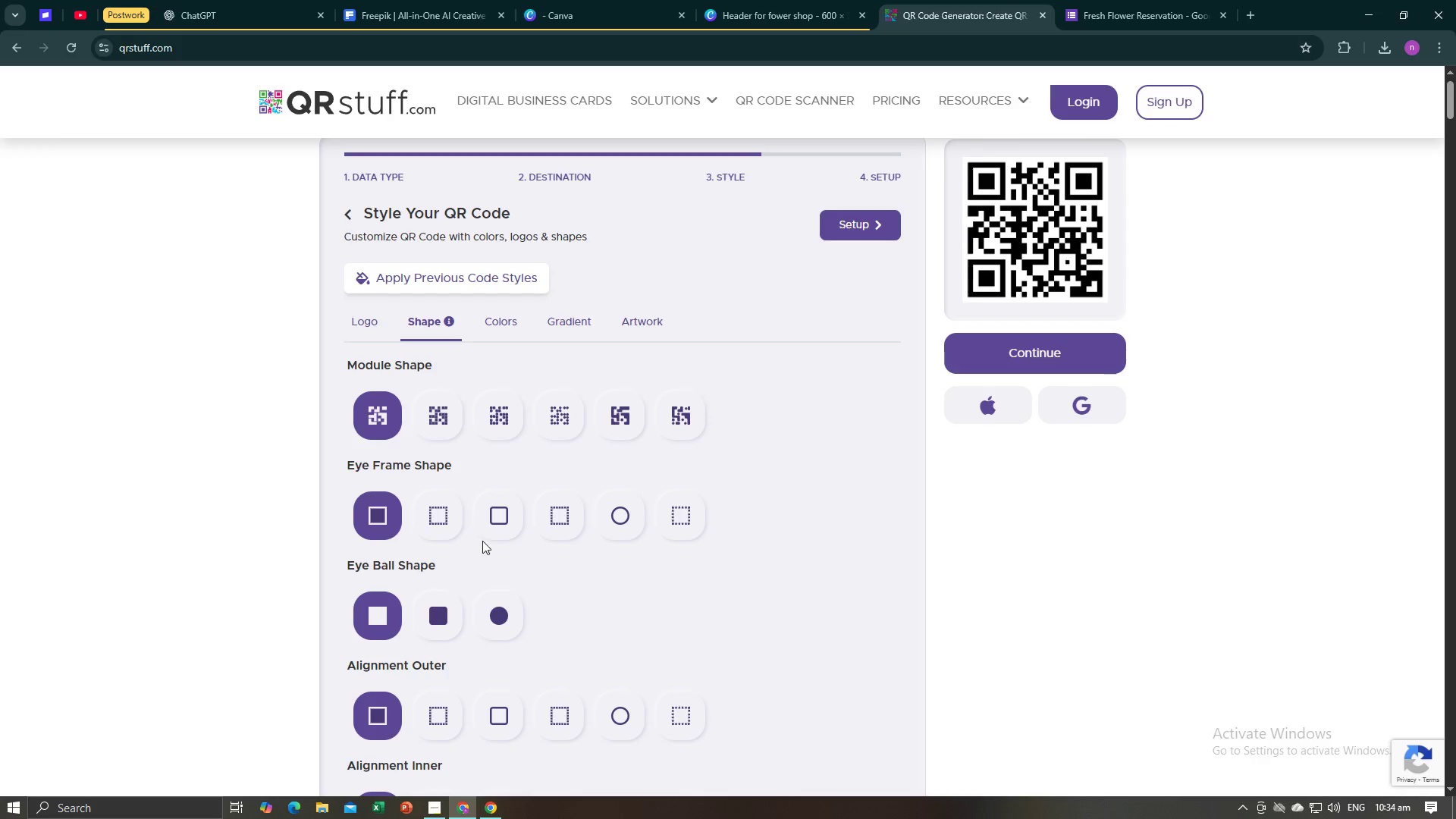 
left_click([614, 428])
 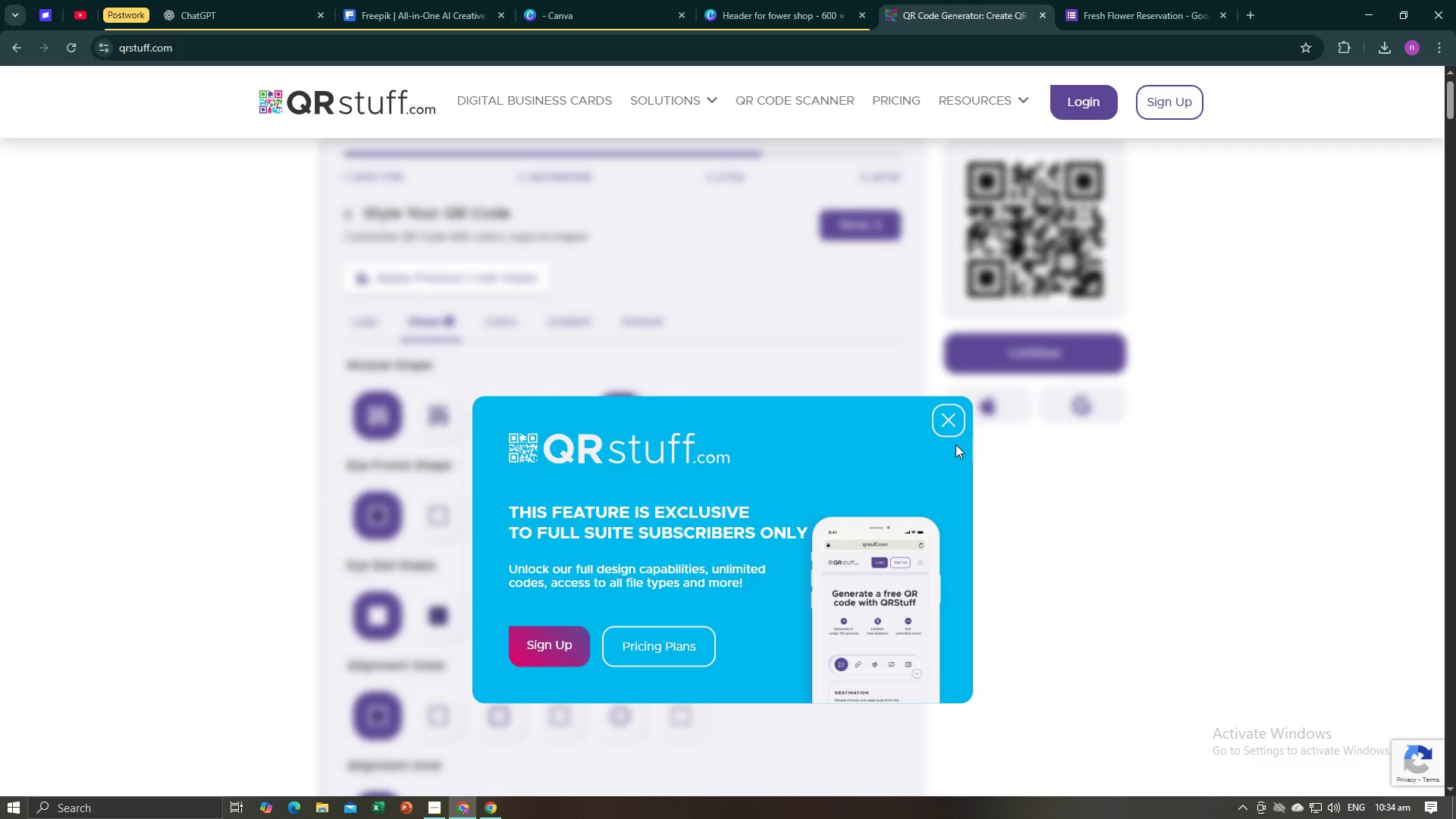 
left_click([946, 416])
 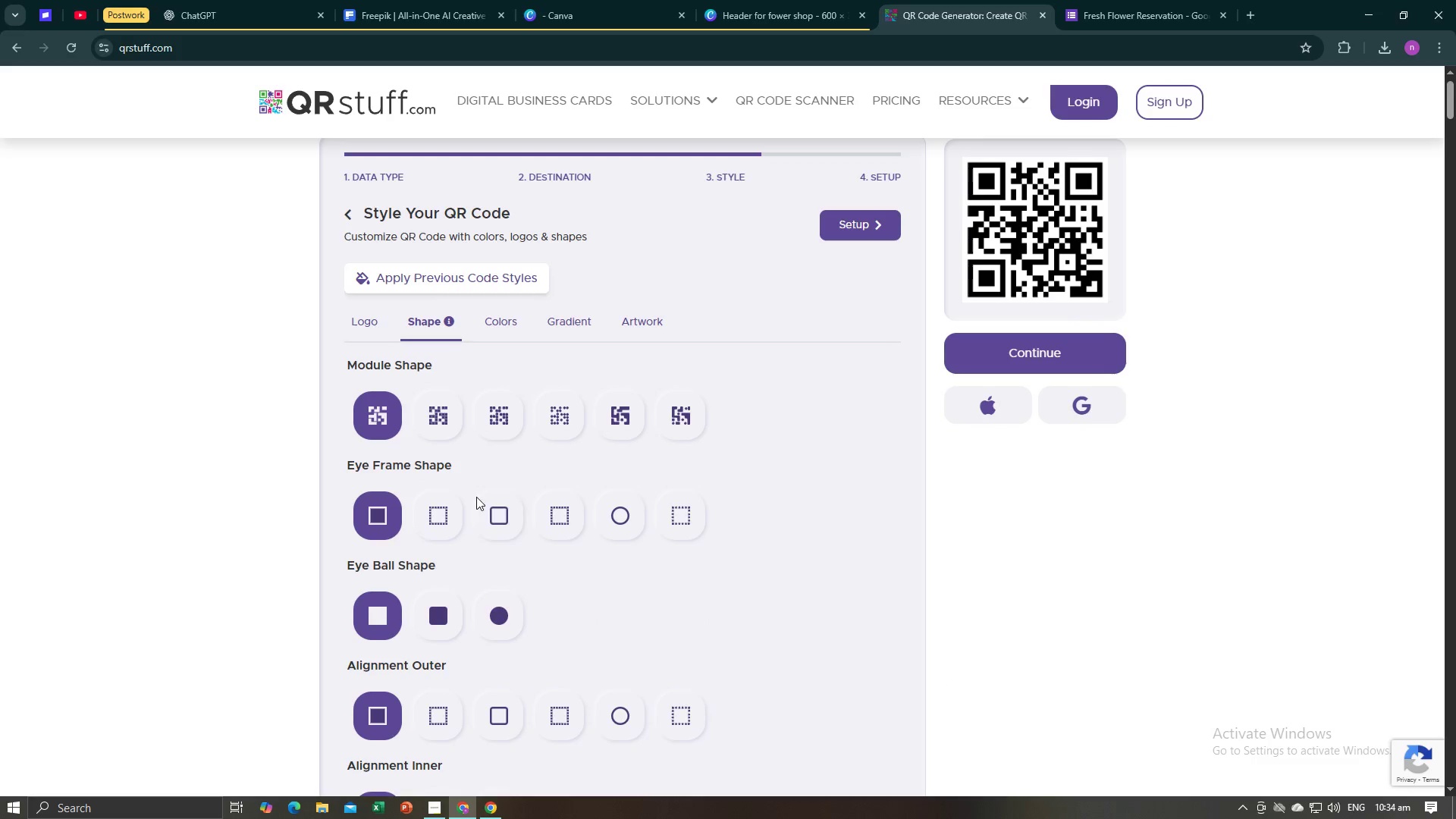 
scroll: coordinate [503, 537], scroll_direction: down, amount: 5.0
 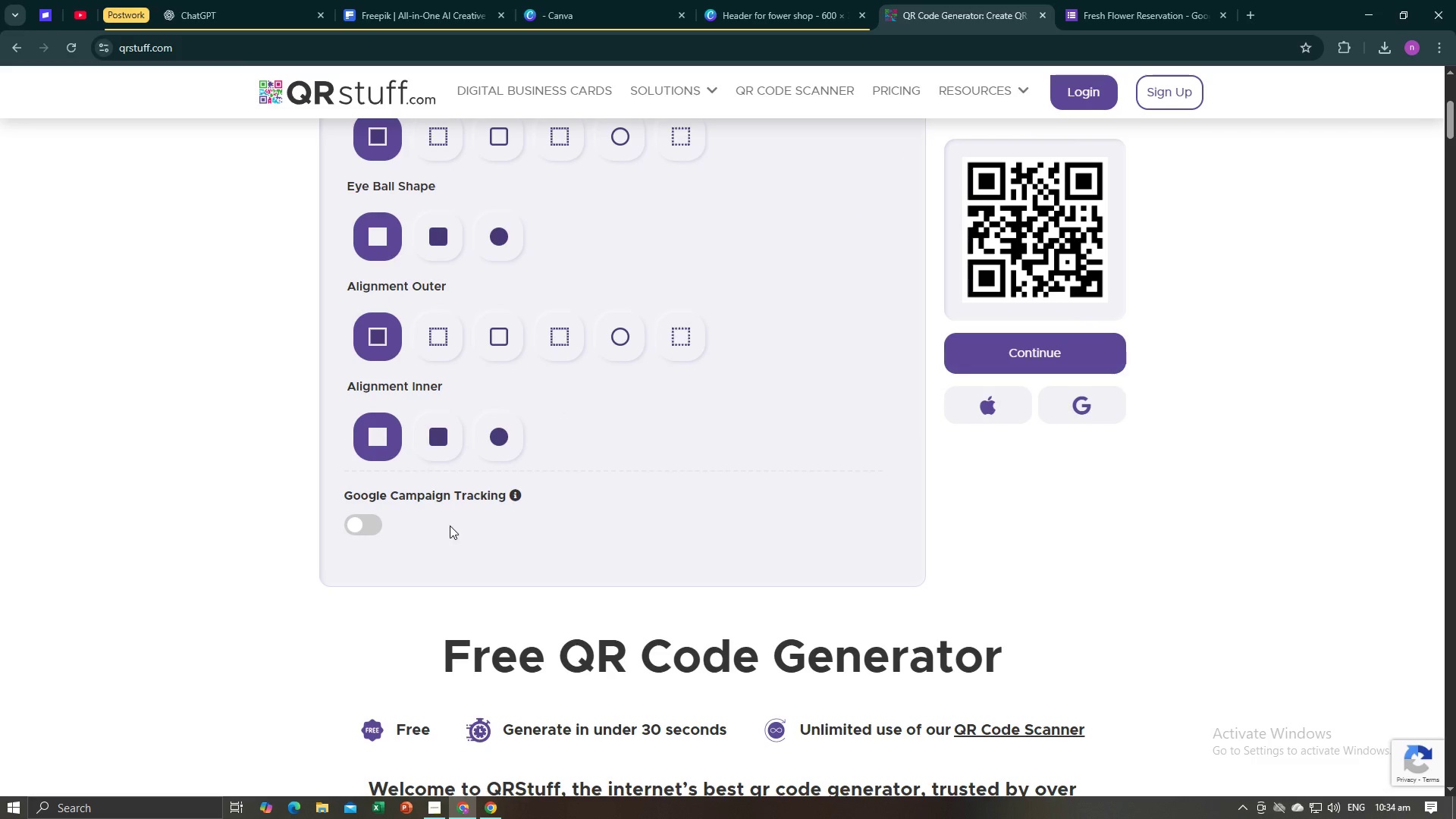 
scroll: coordinate [717, 497], scroll_direction: up, amount: 6.0
 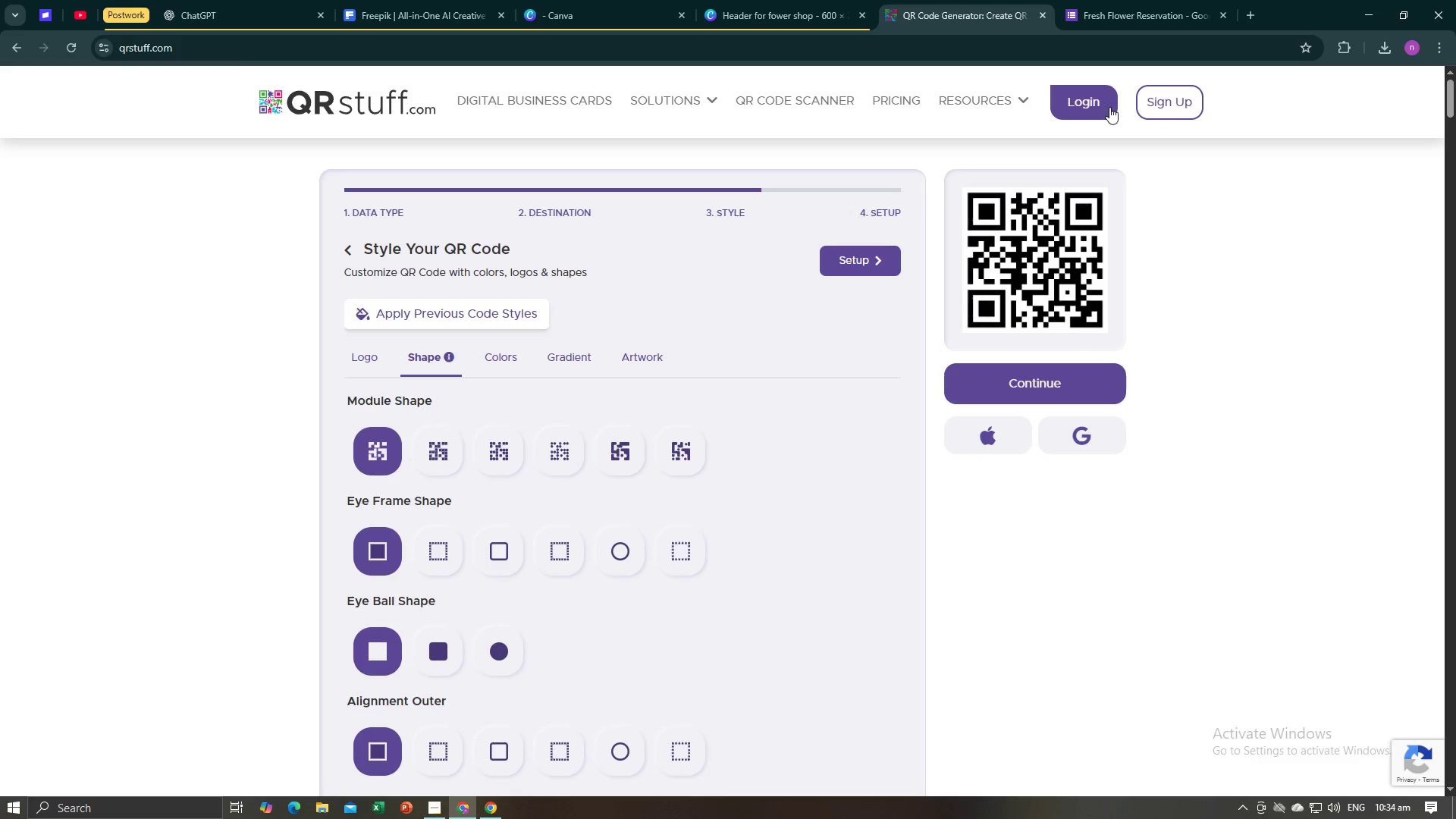 
left_click([1101, 108])
 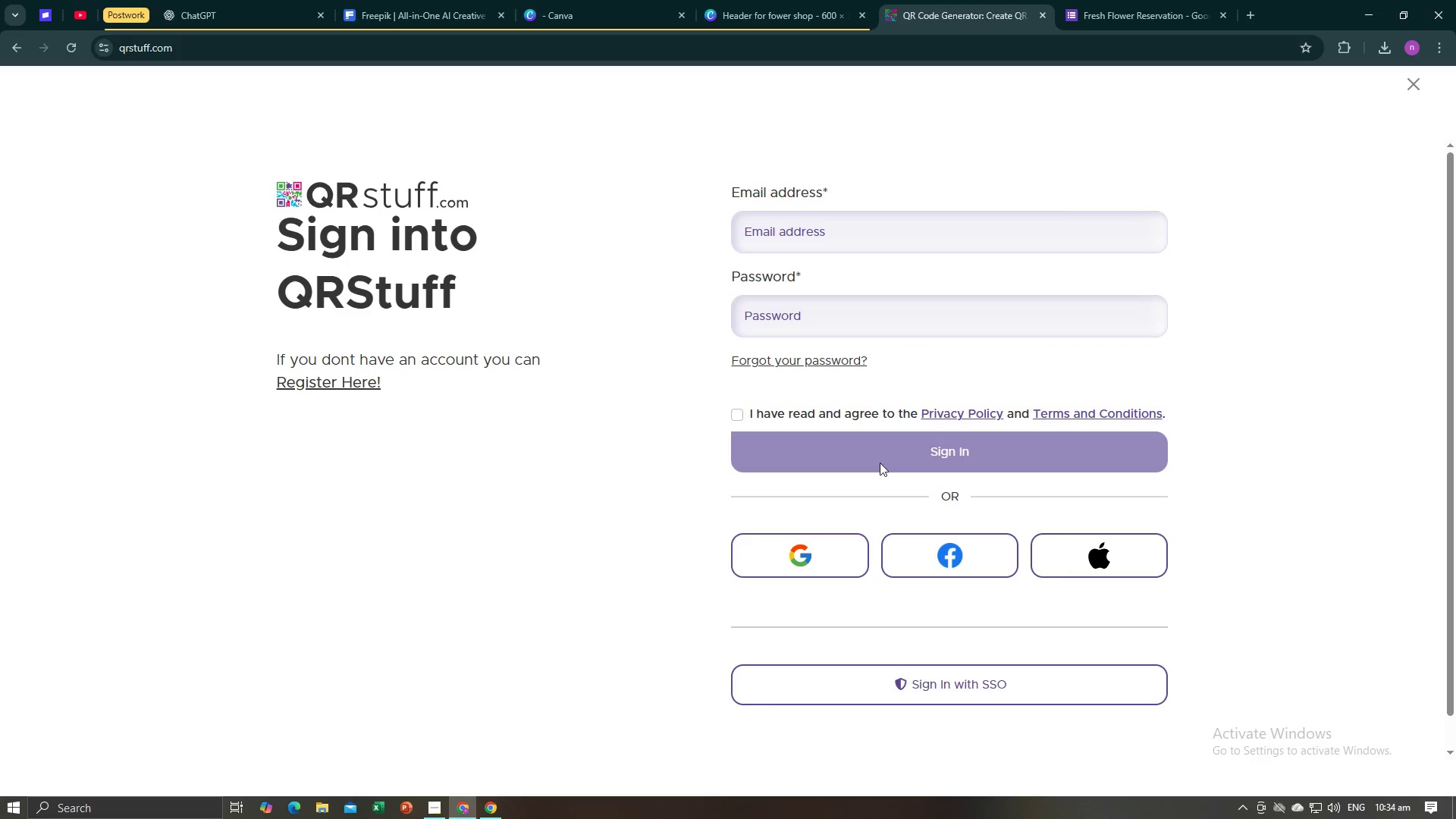 
left_click([839, 549])
 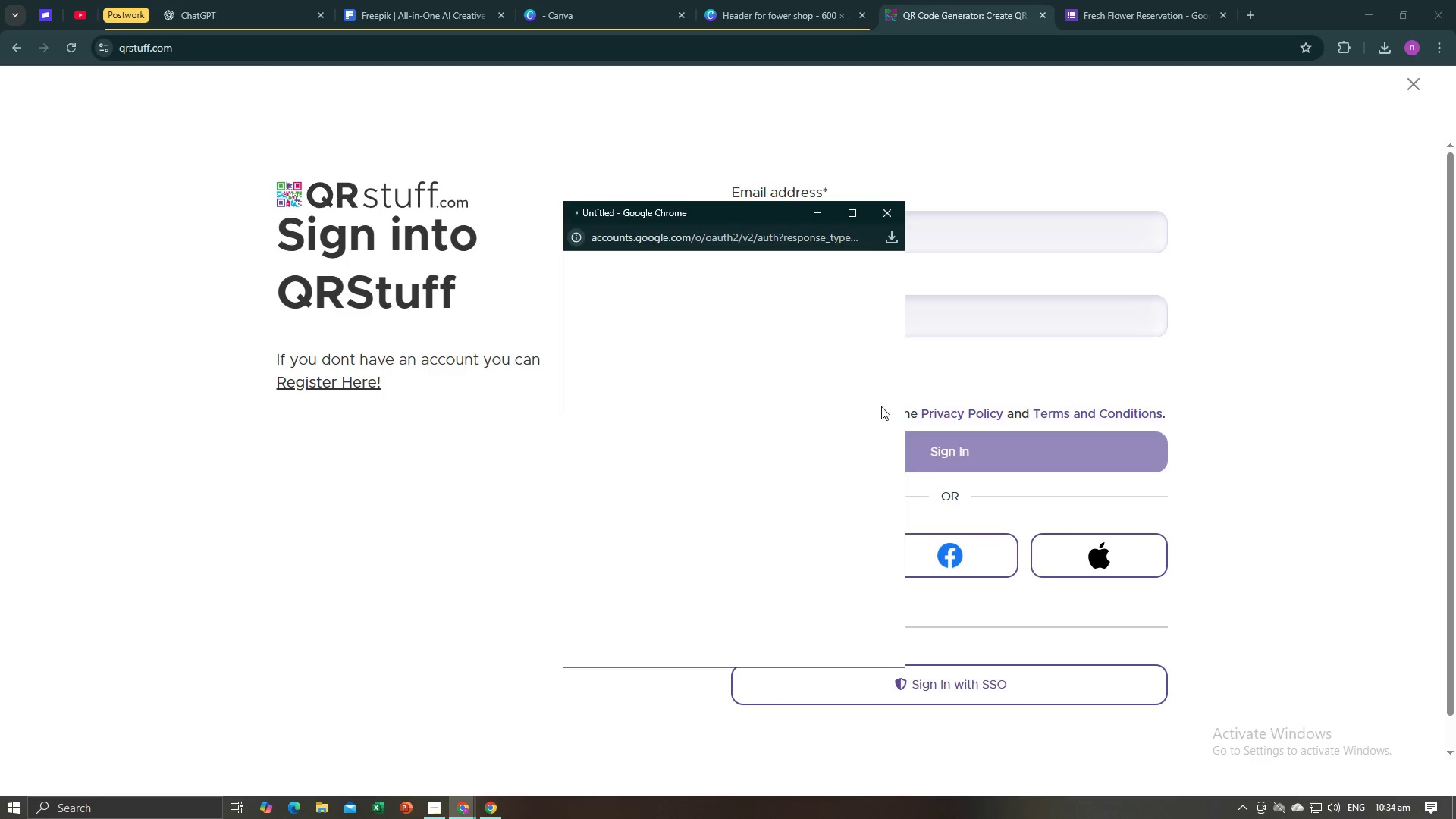 
mouse_move([771, 462])
 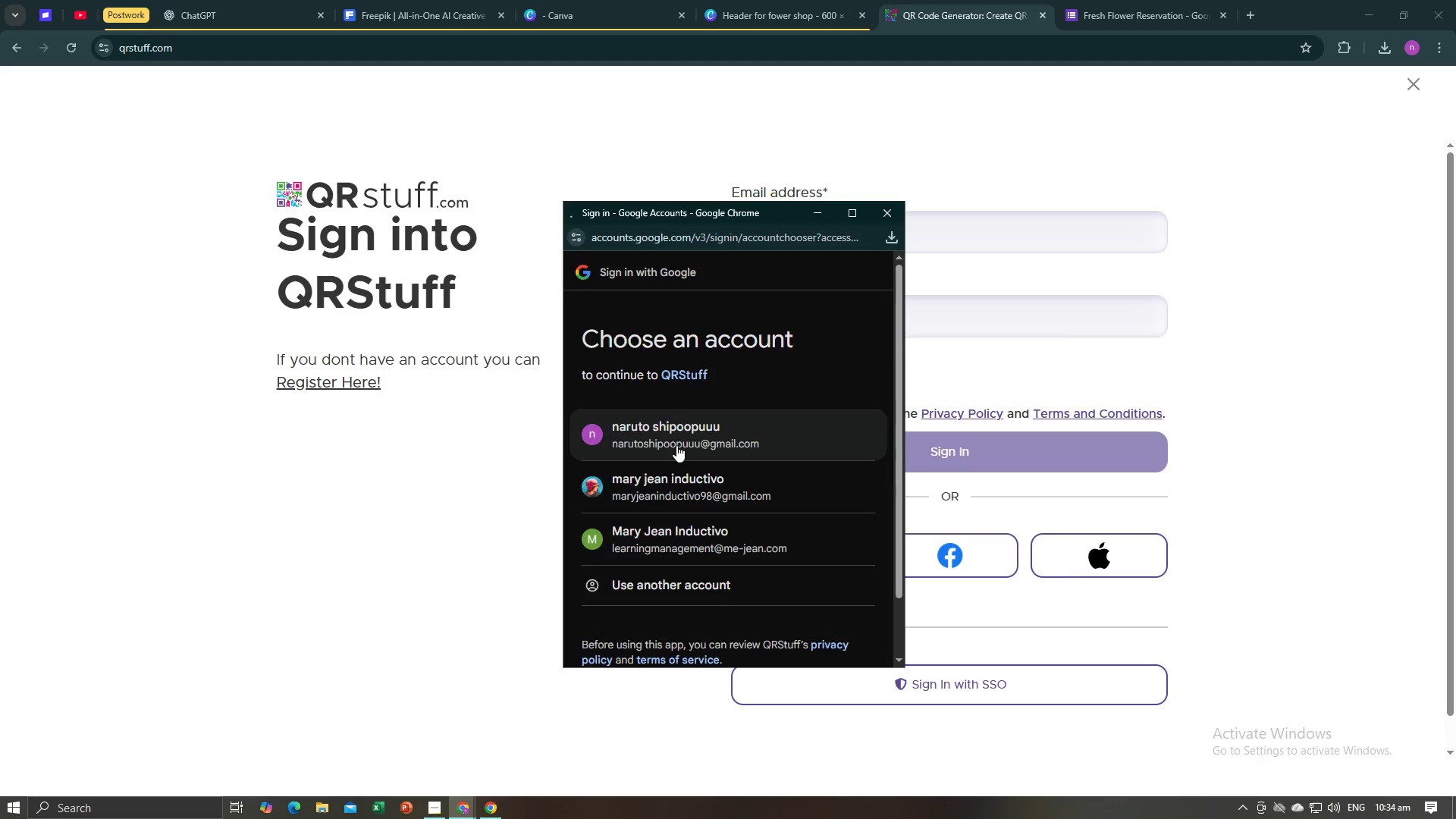 
left_click([678, 443])
 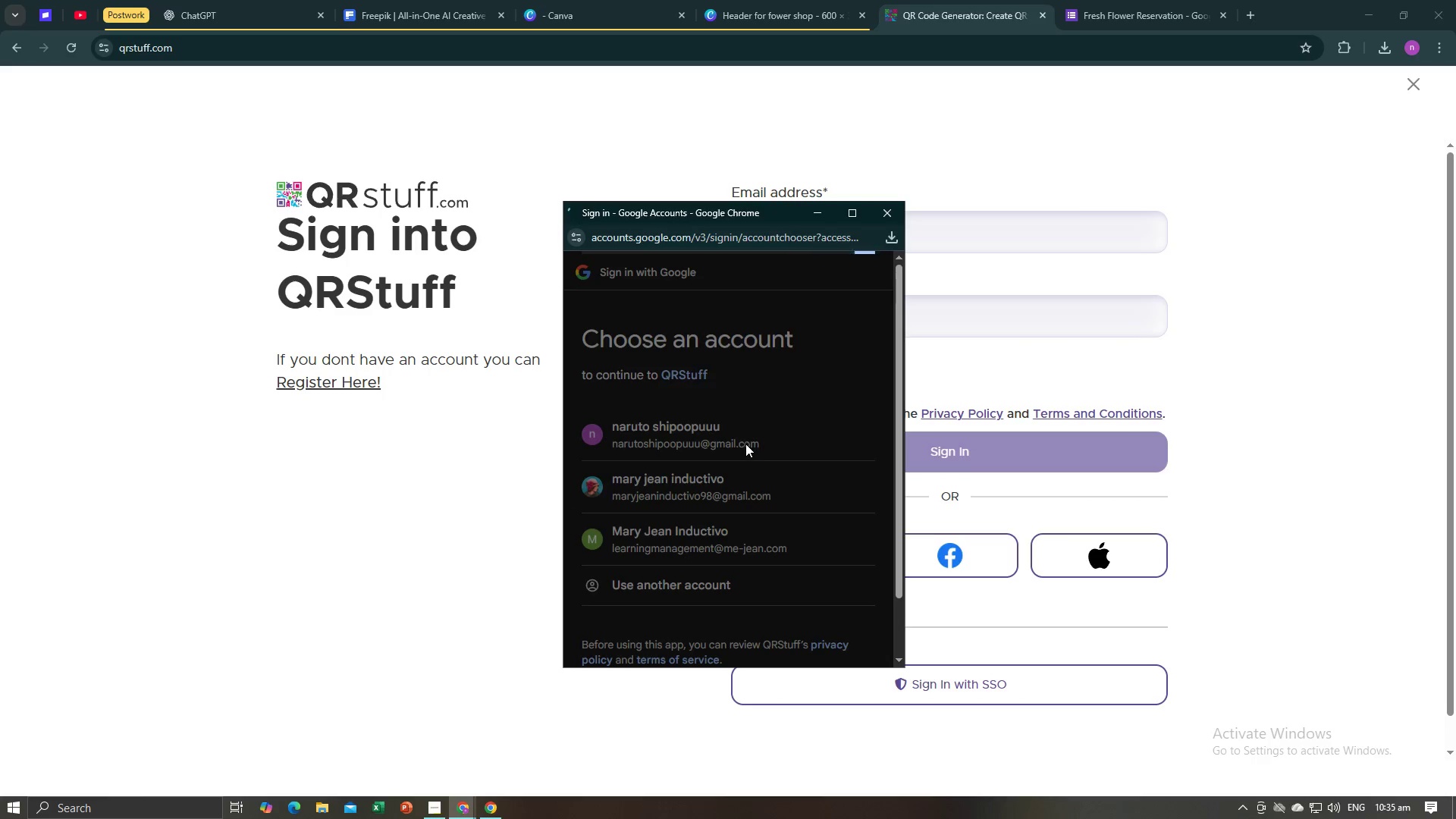 
wait(7.84)
 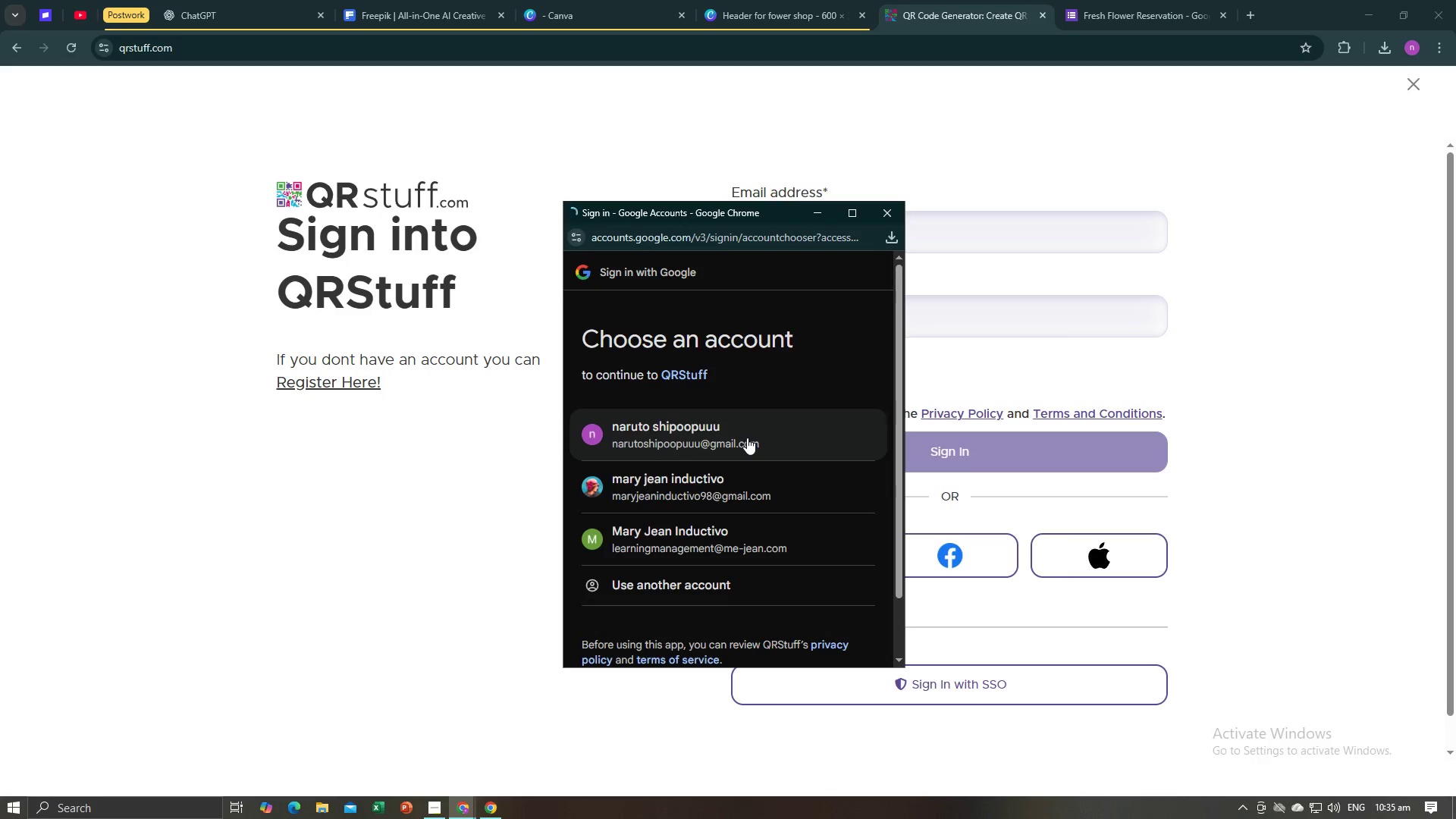 
scroll: coordinate [807, 548], scroll_direction: down, amount: 2.0
 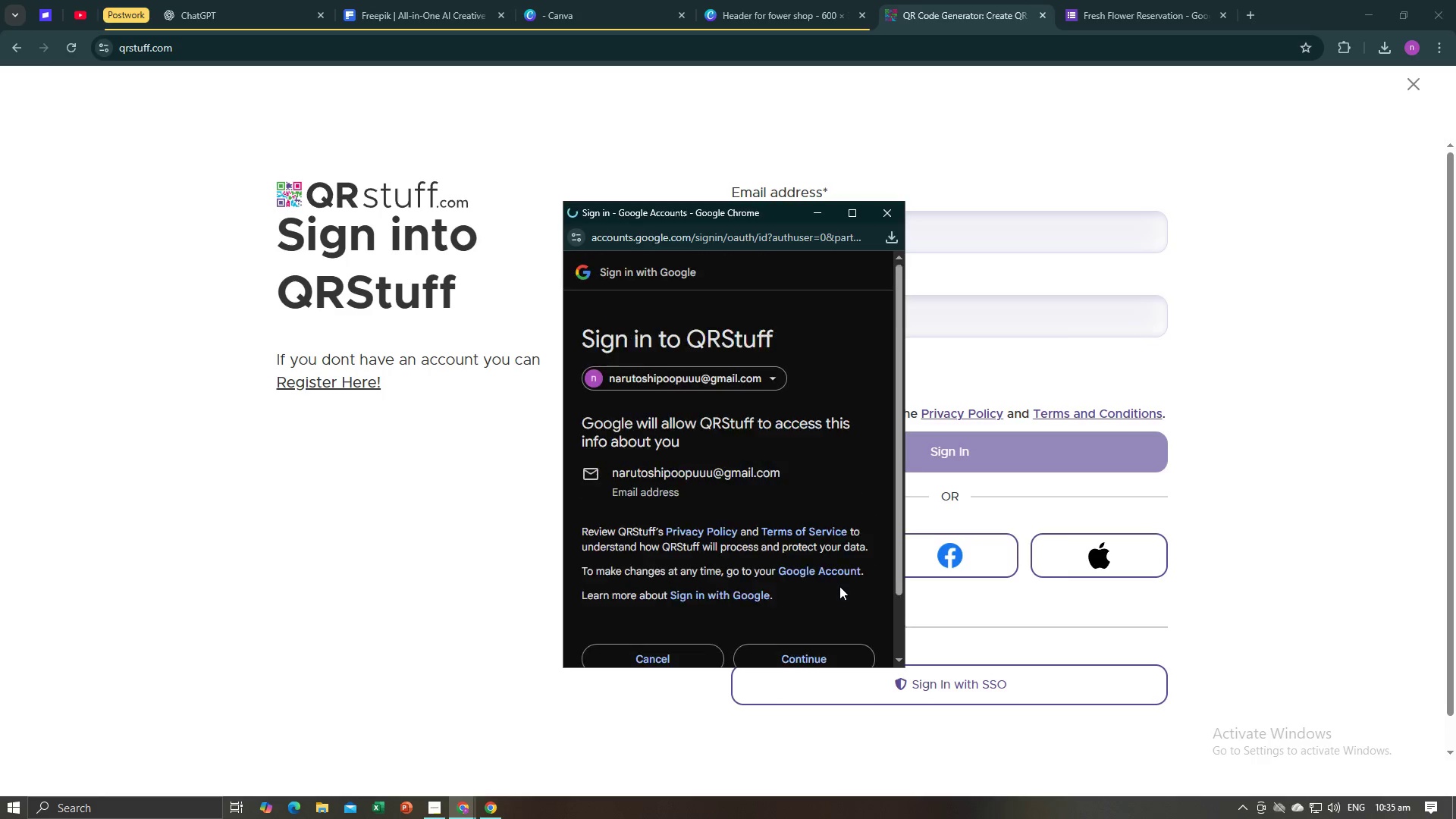 
left_click([839, 586])
 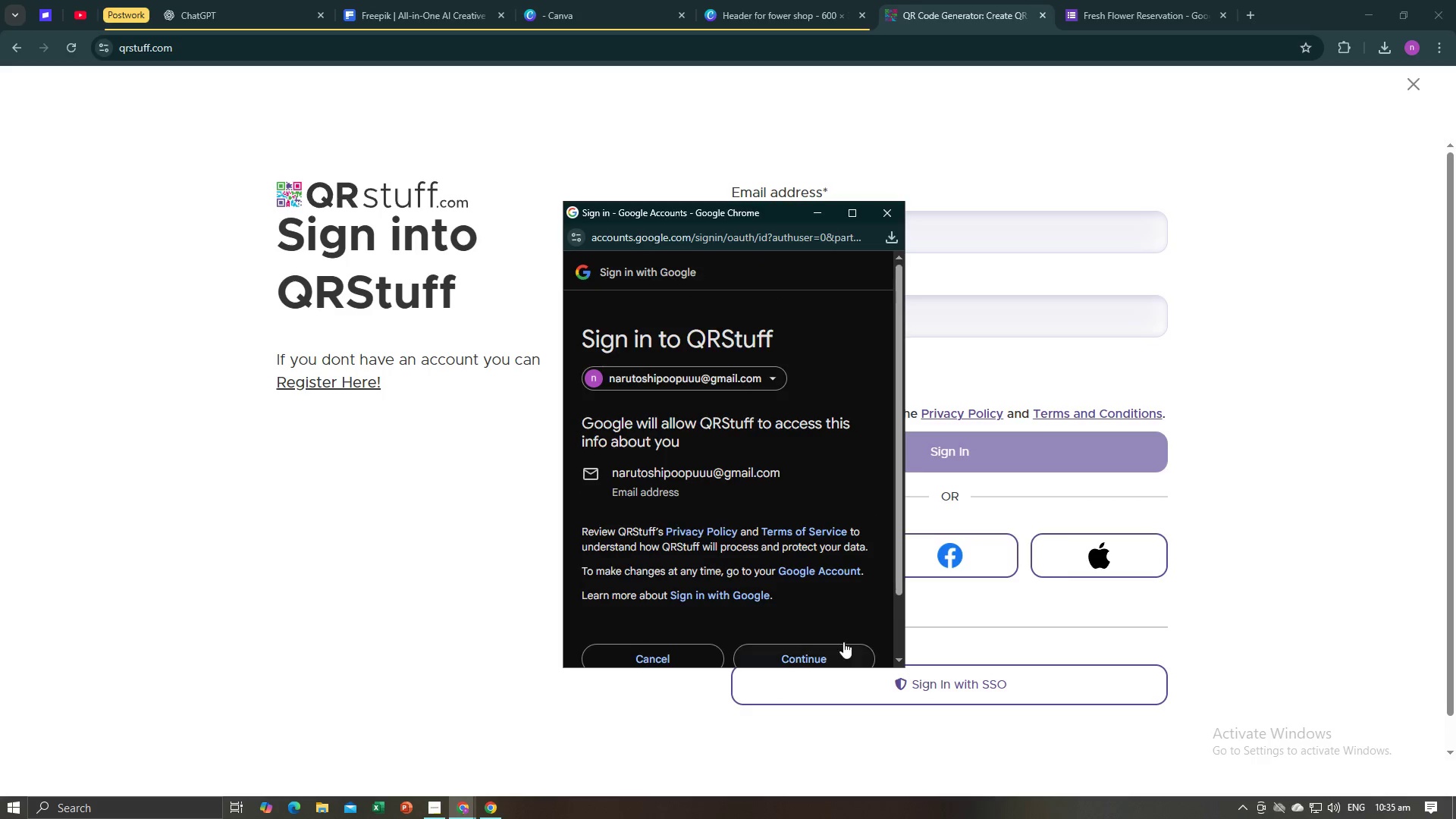 
left_click([843, 645])
 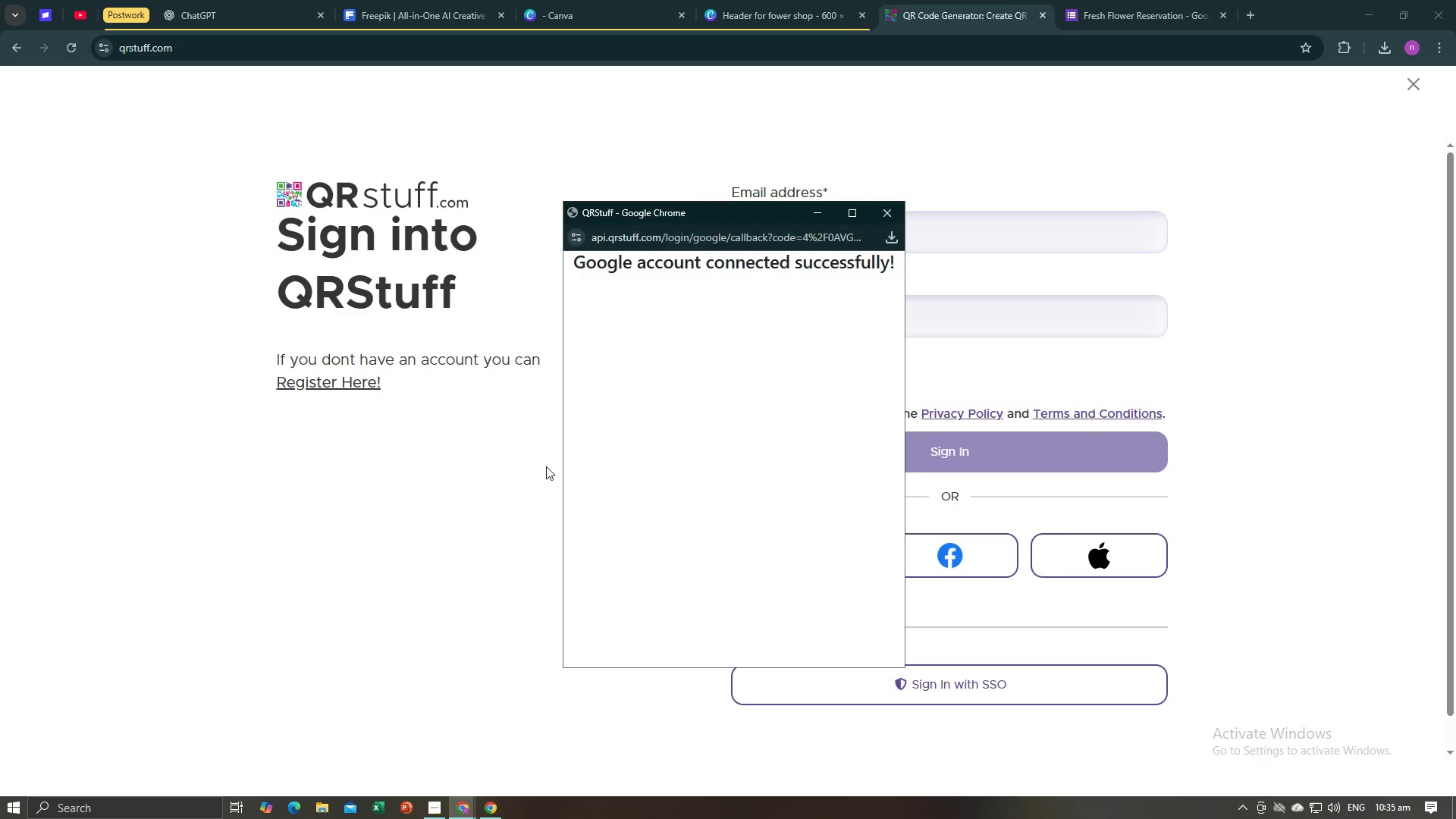 
wait(11.62)
 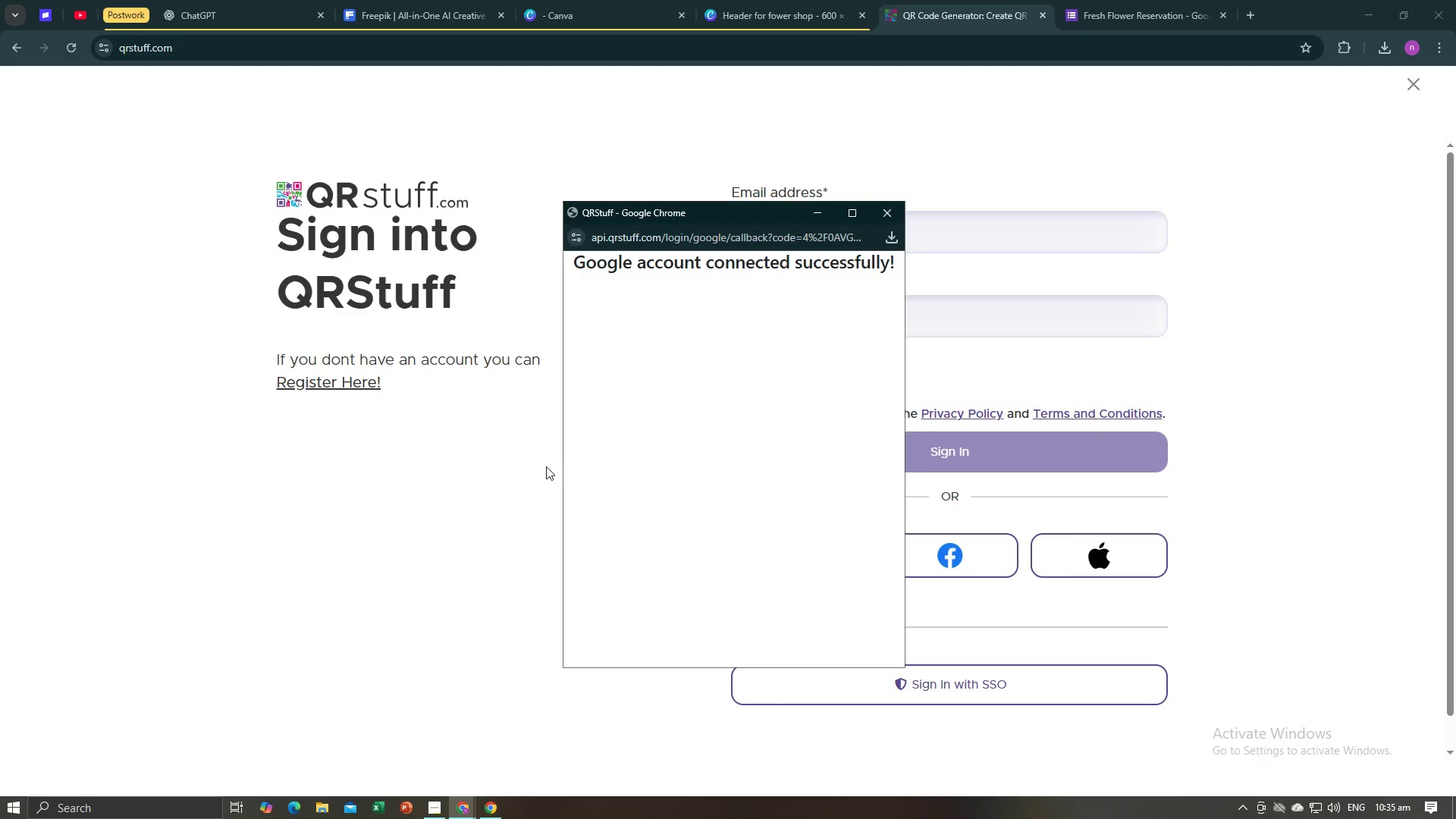 
left_click([422, 312])
 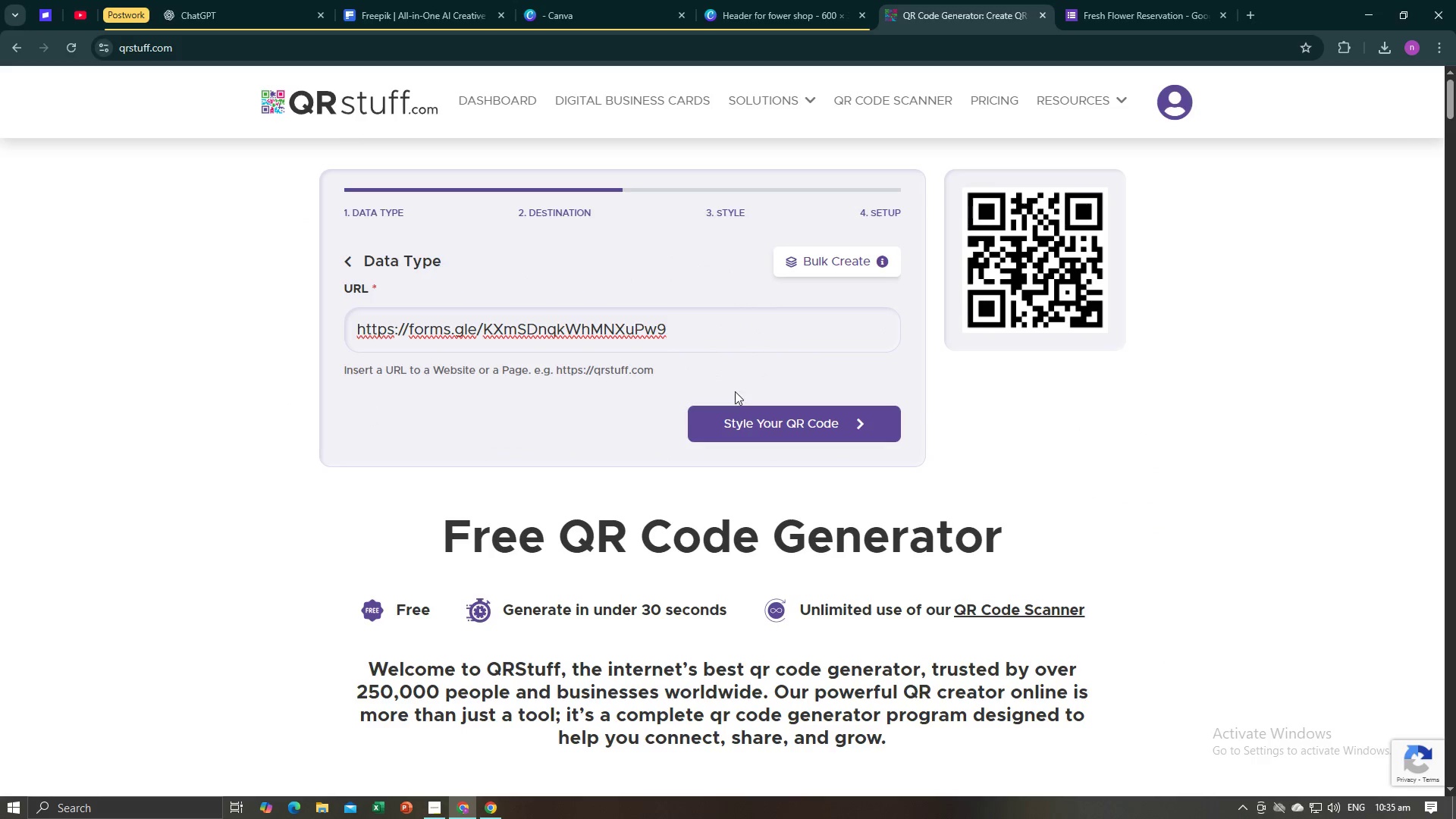 
left_click([762, 427])
 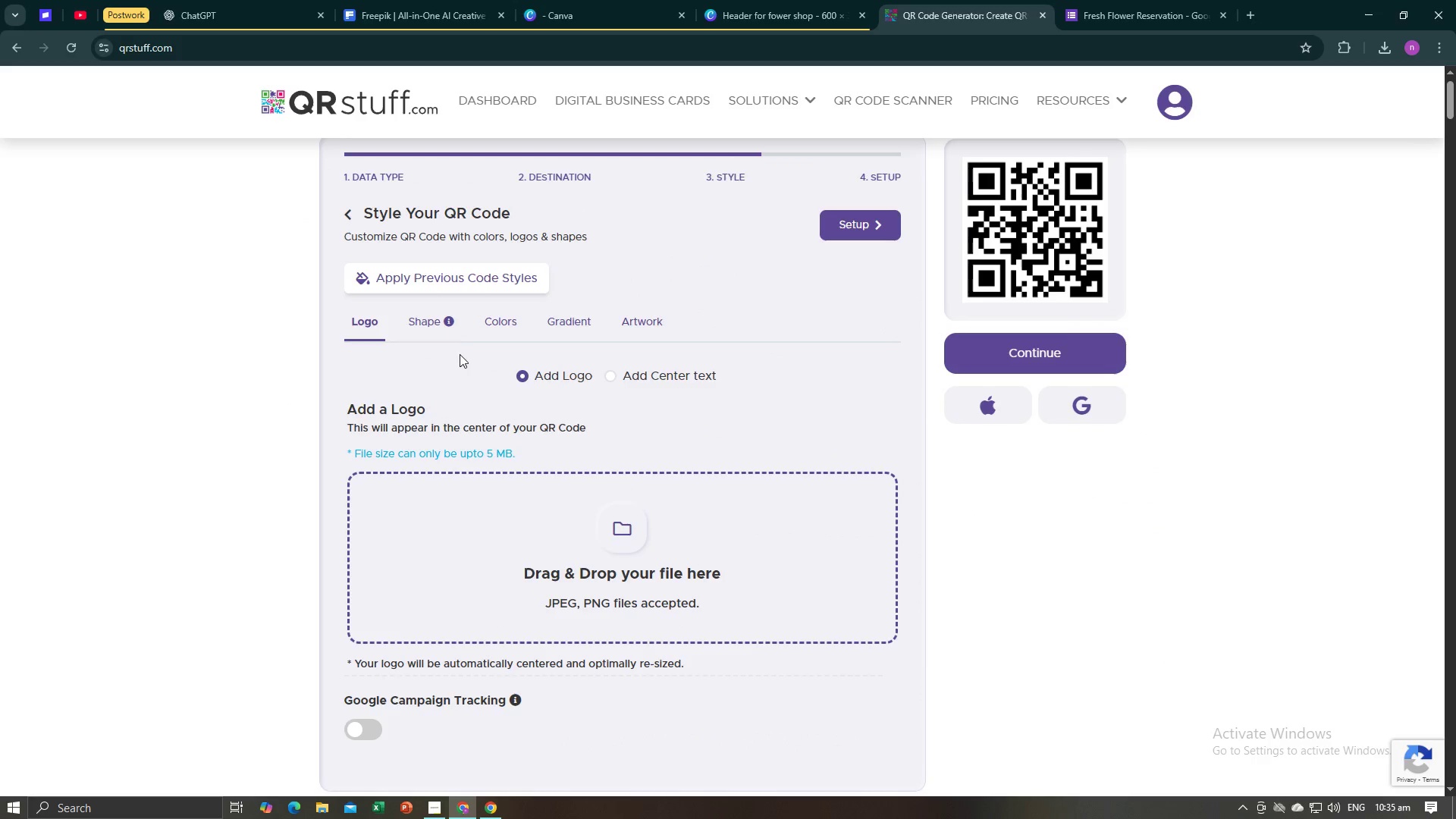 
left_click([431, 323])
 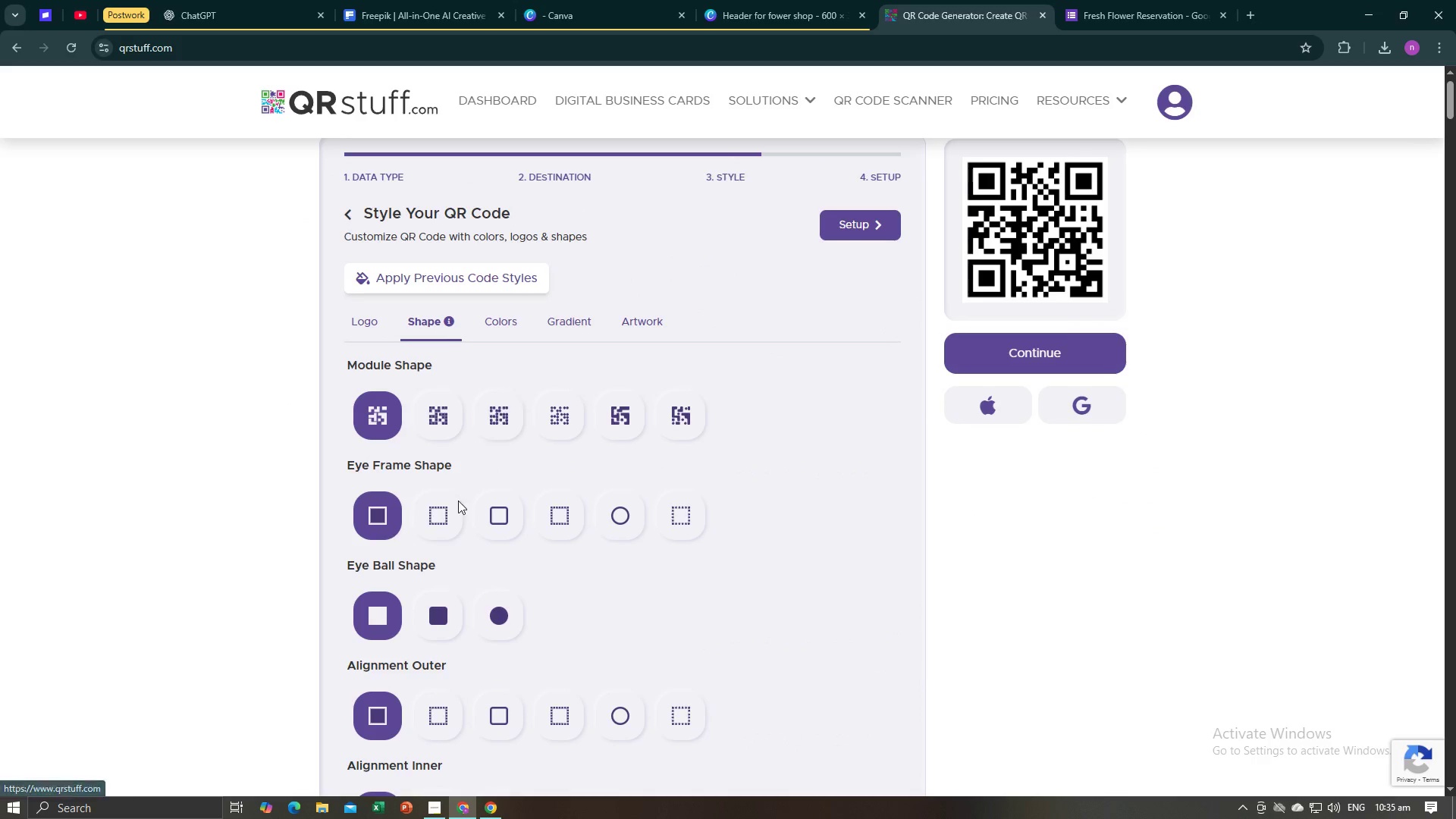 
left_click([445, 524])
 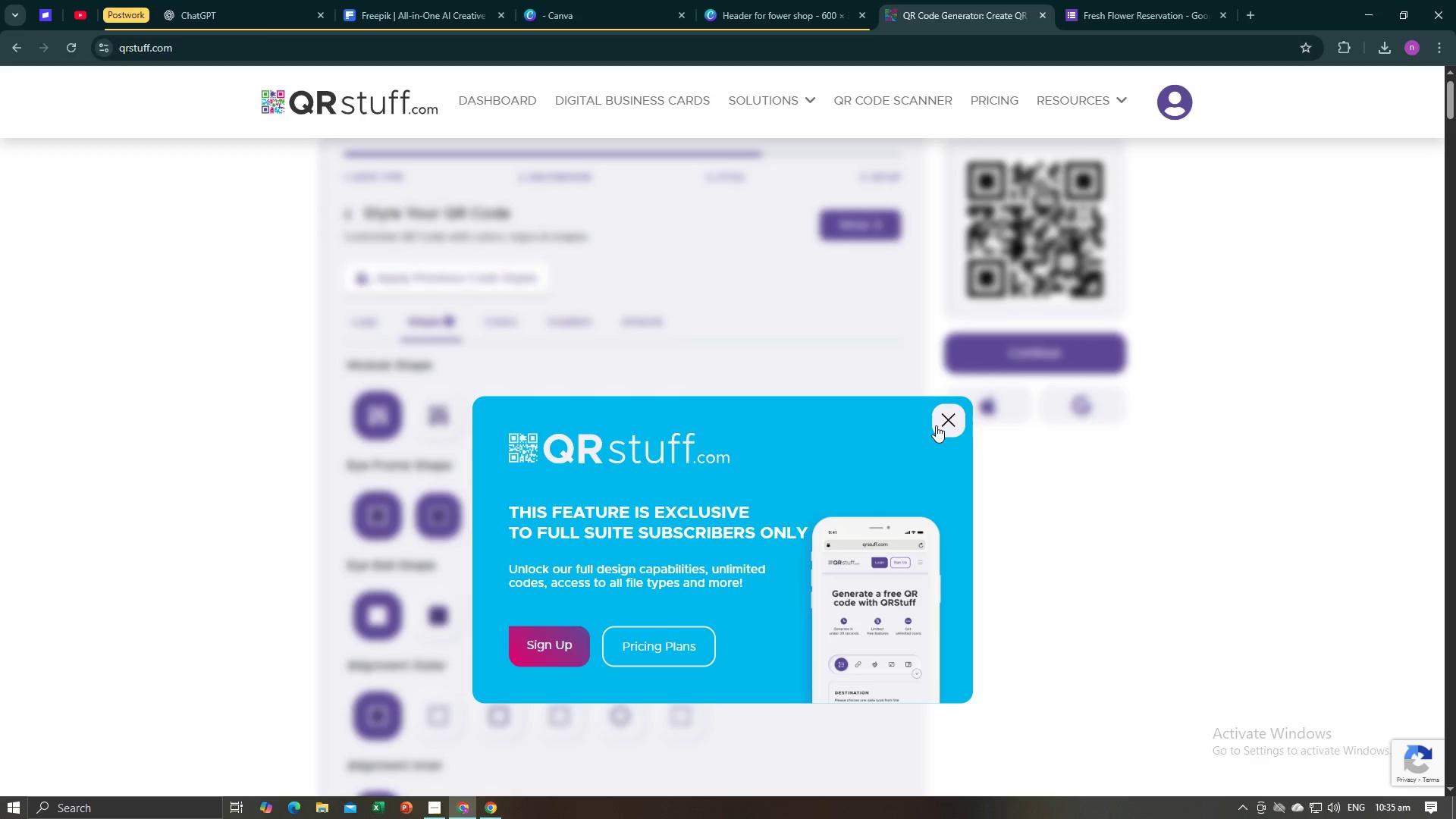 
left_click([577, 649])
 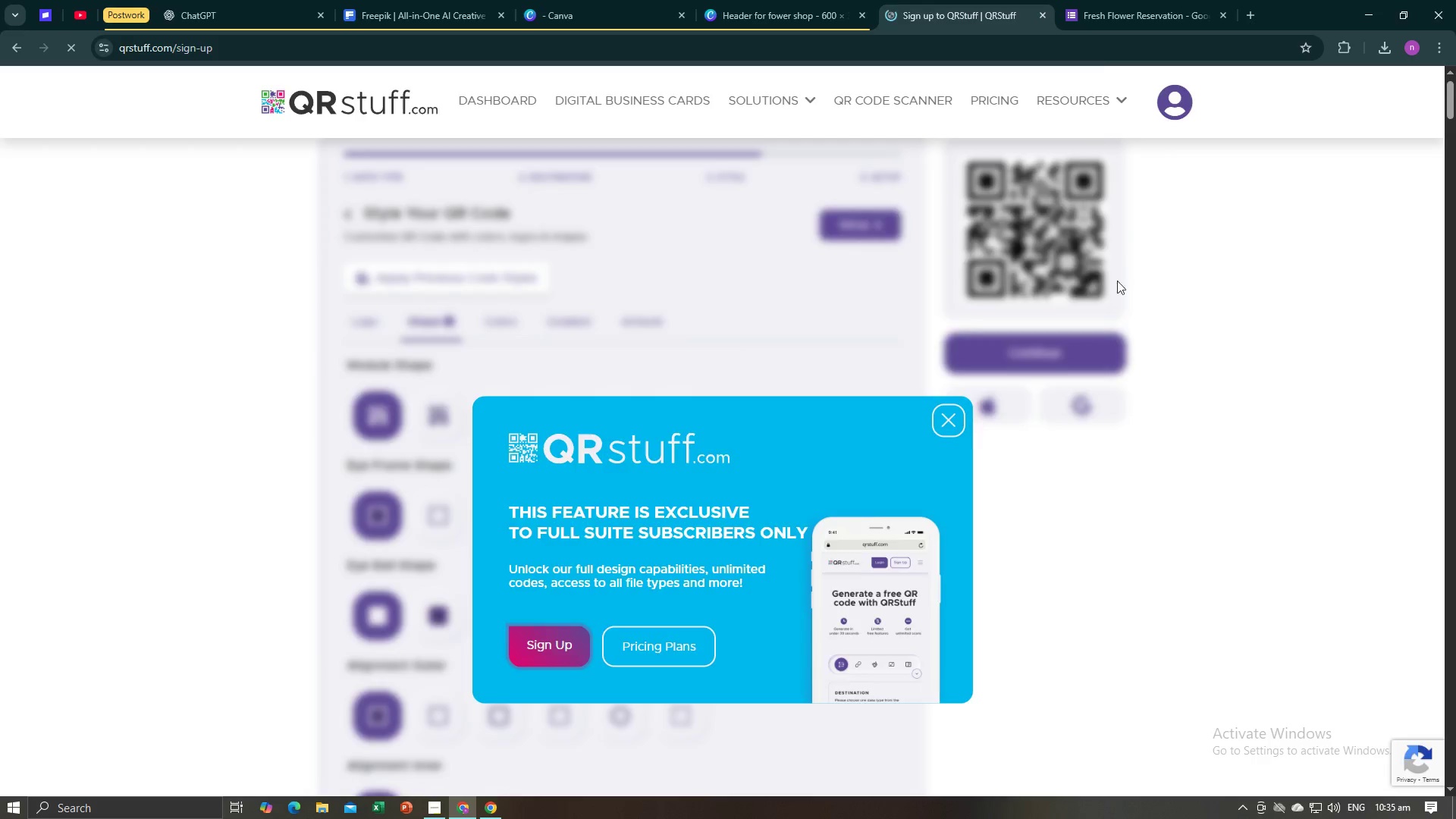 
wait(6.23)
 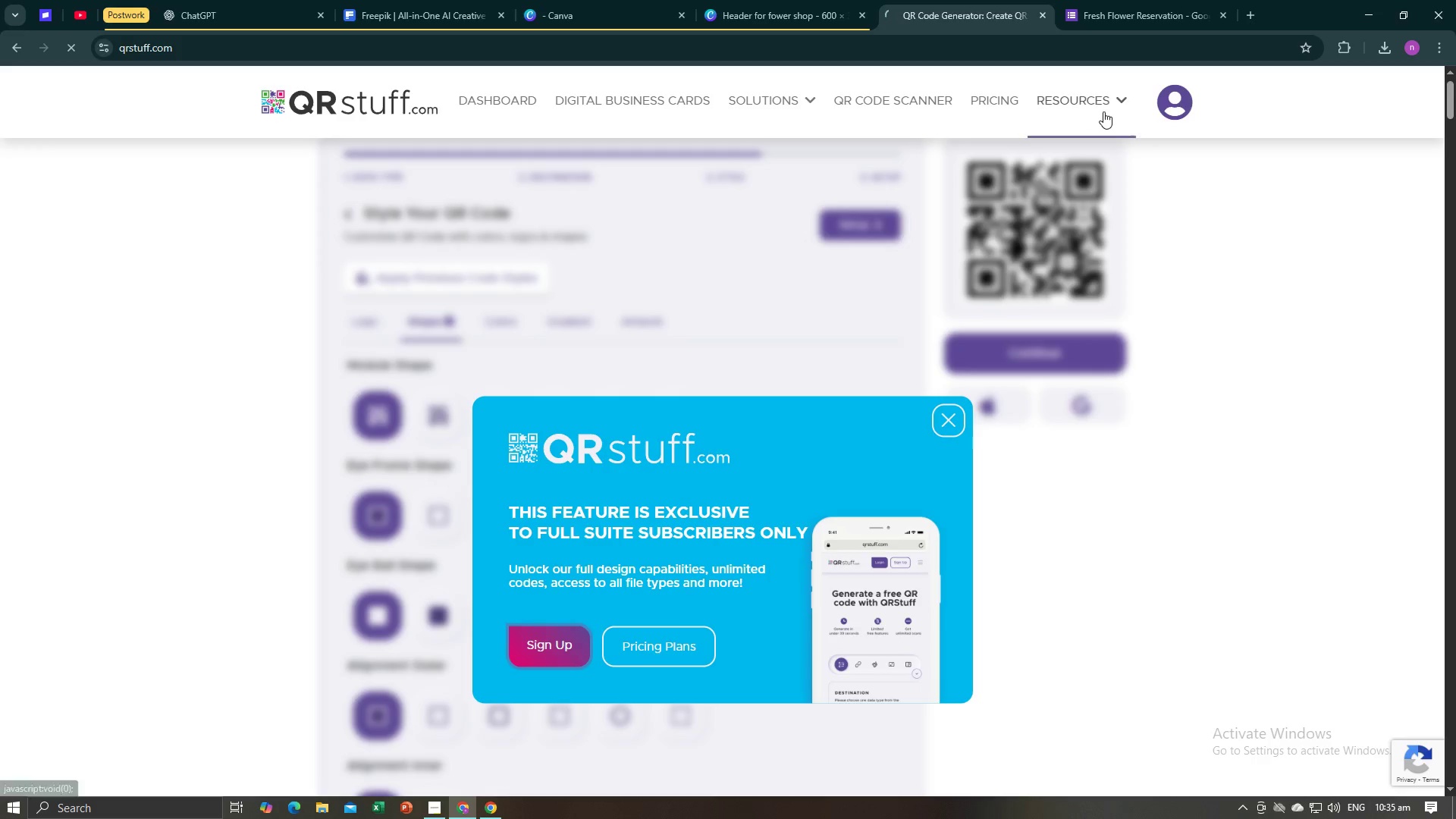 
left_click([824, 381])
 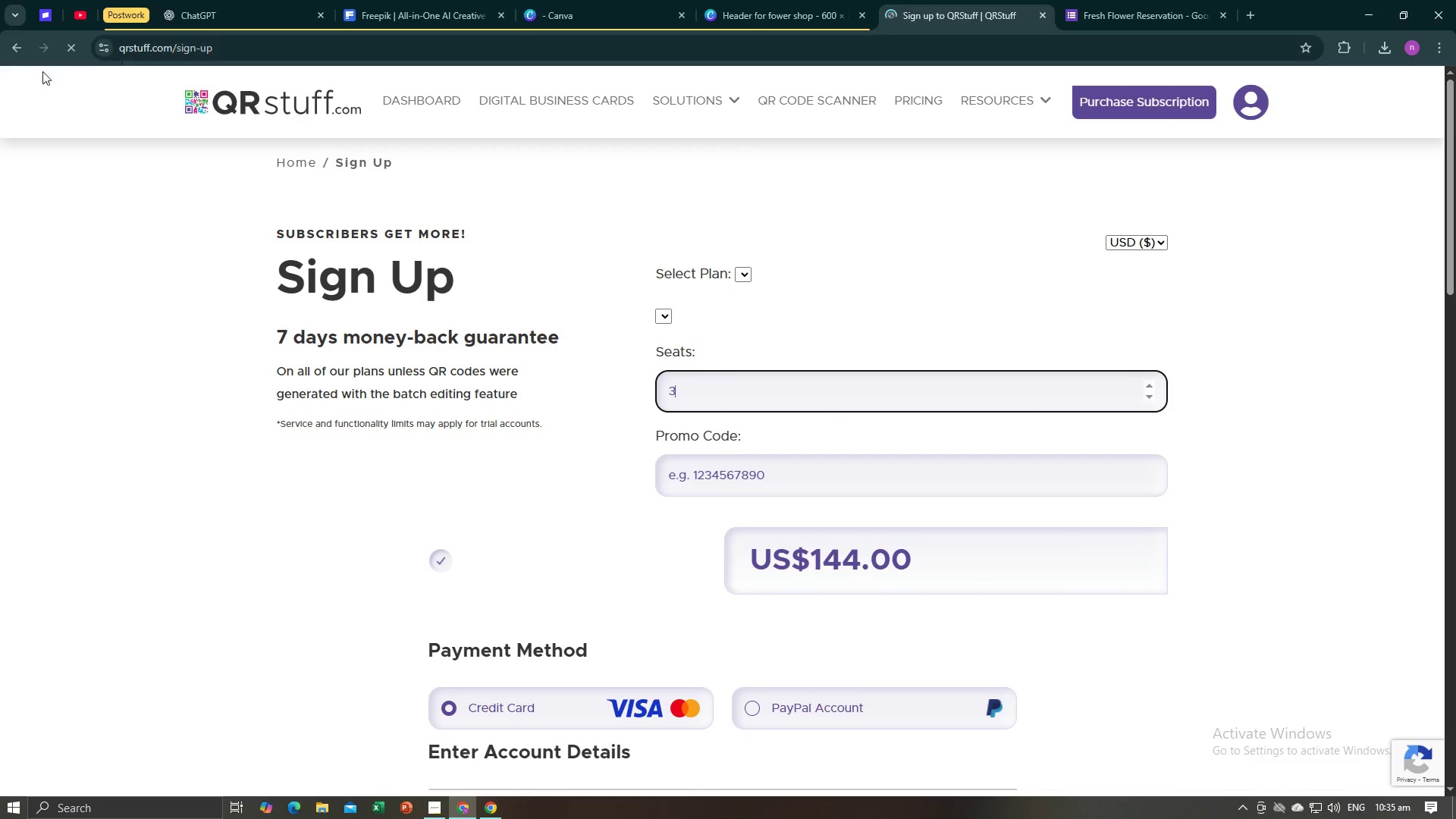 
left_click([11, 46])
 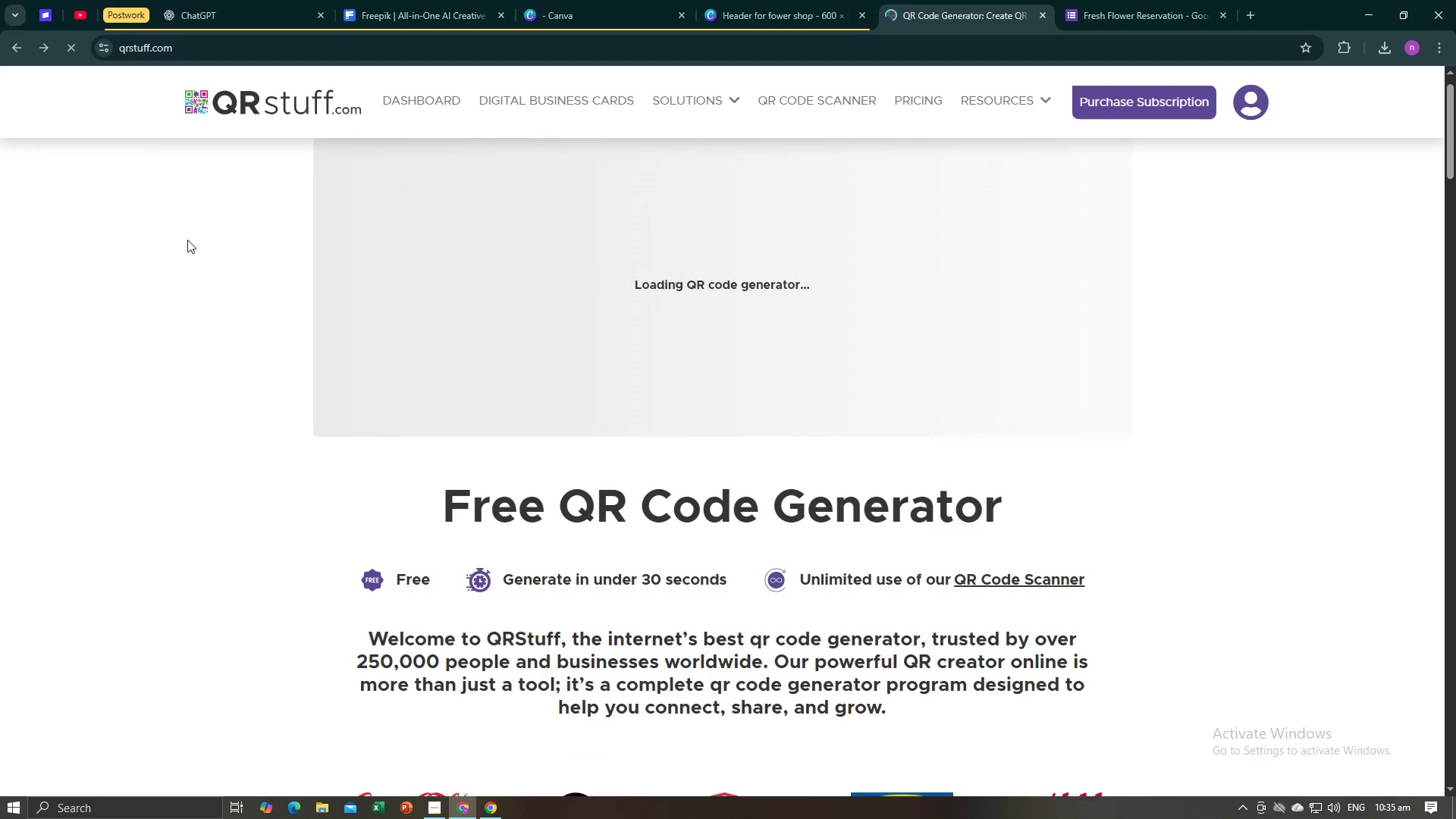 
scroll: coordinate [500, 356], scroll_direction: up, amount: 7.0
 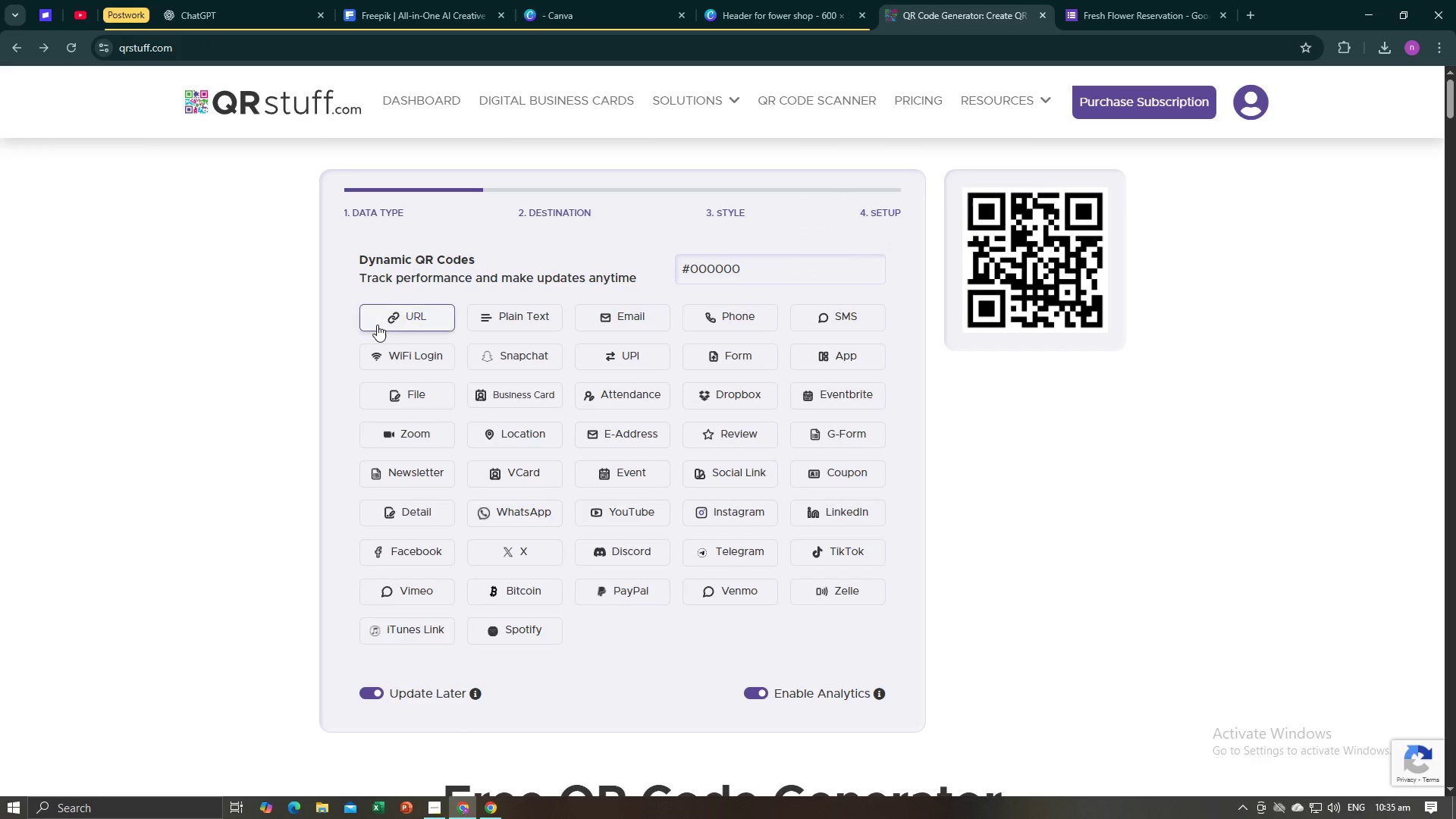 
left_click([377, 325])
 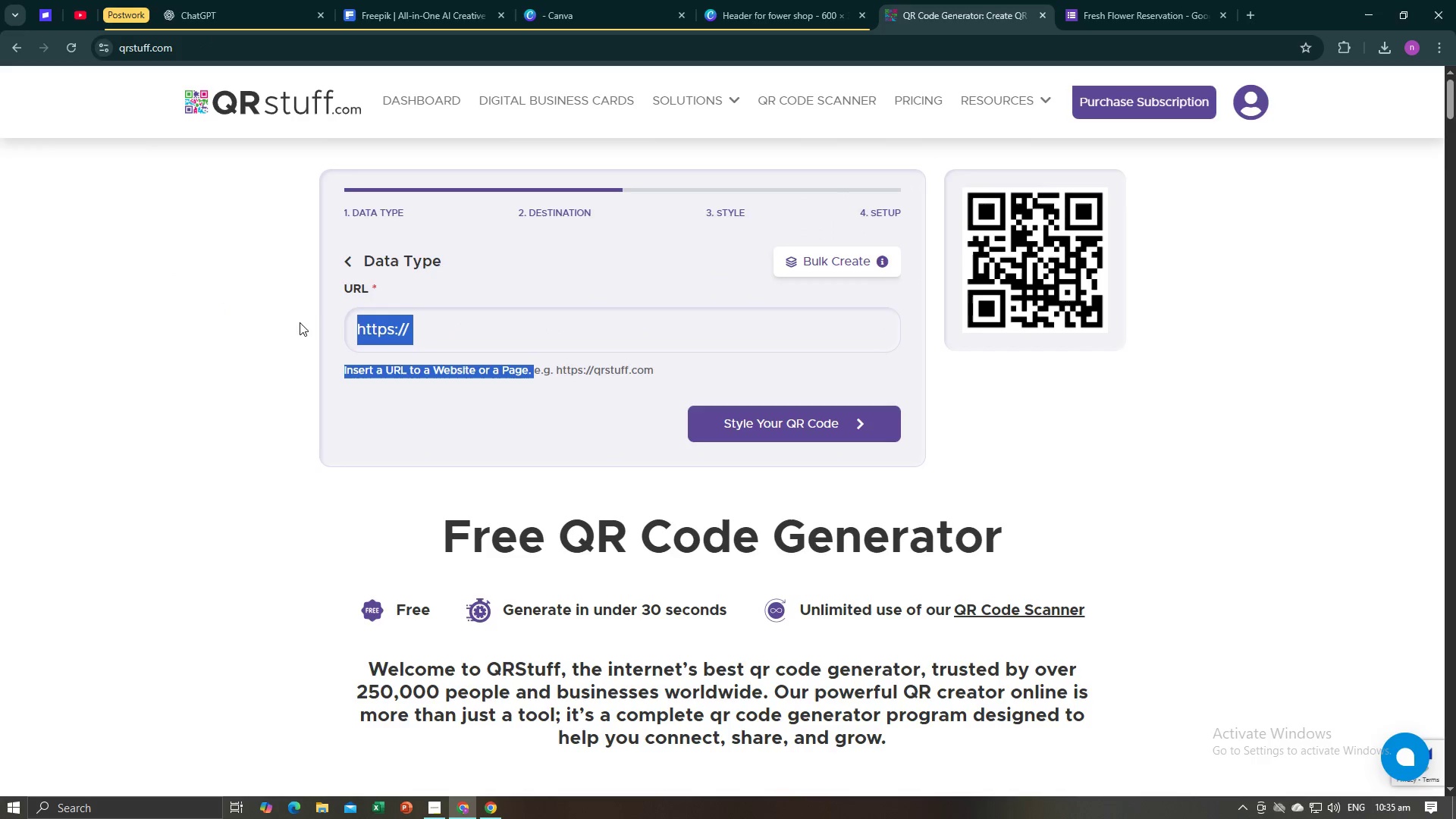 
left_click([516, 322])
 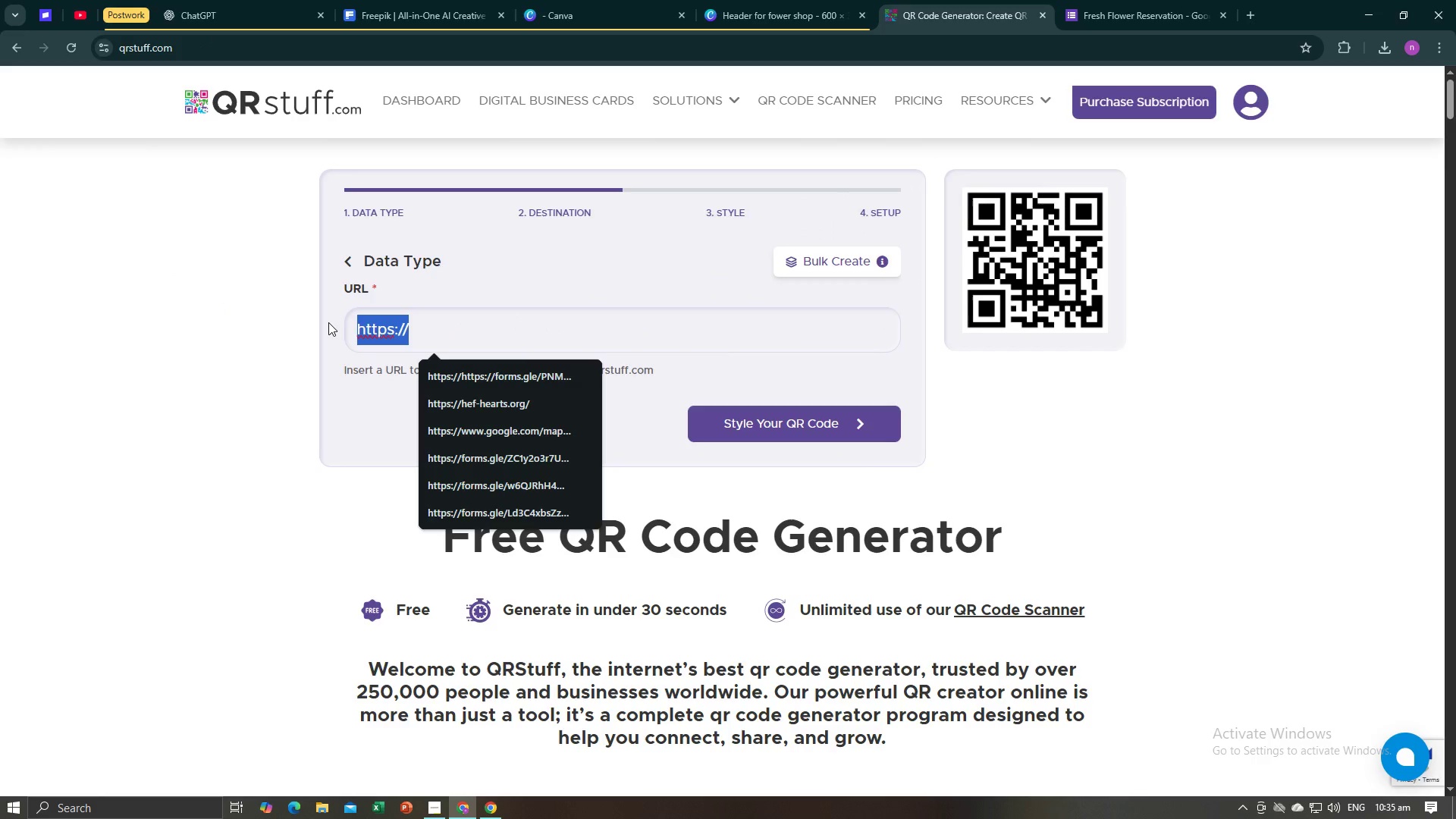 
key(Control+V)
 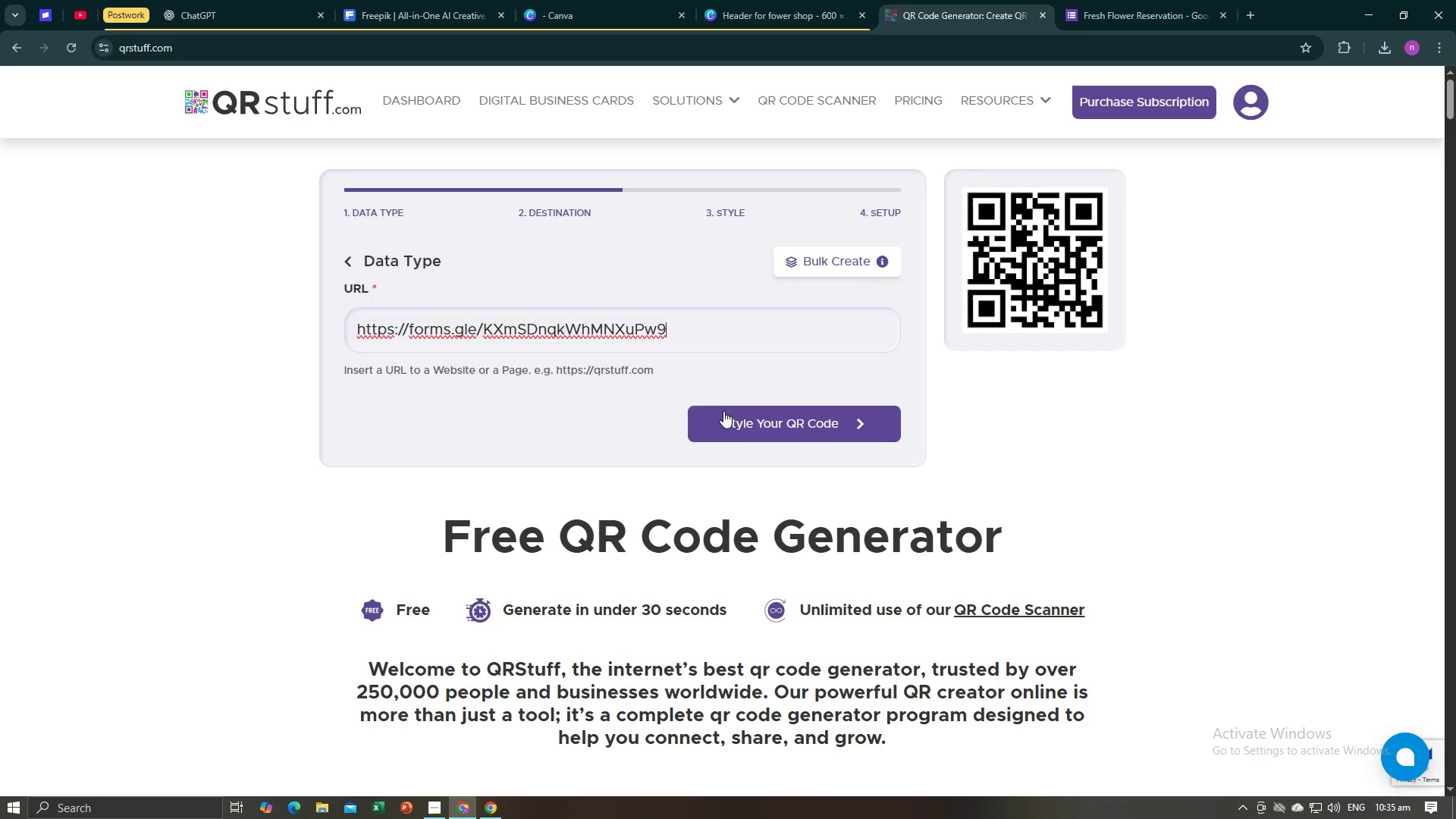 
left_click([733, 423])
 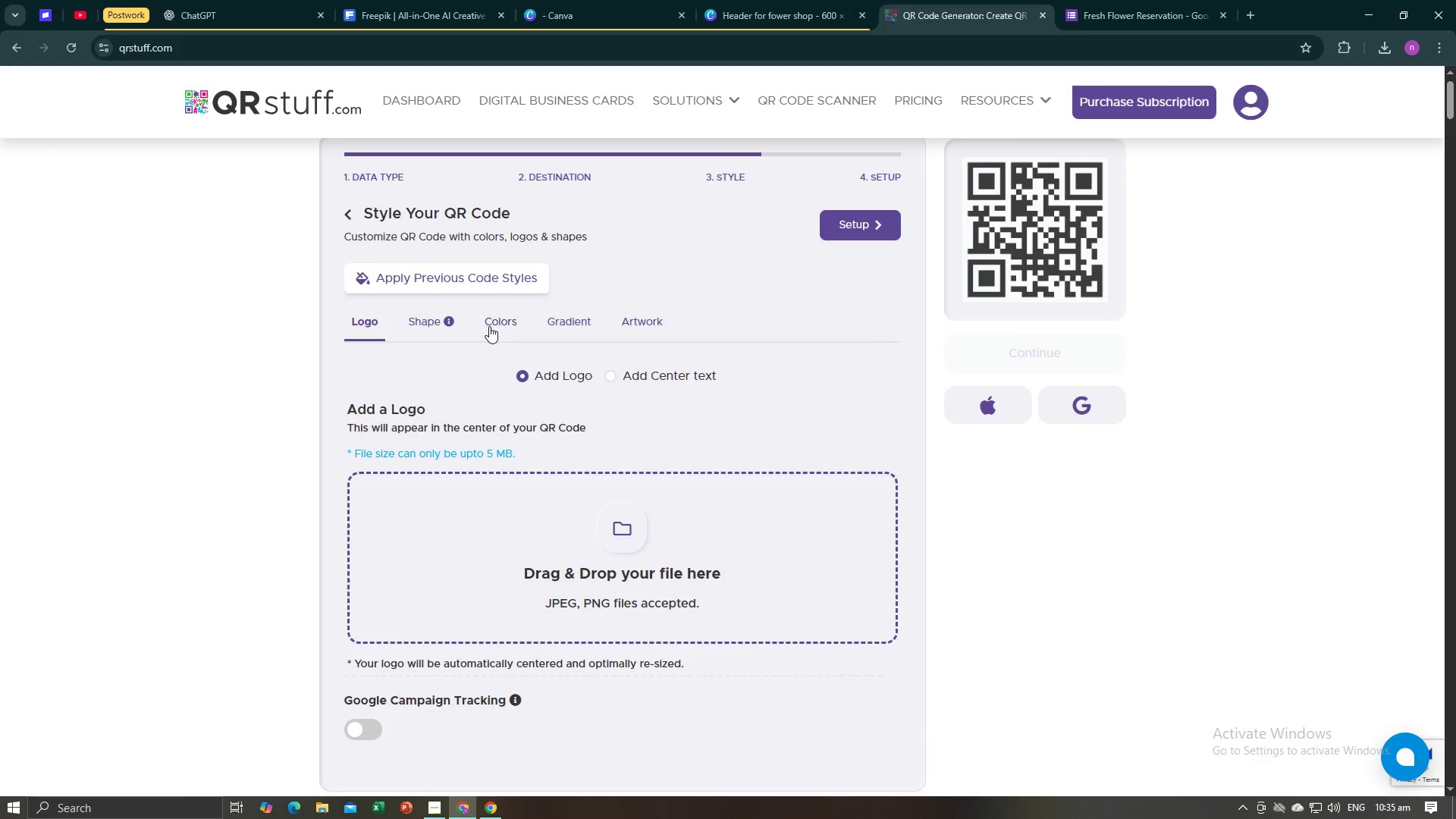 
left_click([489, 326])
 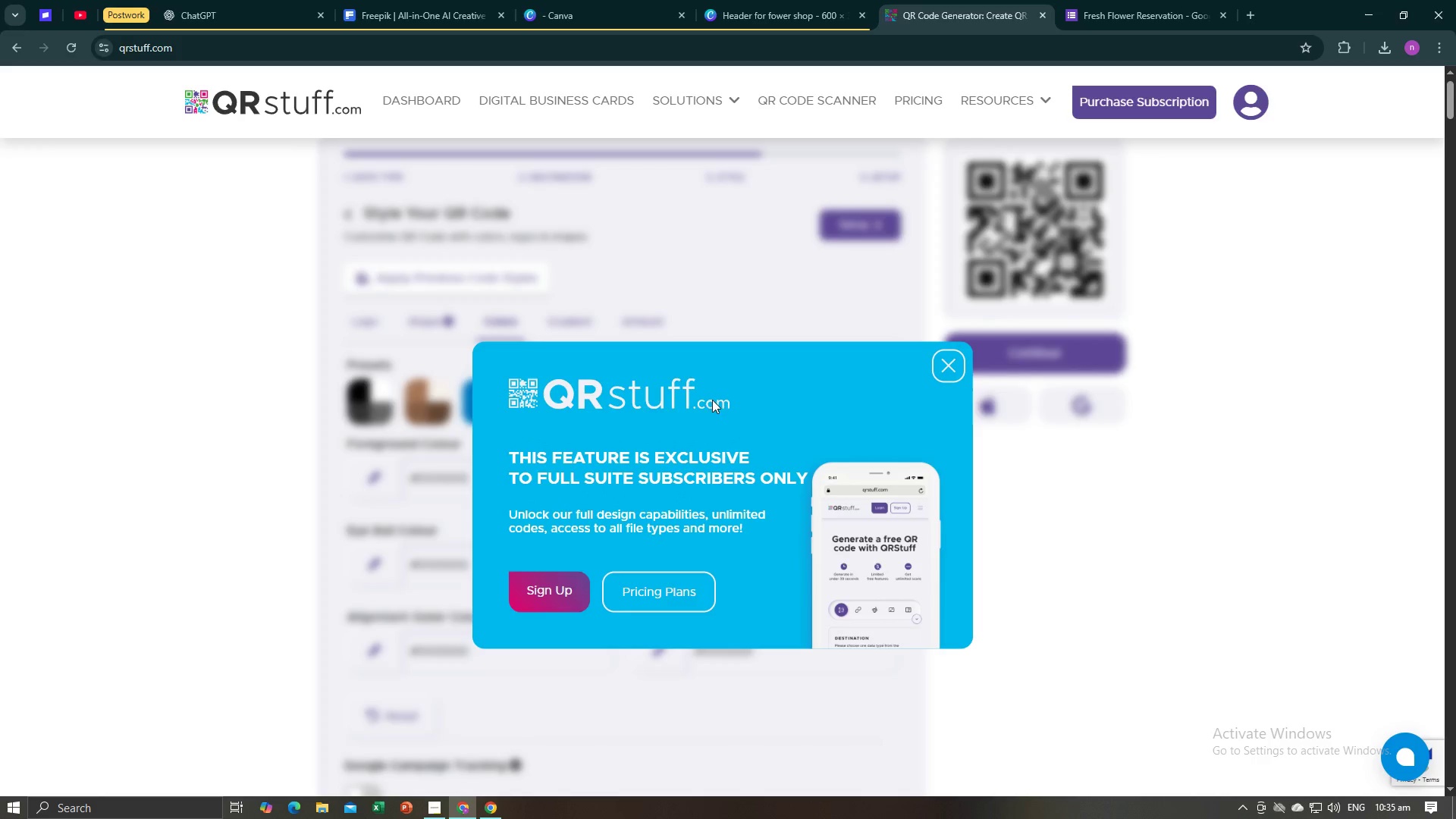 
wait(5.23)
 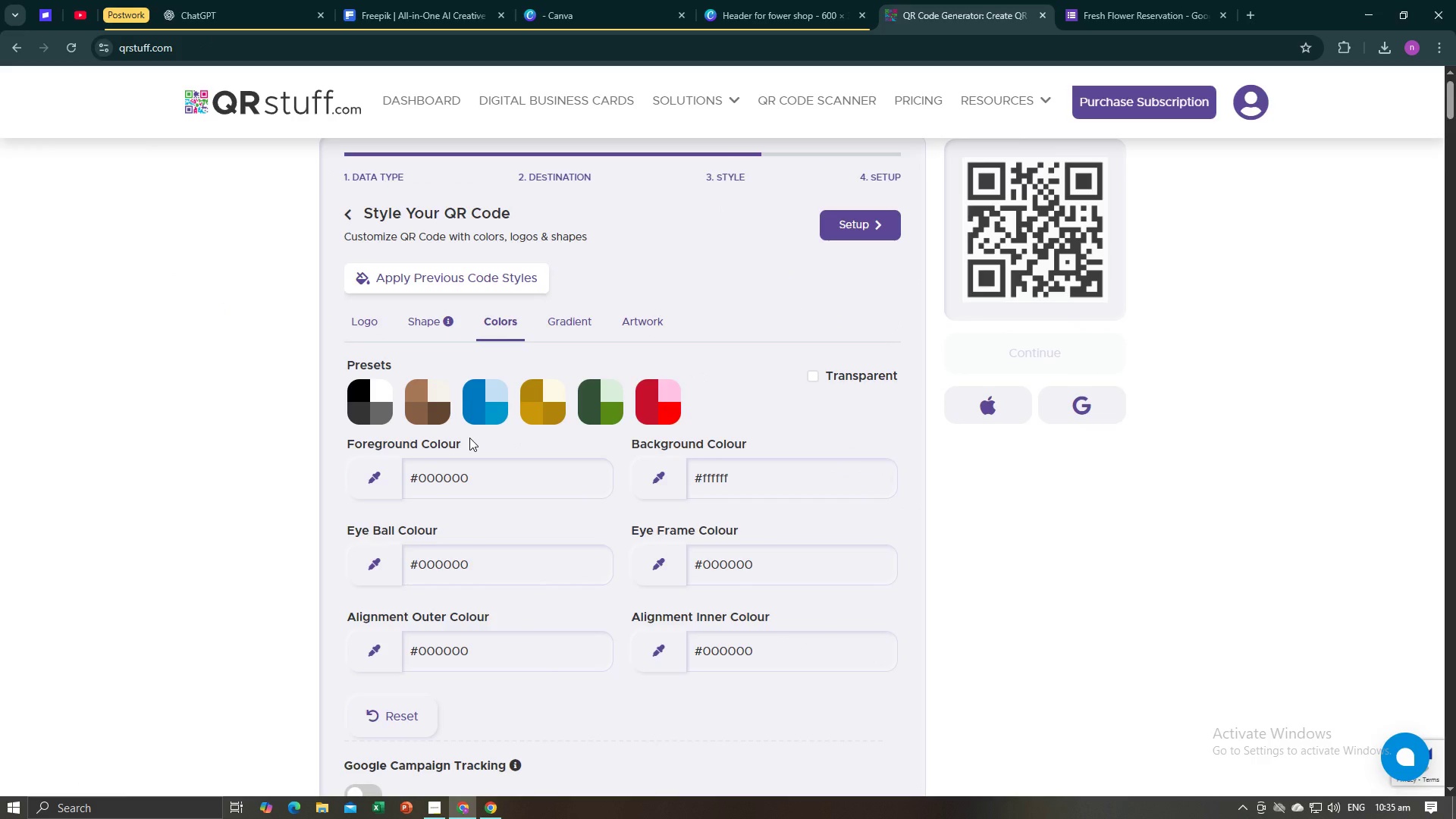 
left_click([937, 372])
 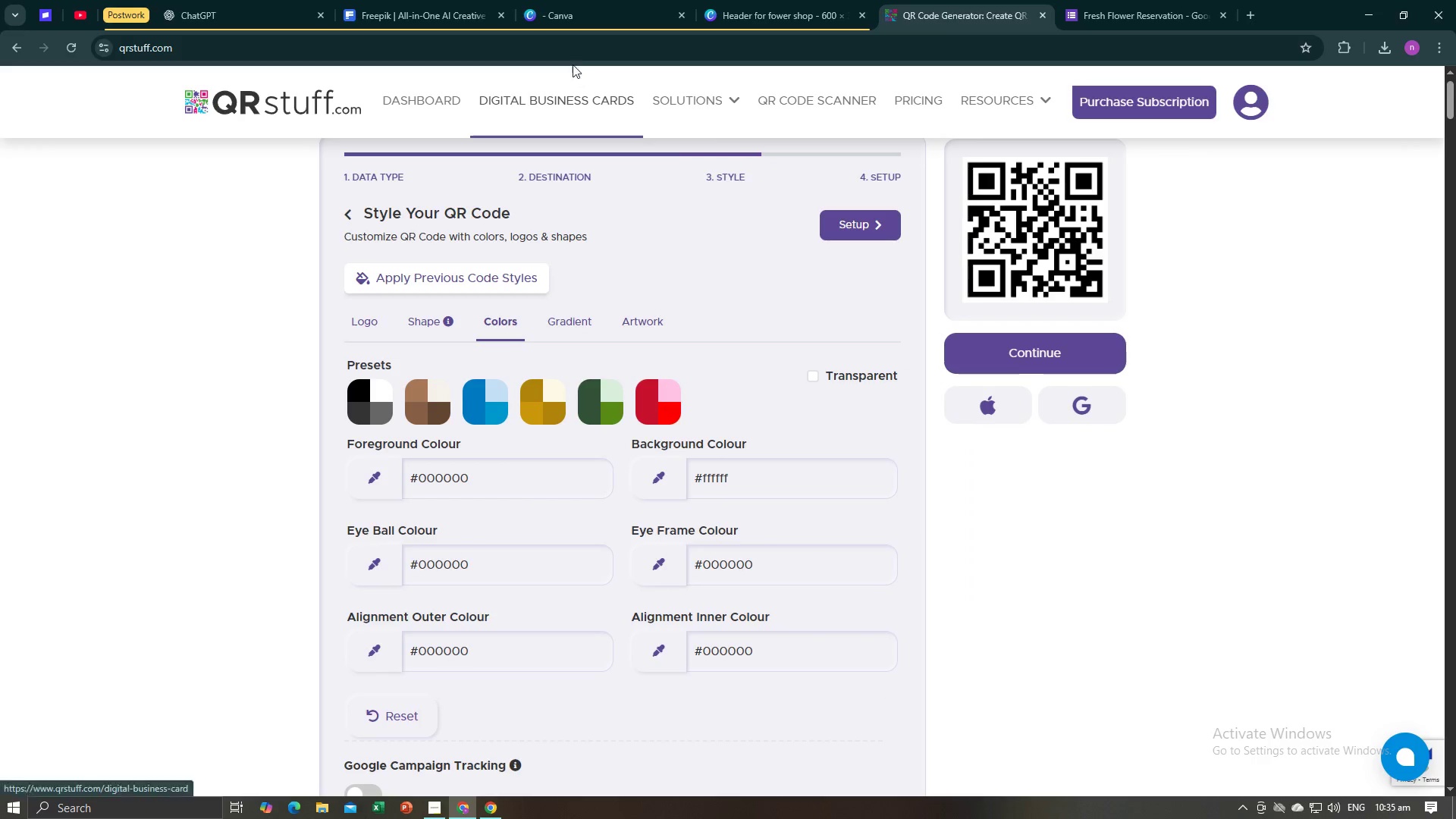 
left_click([576, 52])
 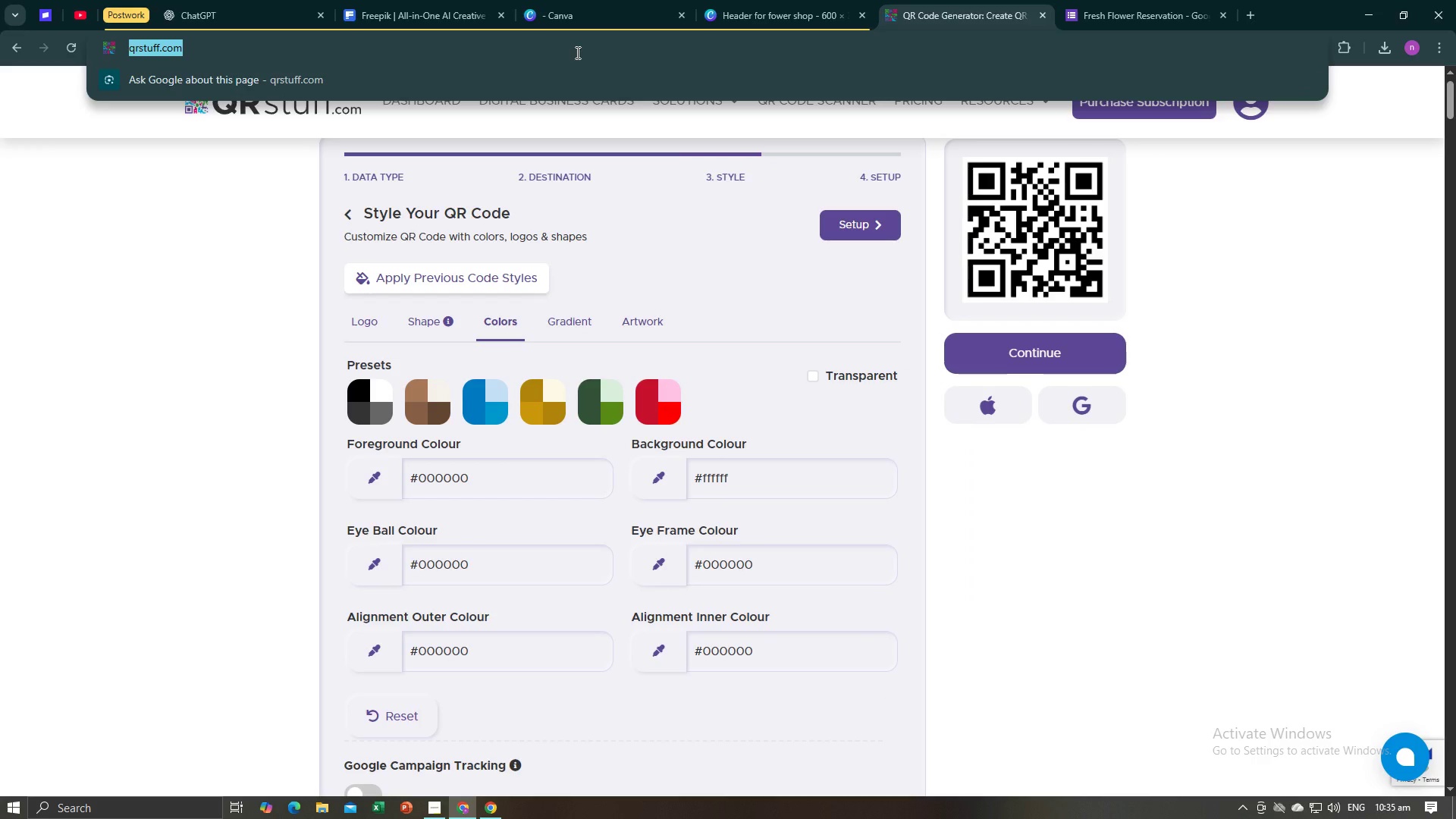 
type(qr code genera)
 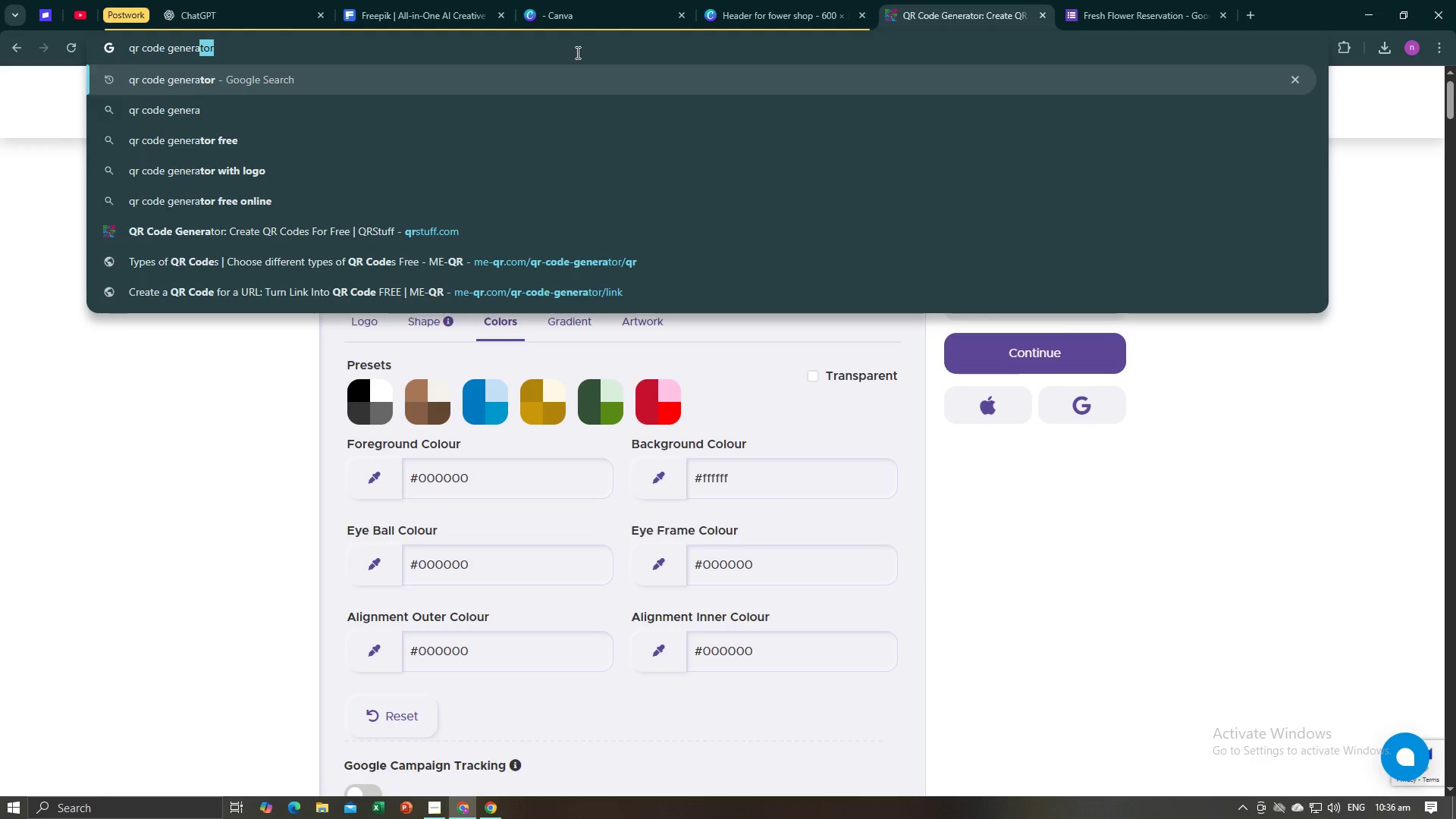 
key(ArrowDown)
 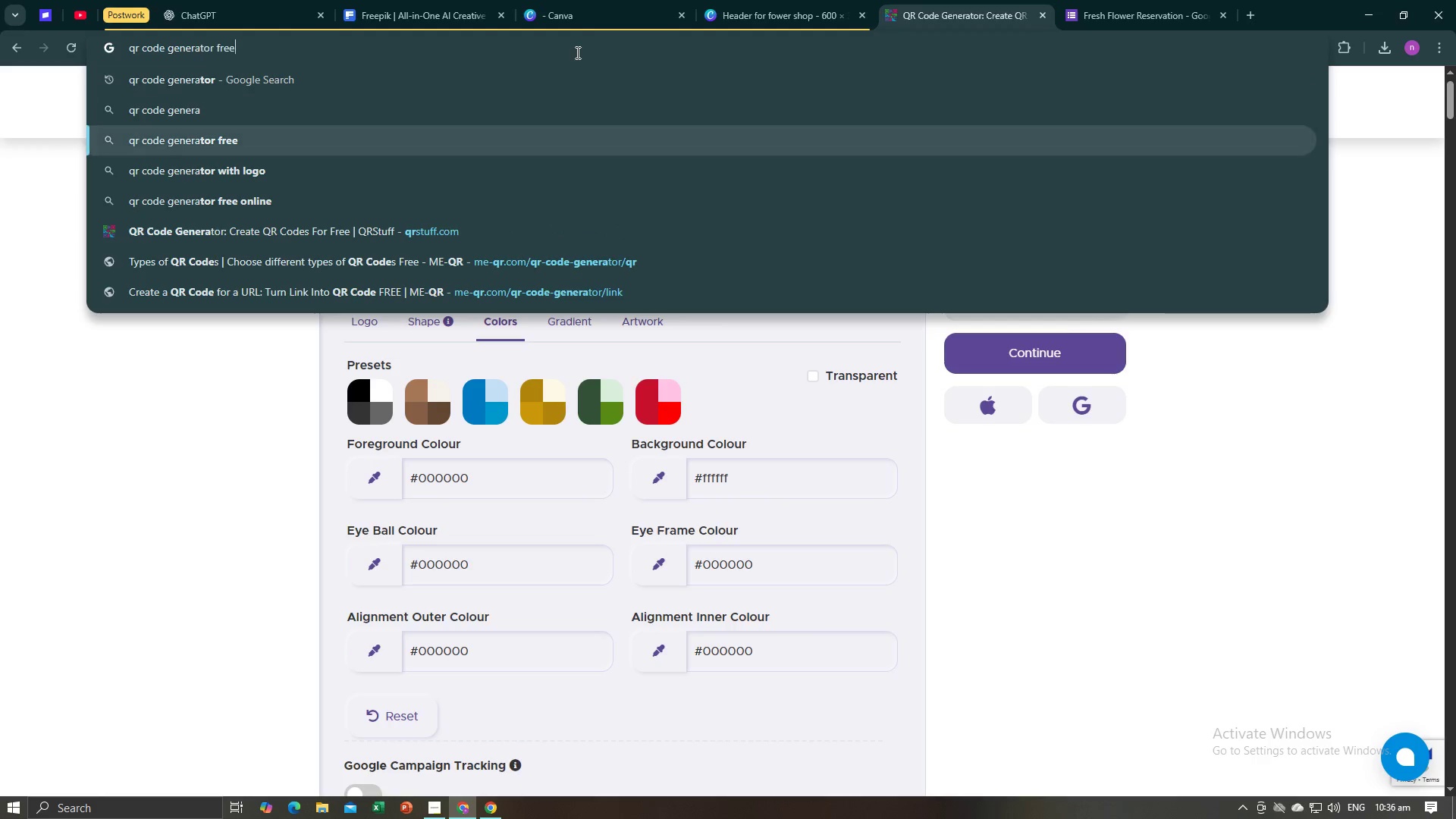 
key(ArrowDown)
 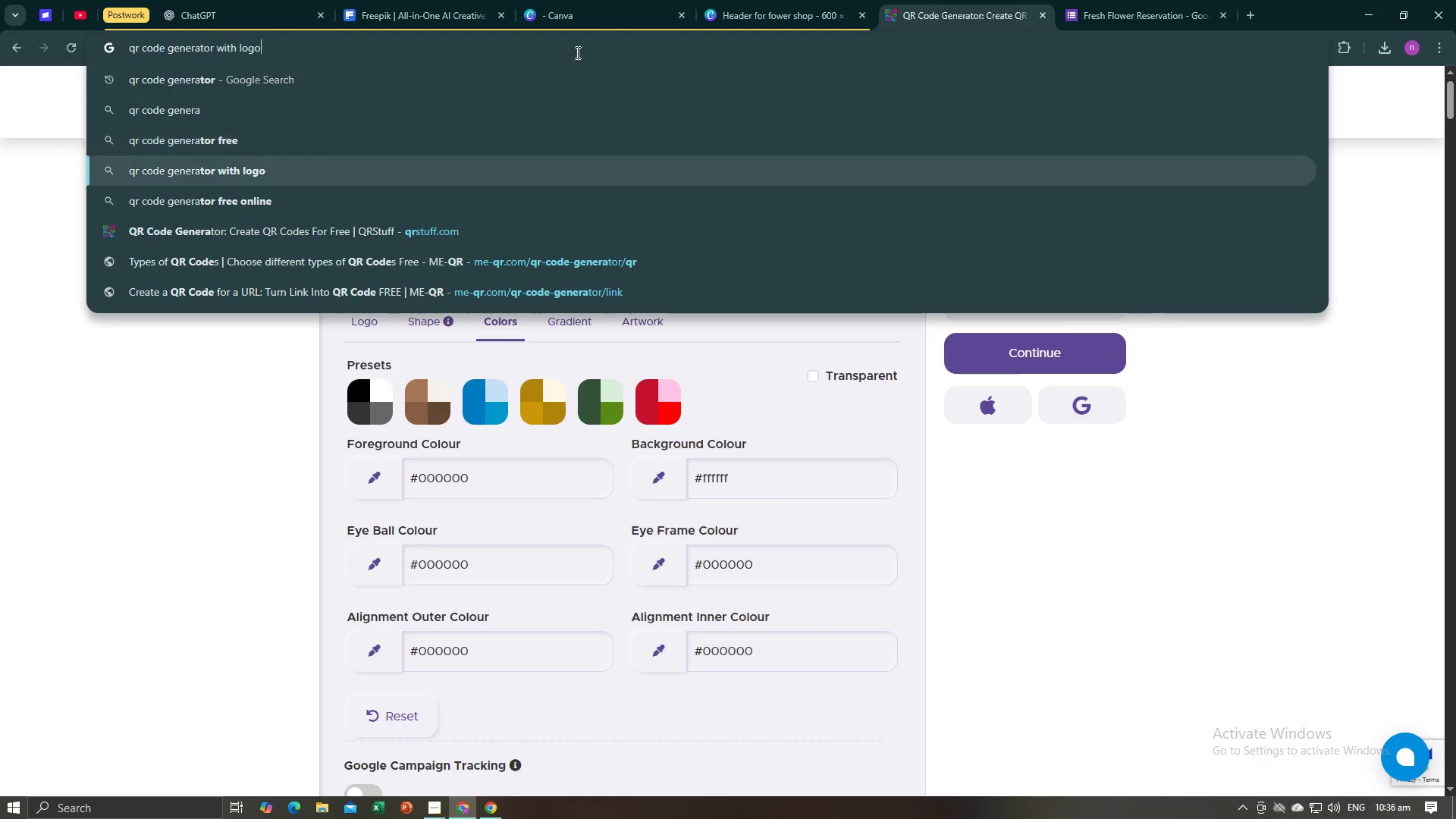 
key(ArrowDown)
 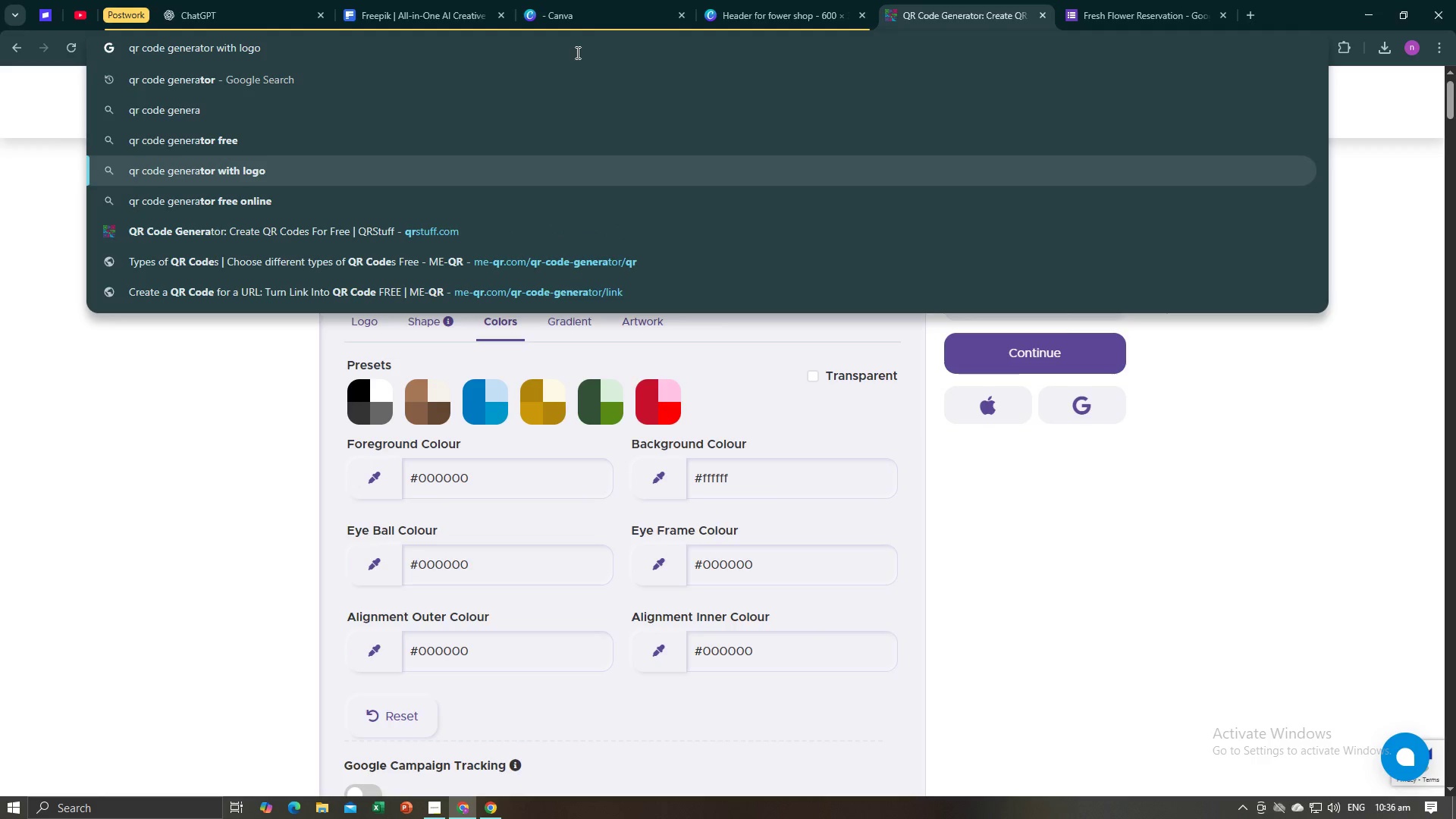 
key(ArrowUp)
 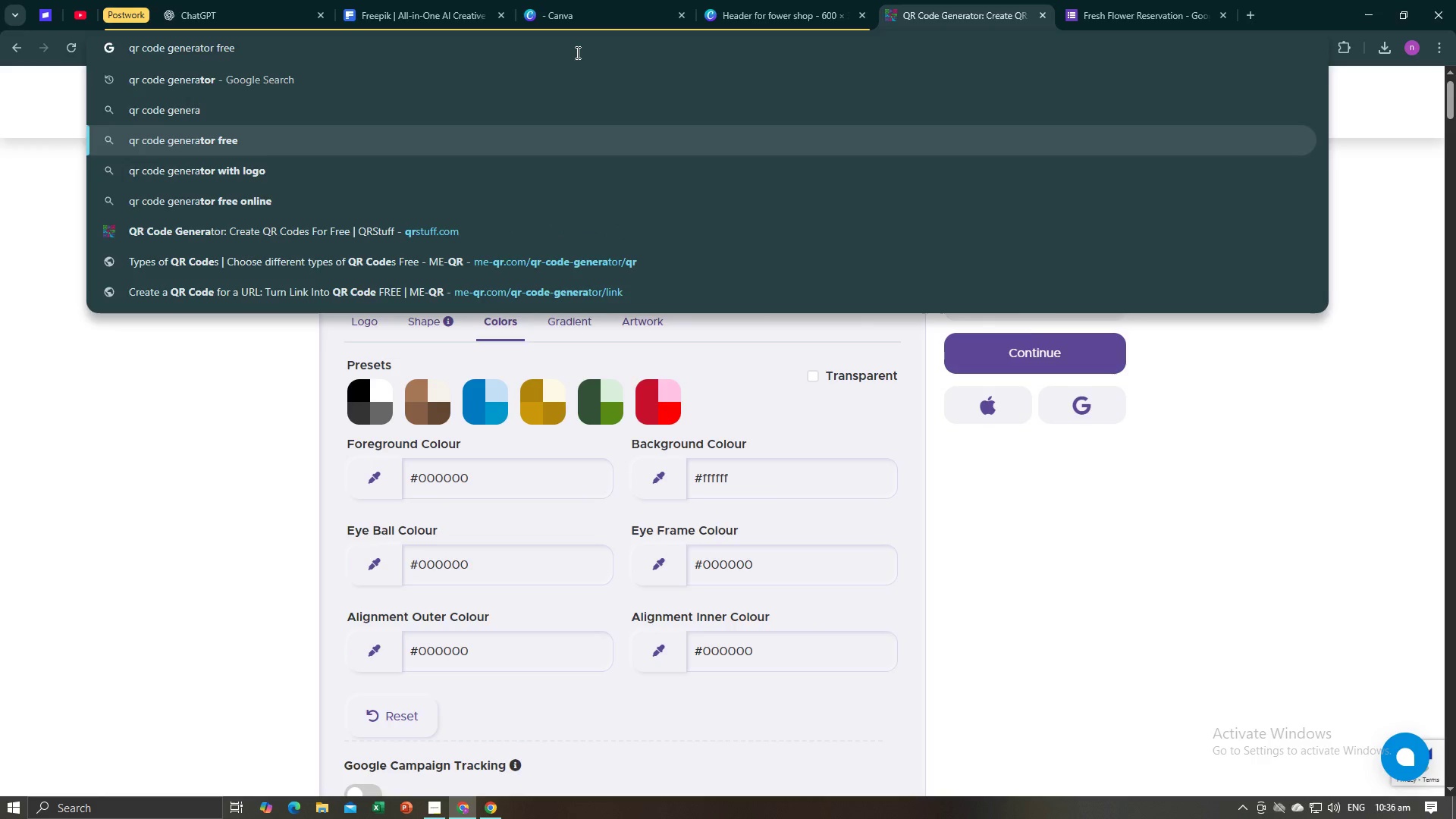 
key(Enter)
 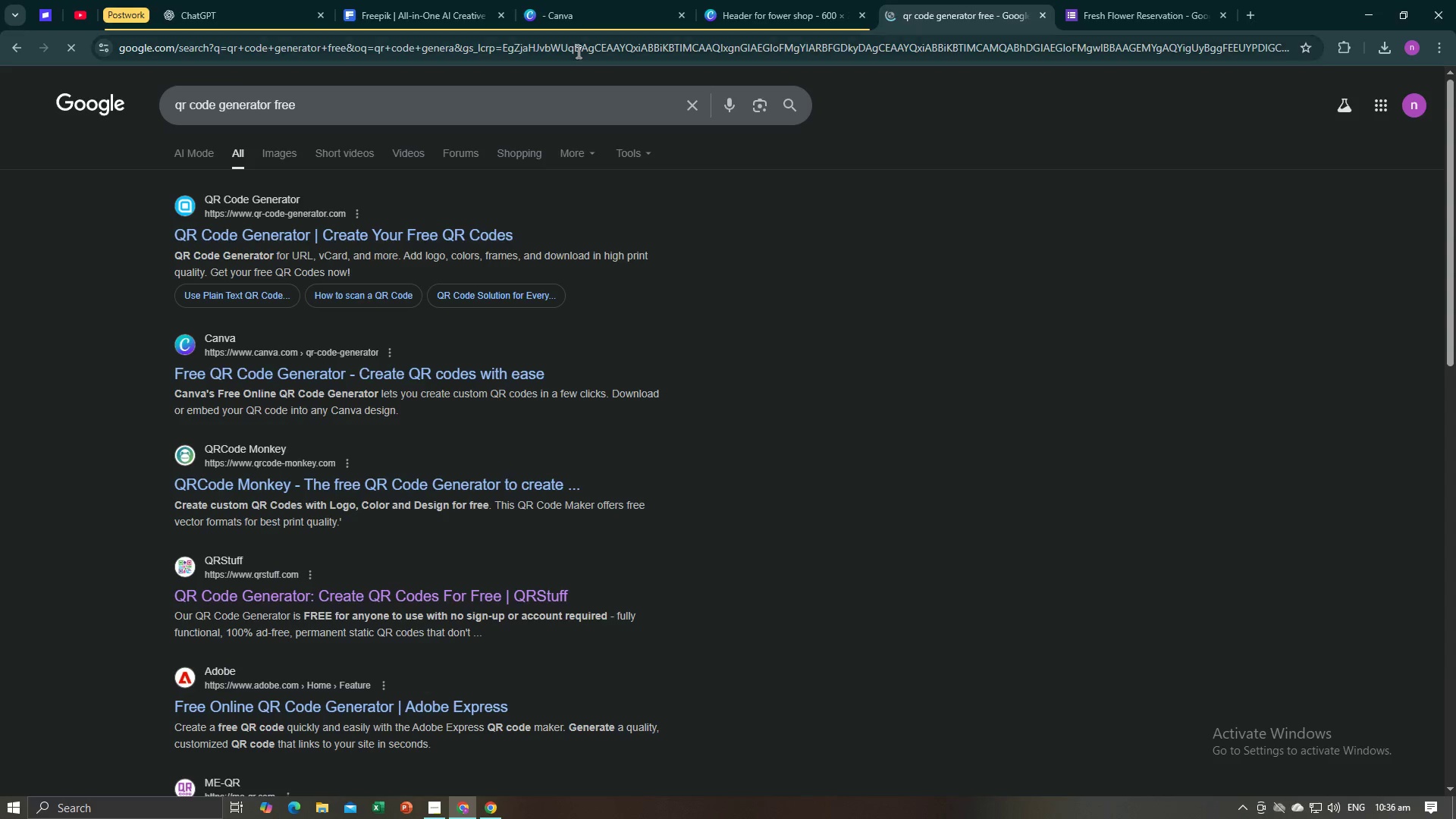 
left_click([461, 231])
 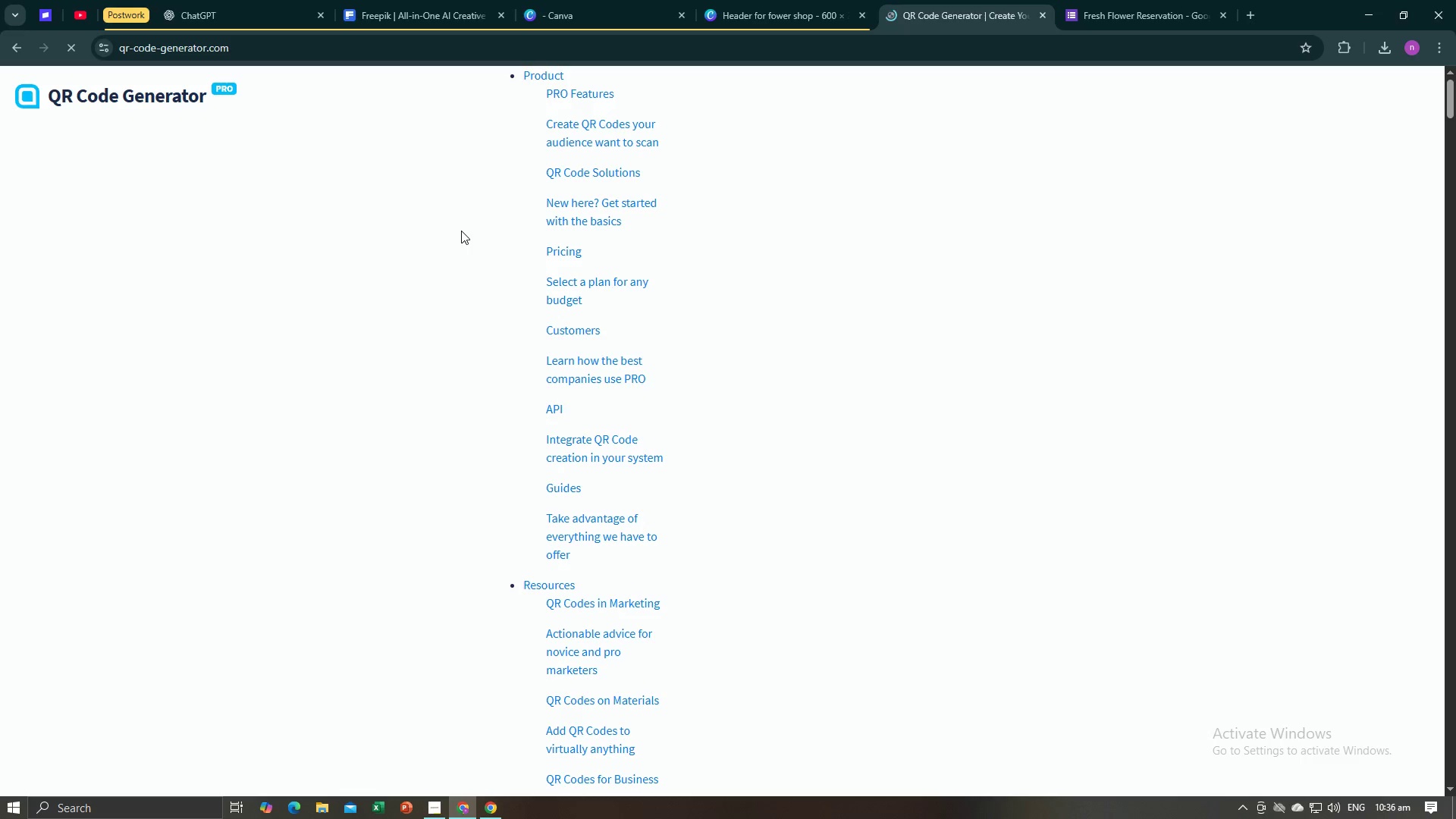 
scroll: coordinate [499, 274], scroll_direction: up, amount: 3.0
 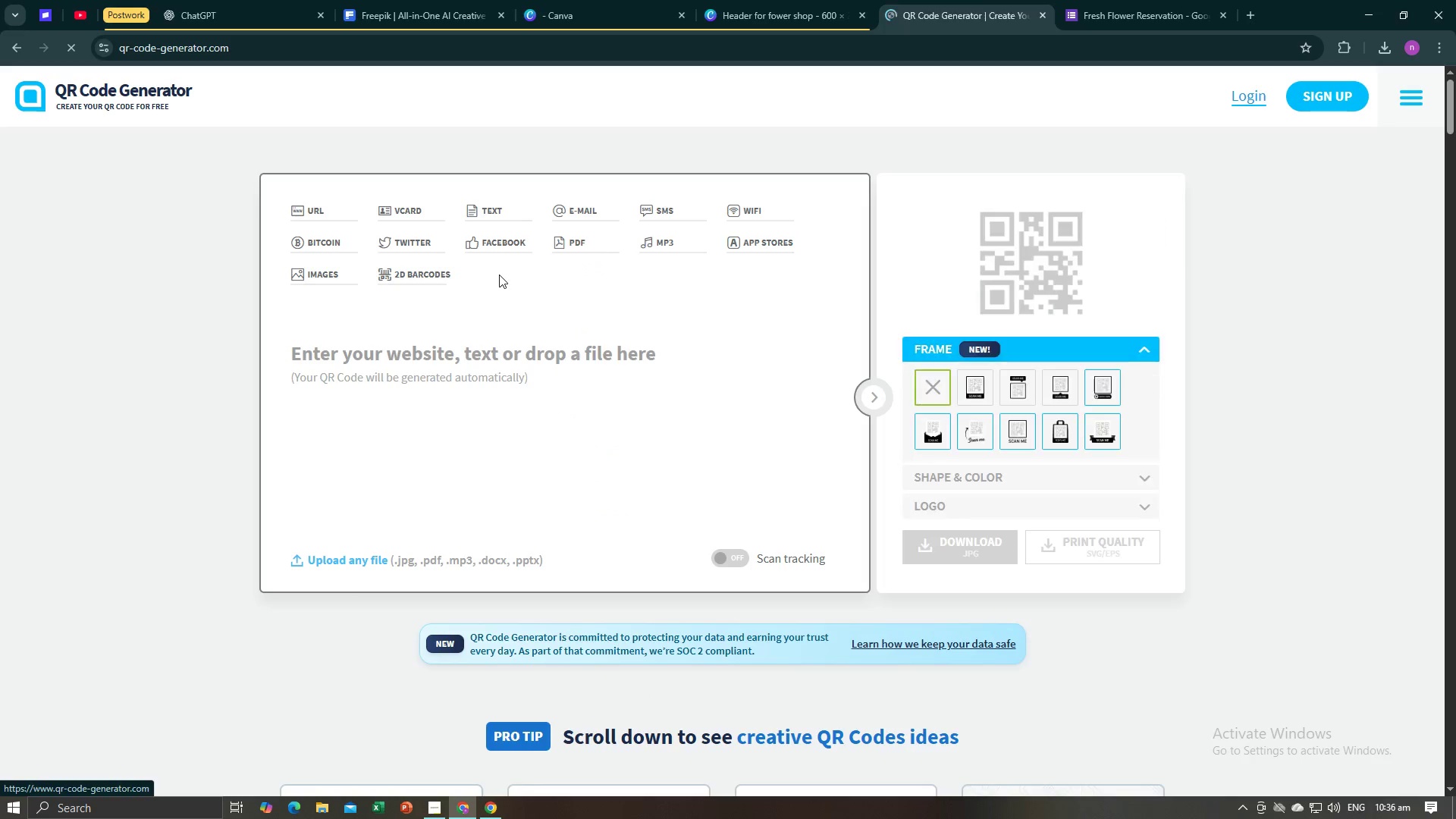 
left_click([346, 219])
 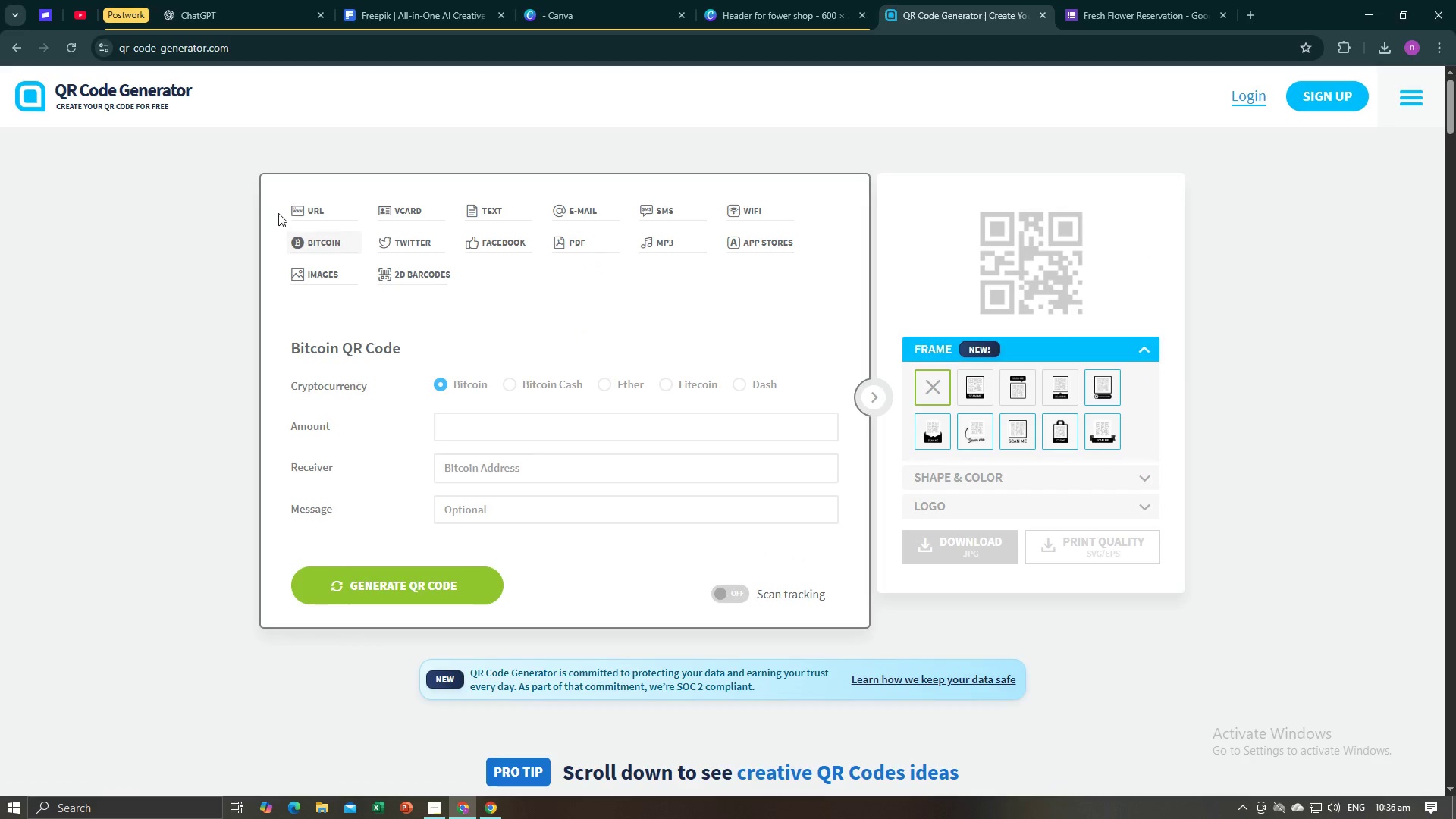 
left_click([300, 205])
 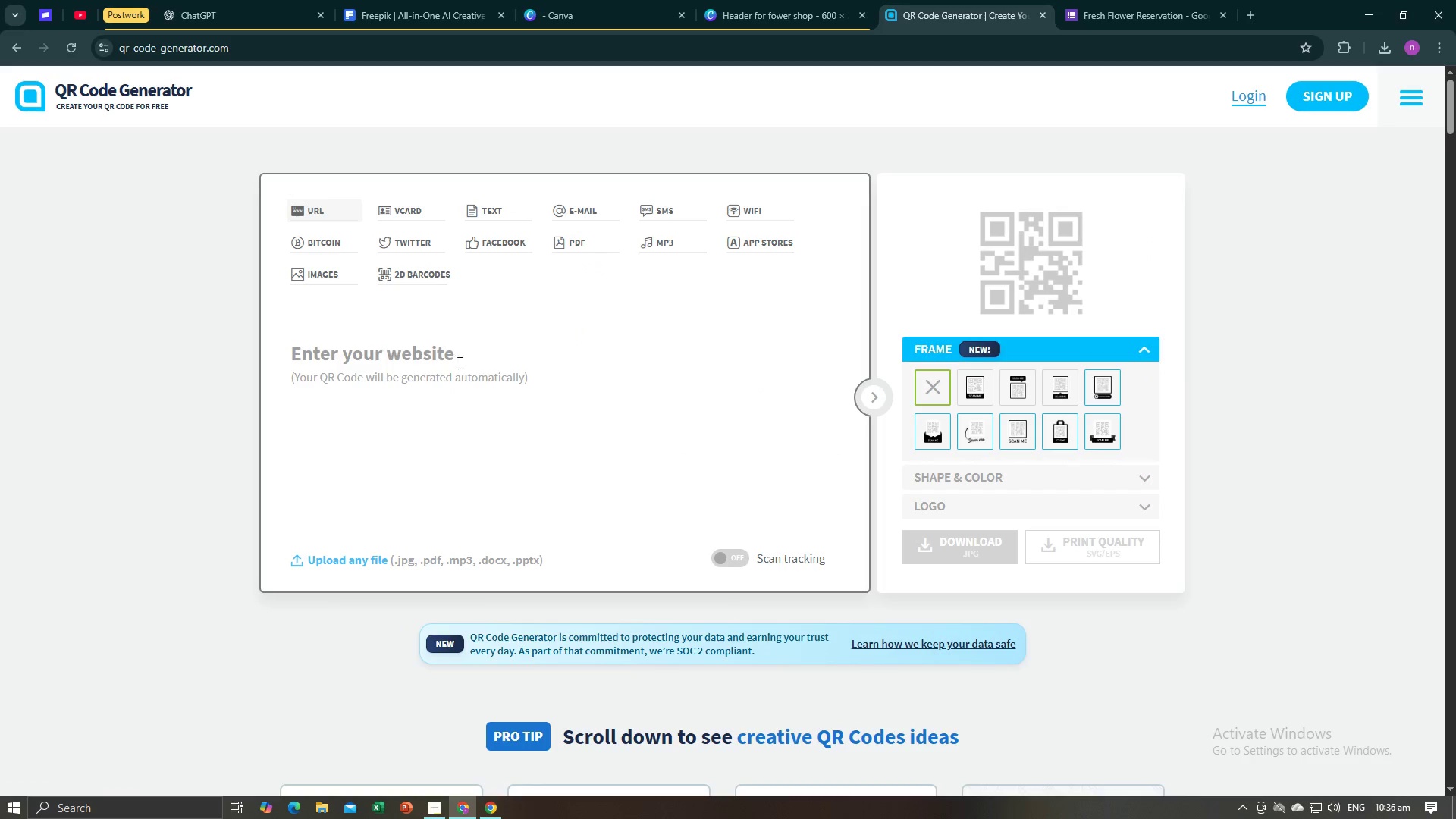 
left_click([450, 366])
 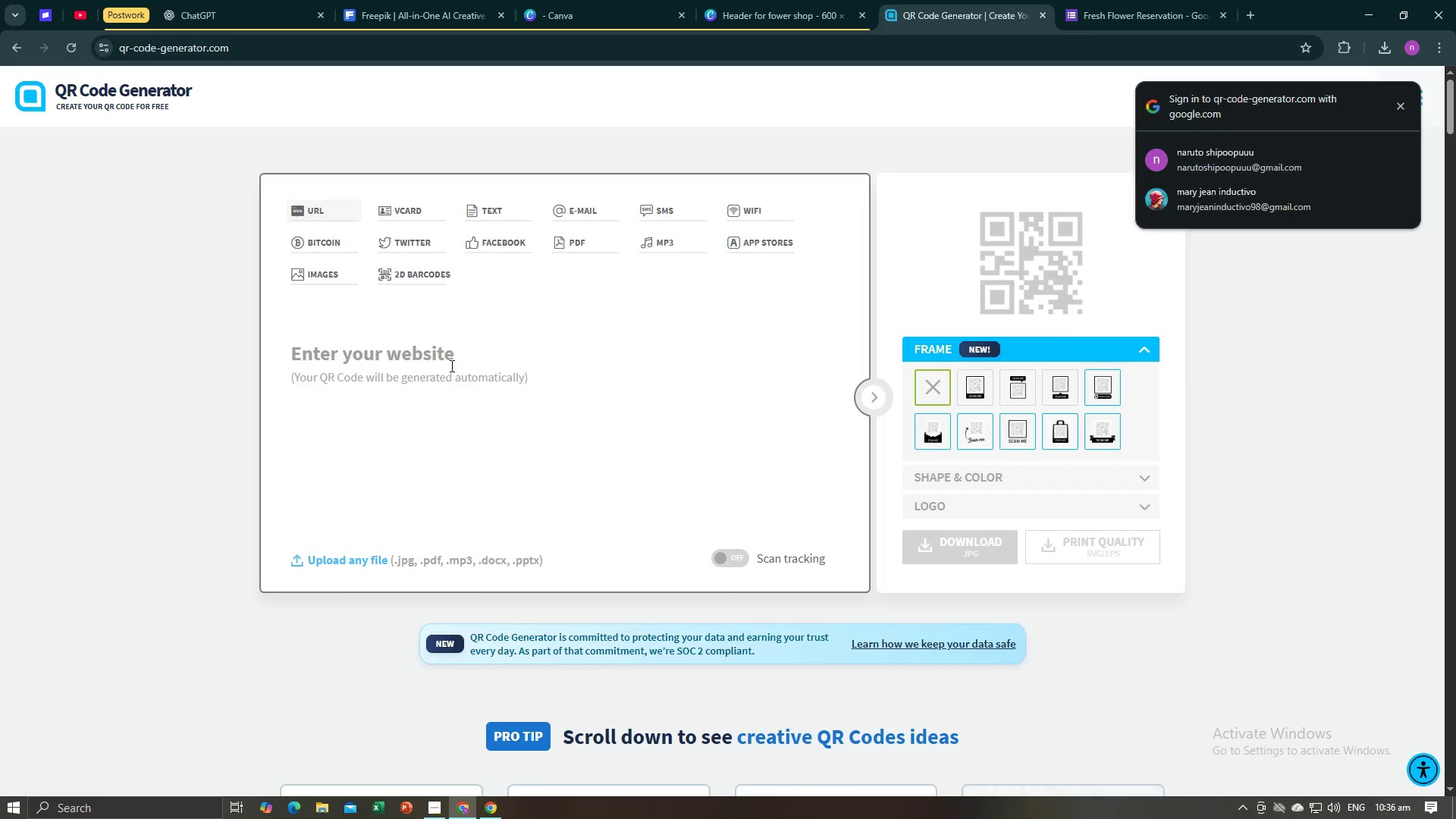 
key(Control+V)
 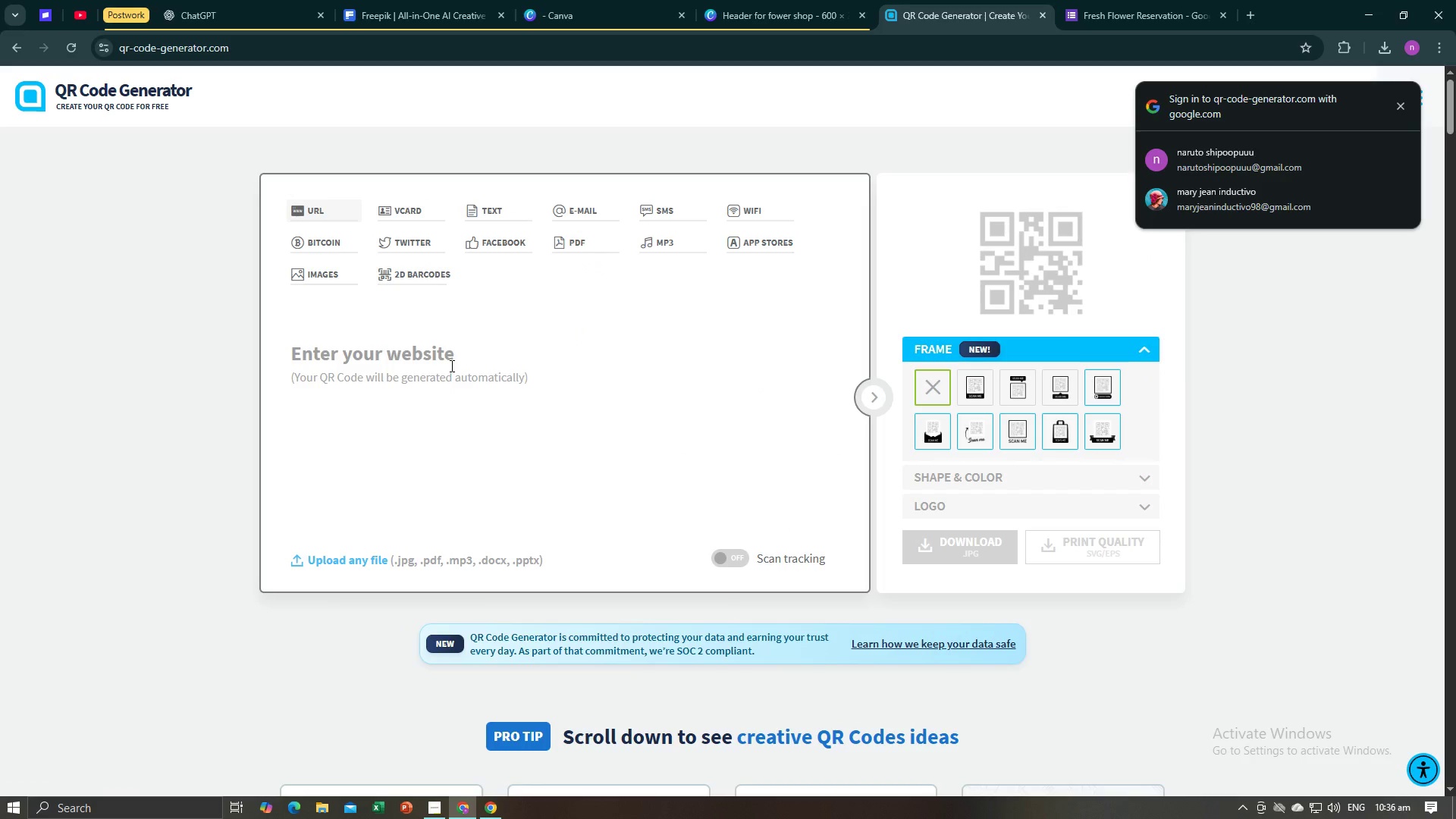 
left_click([450, 366])
 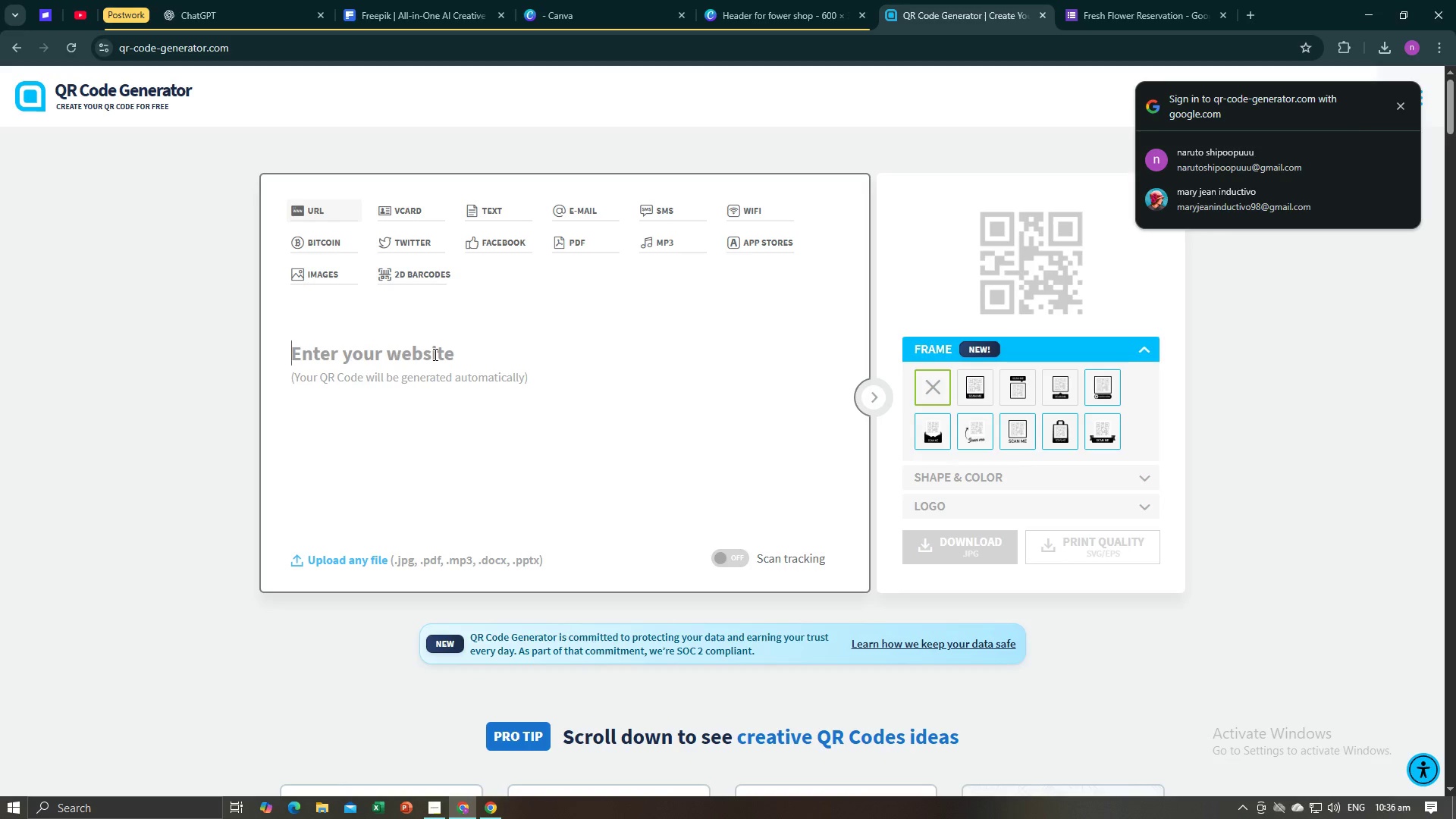 
key(Control+V)
 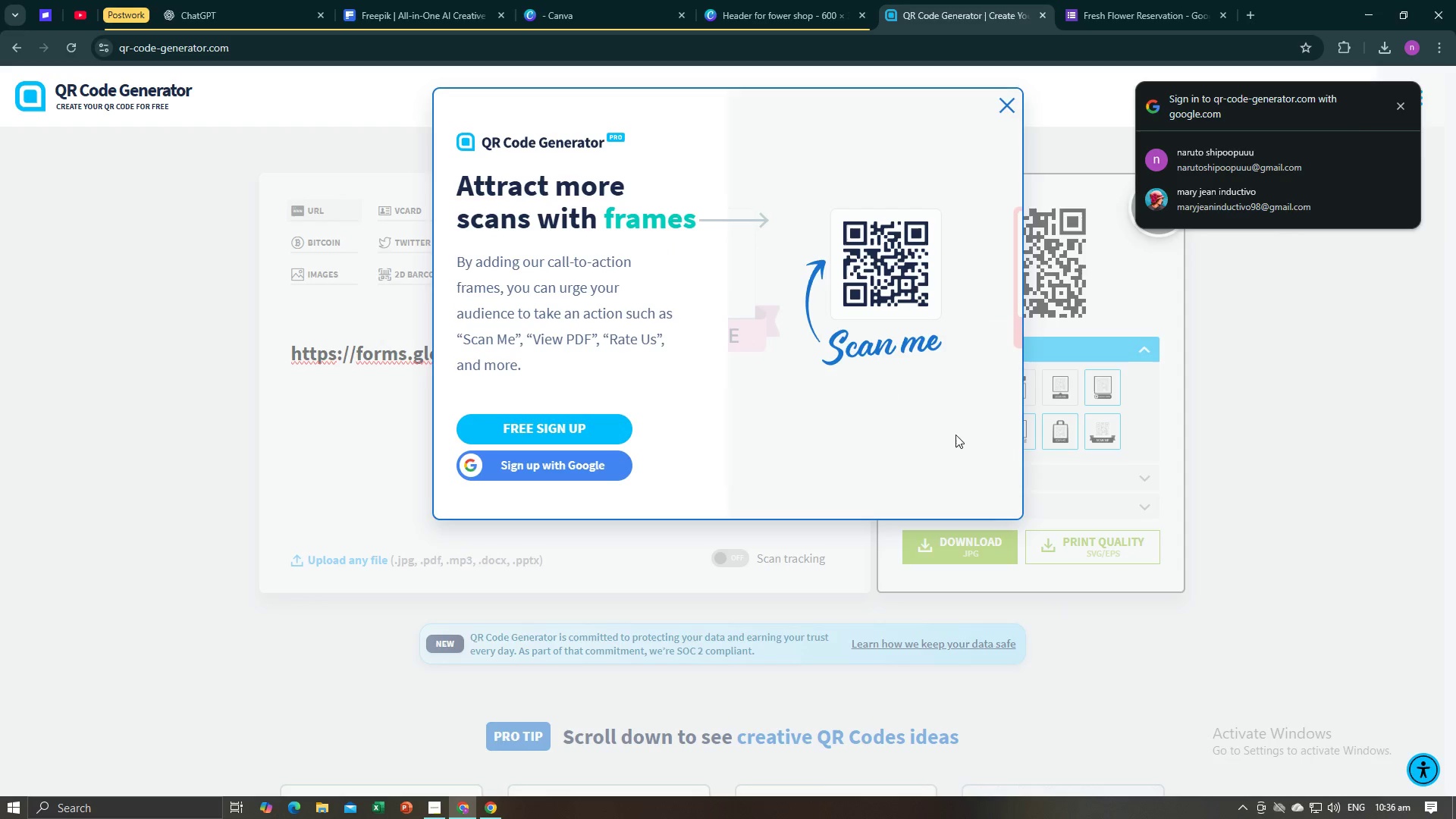 
wait(6.69)
 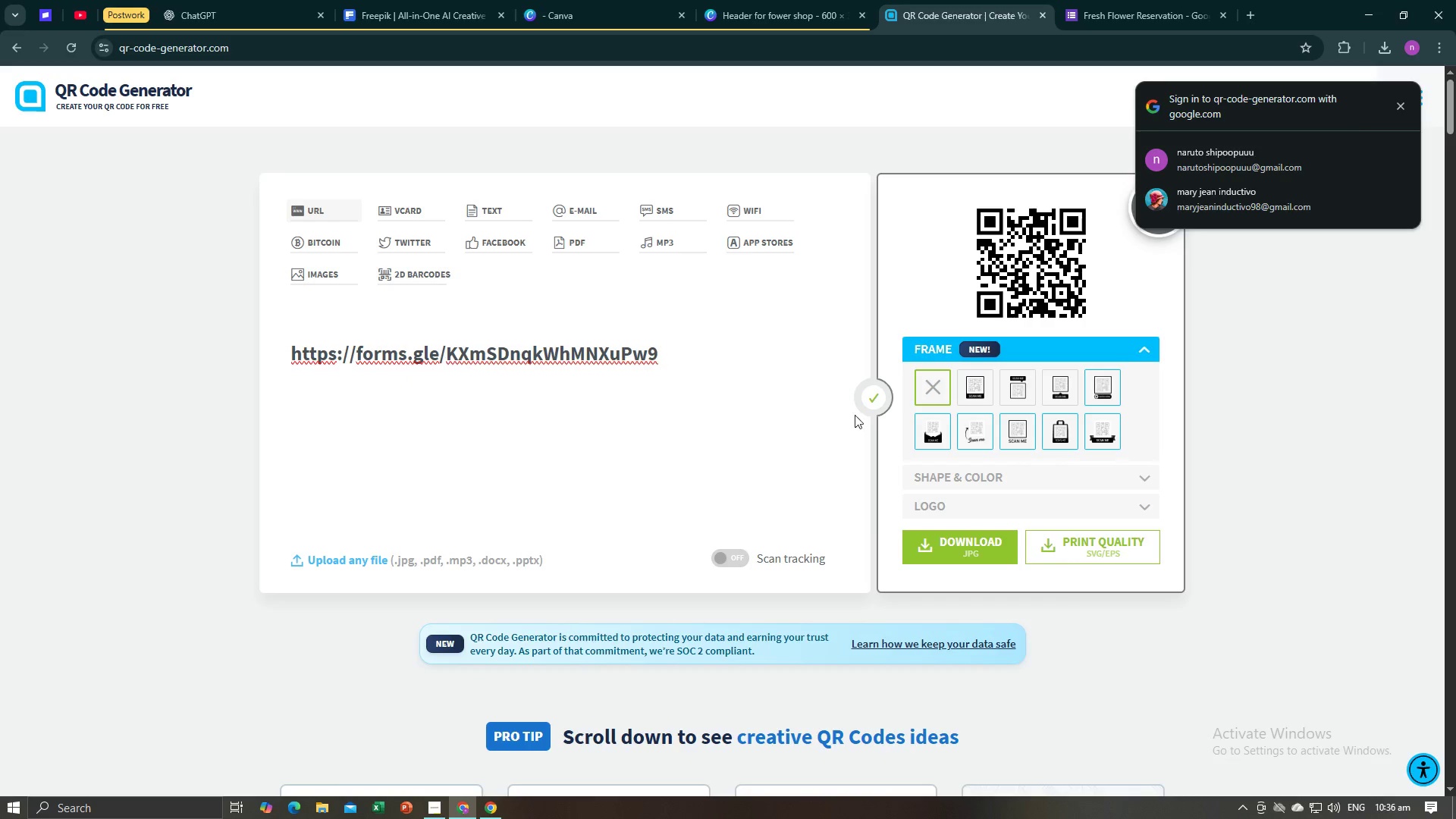 
left_click([608, 420])
 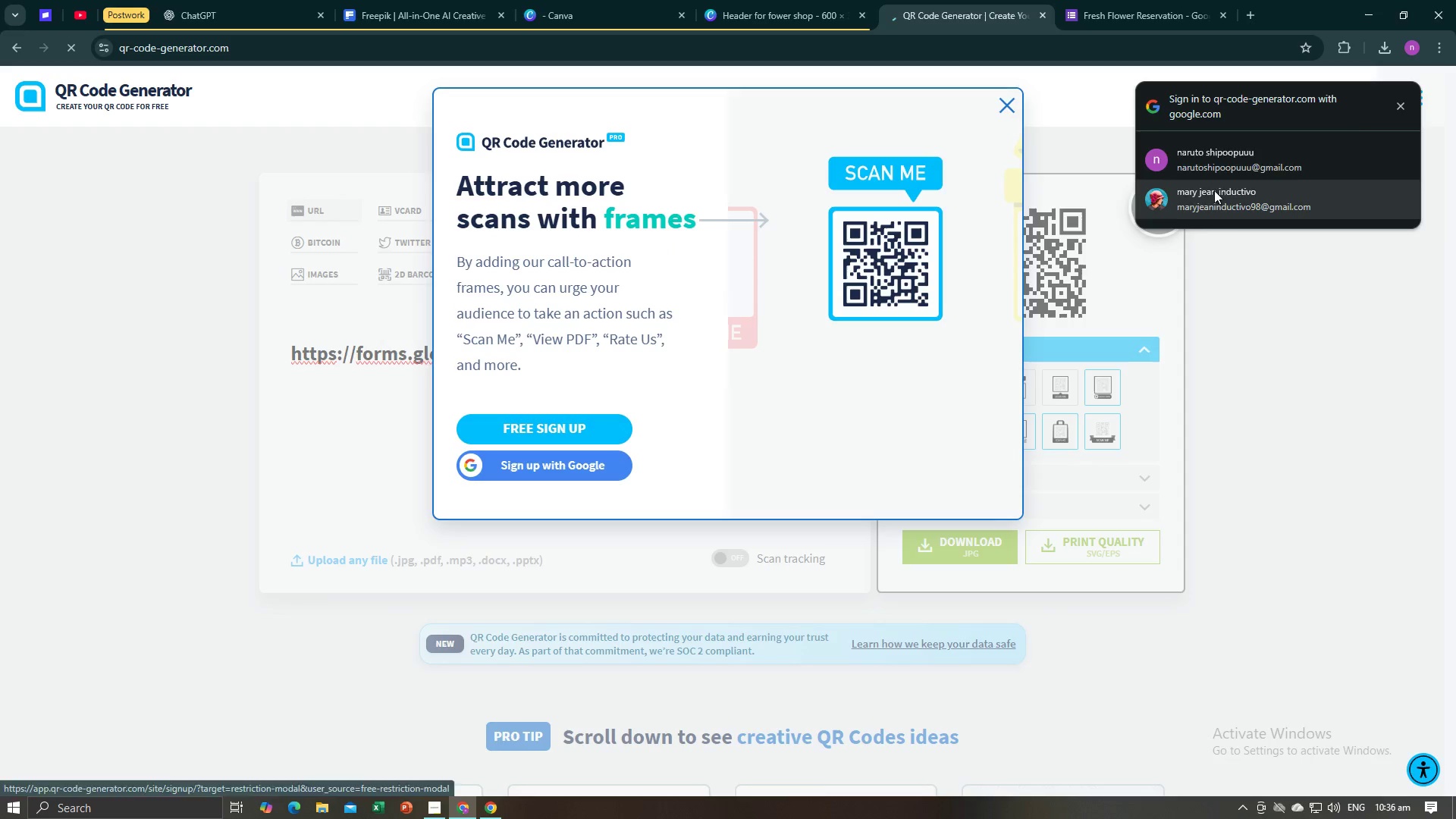 
left_click([1233, 157])
 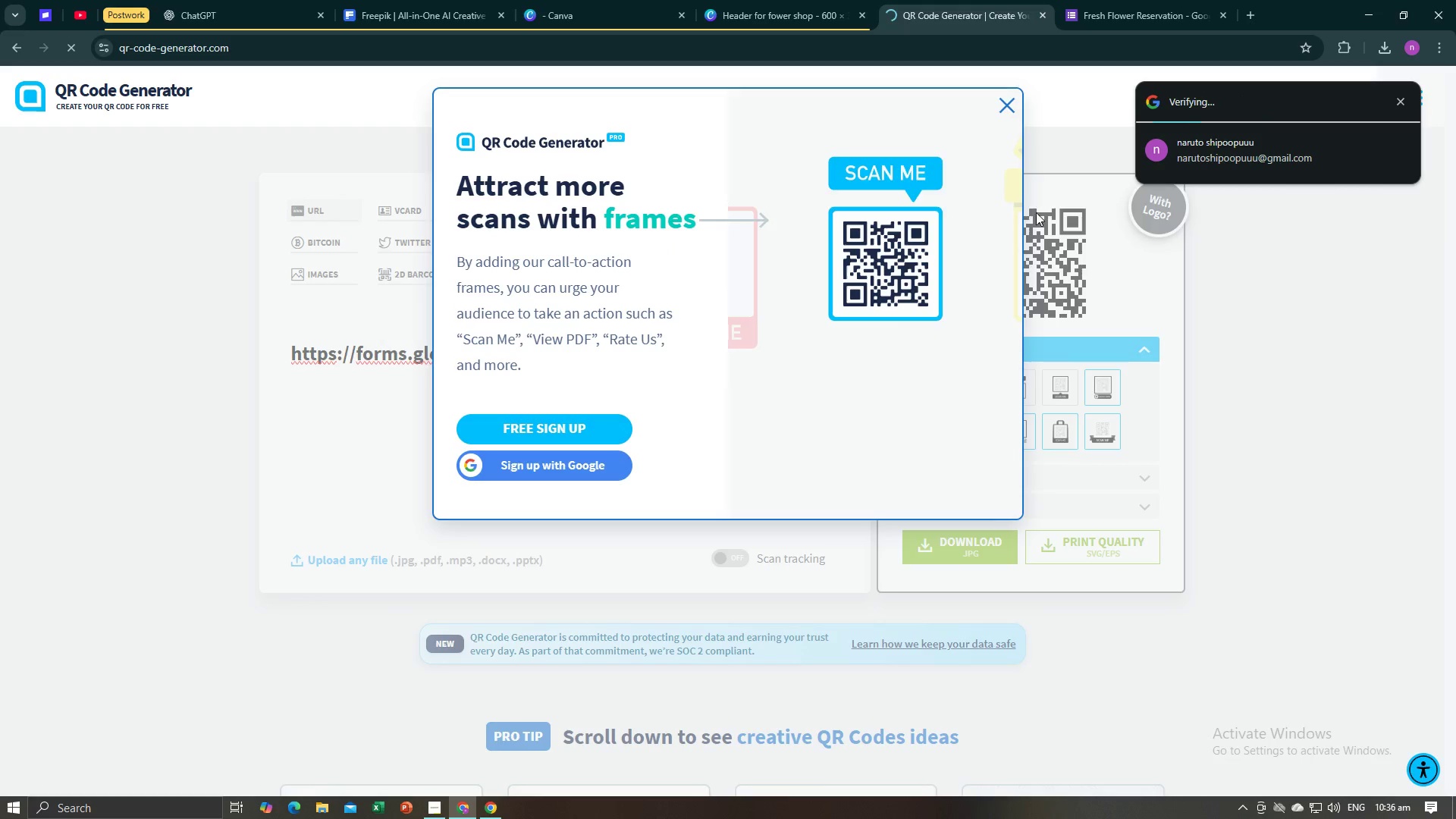 
mouse_move([931, 265])
 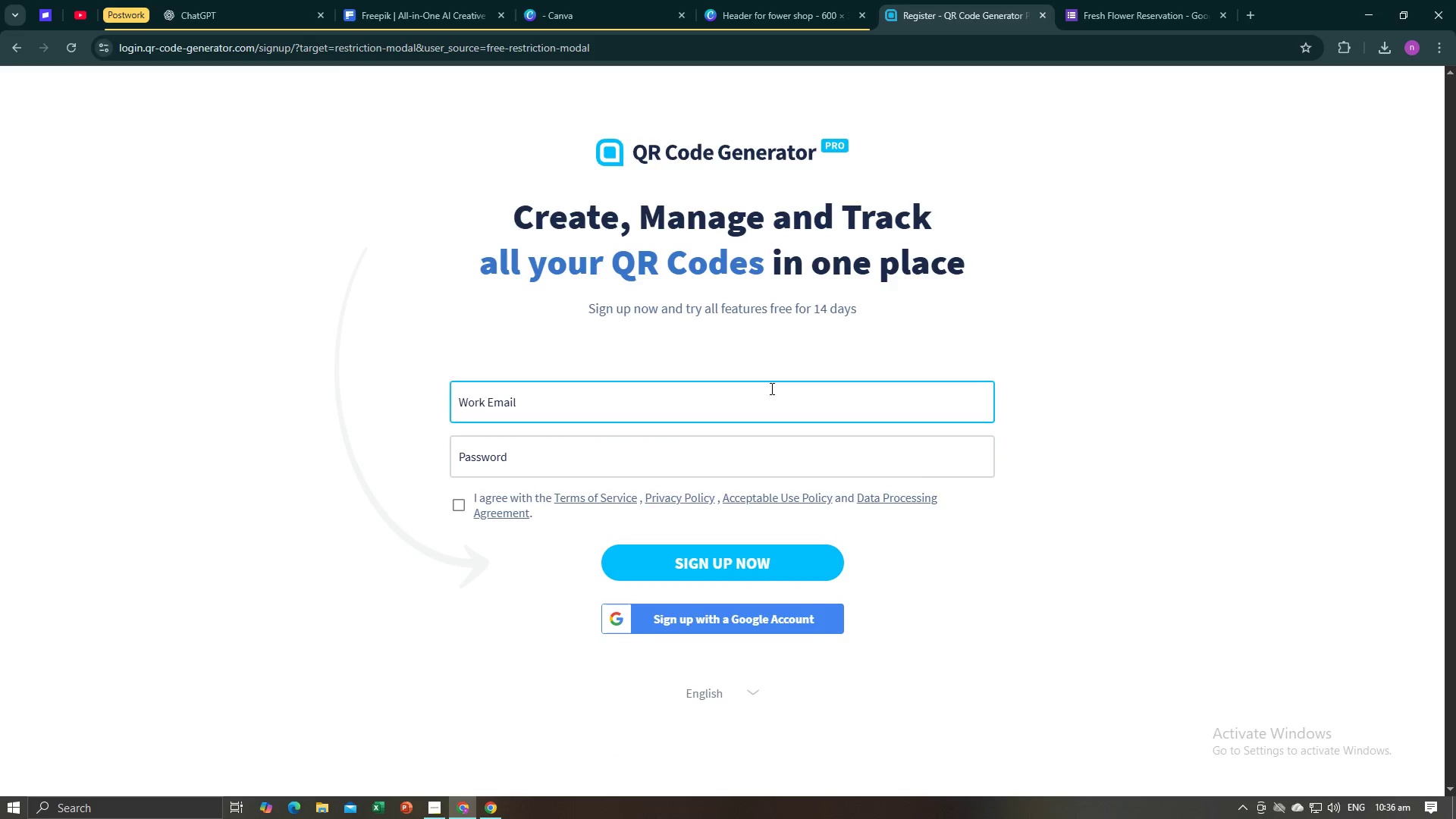 
wait(5.5)
 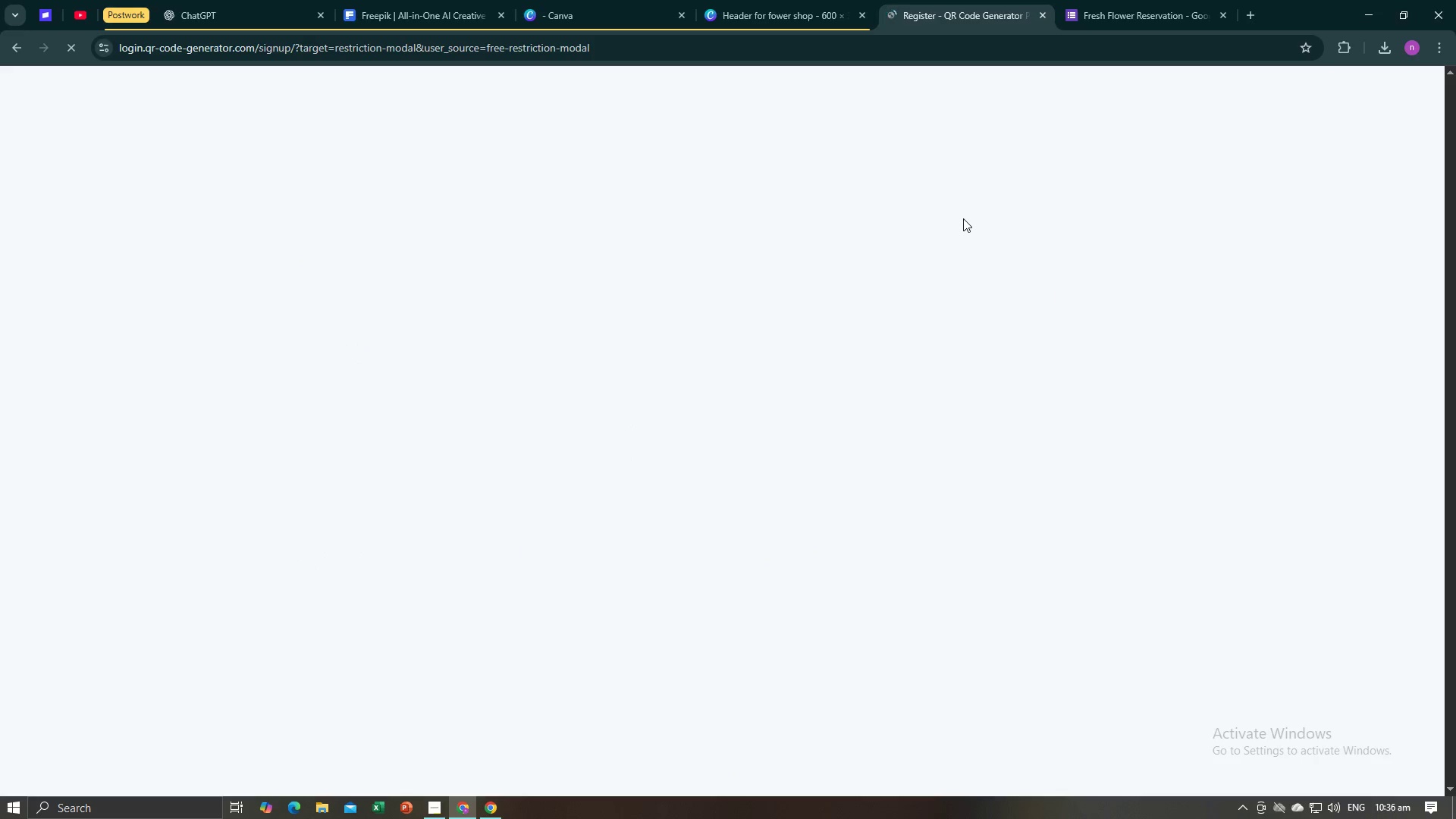 
left_click([815, 612])
 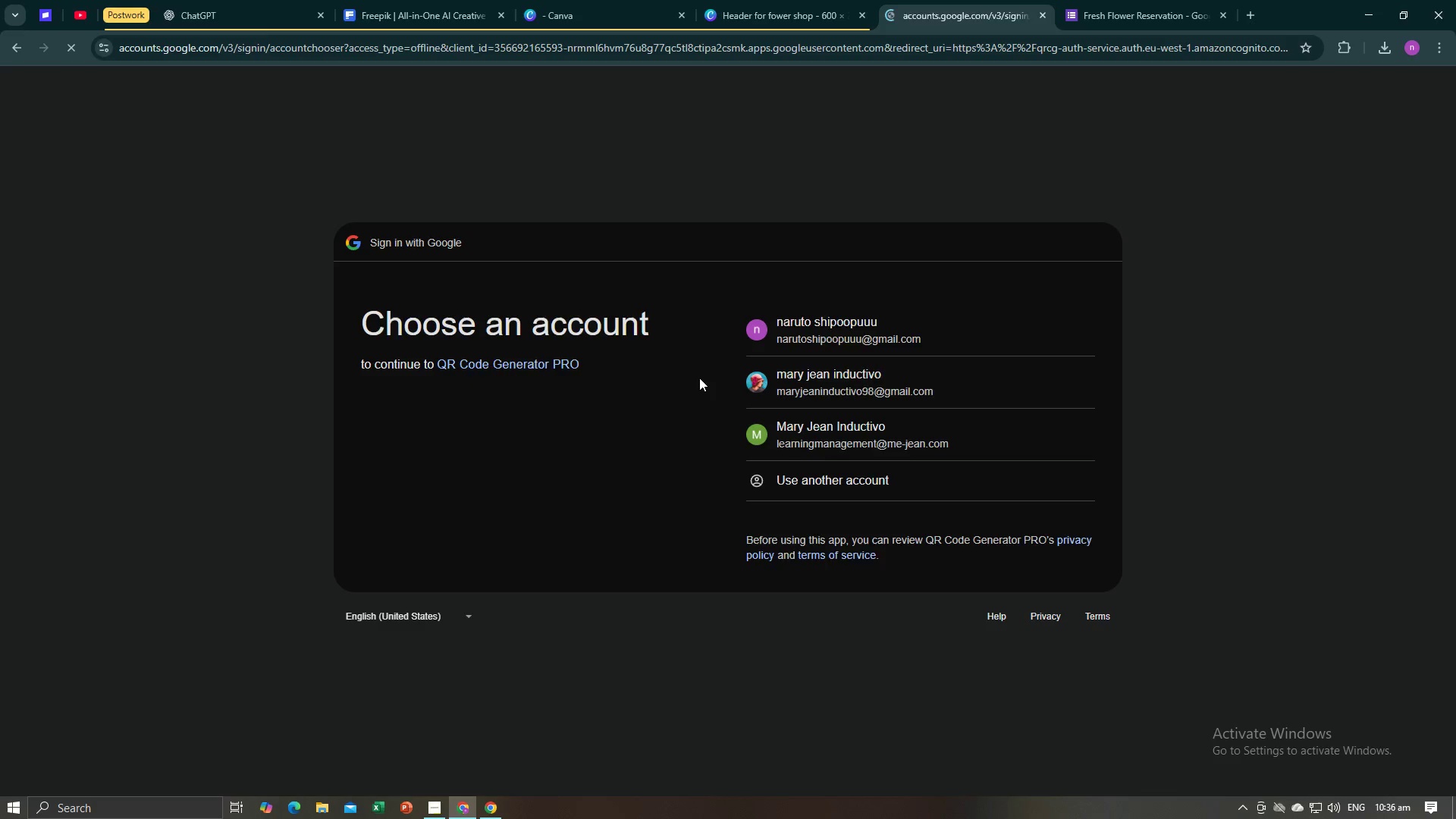 
left_click([864, 345])
 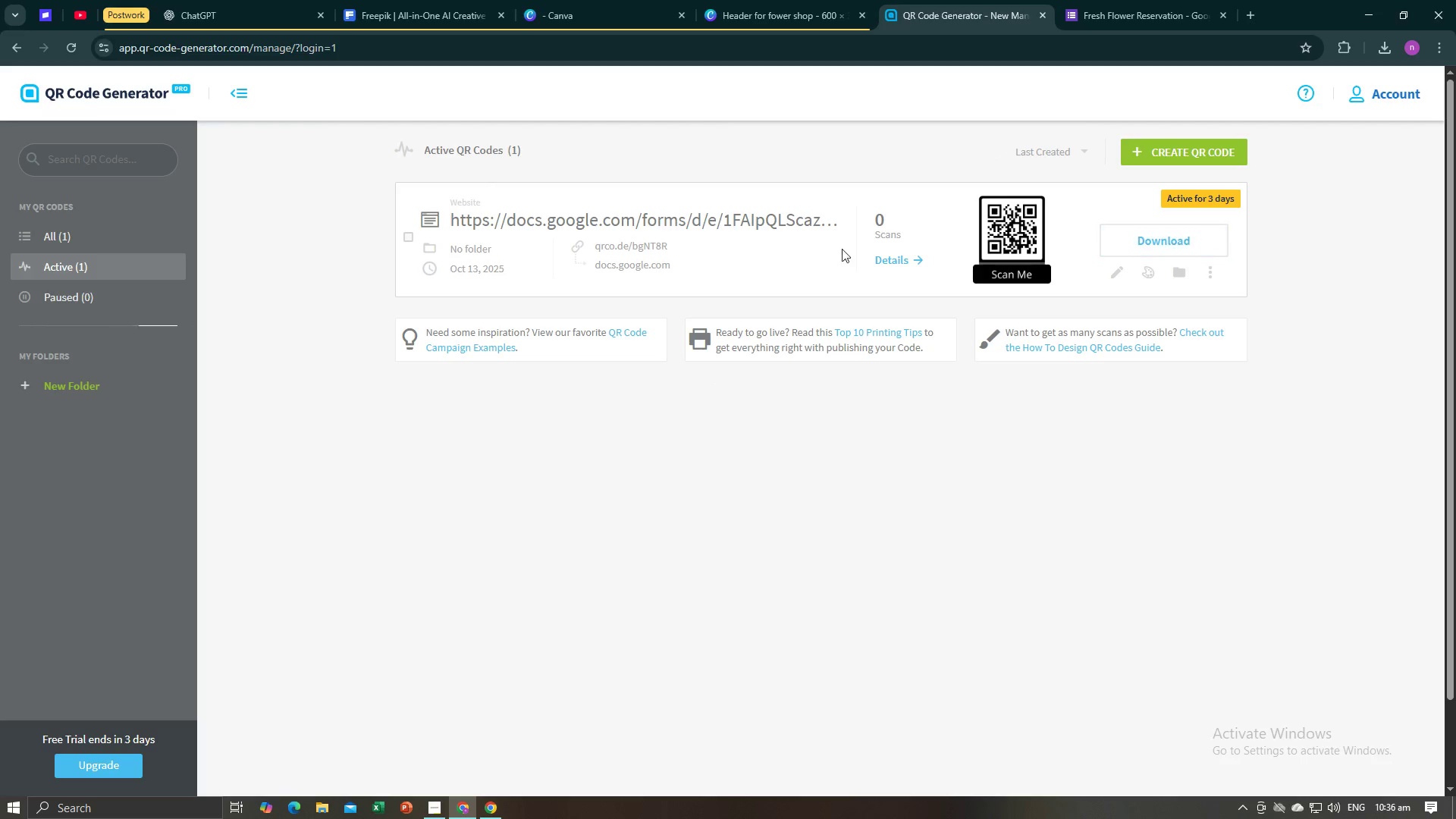 
wait(23.3)
 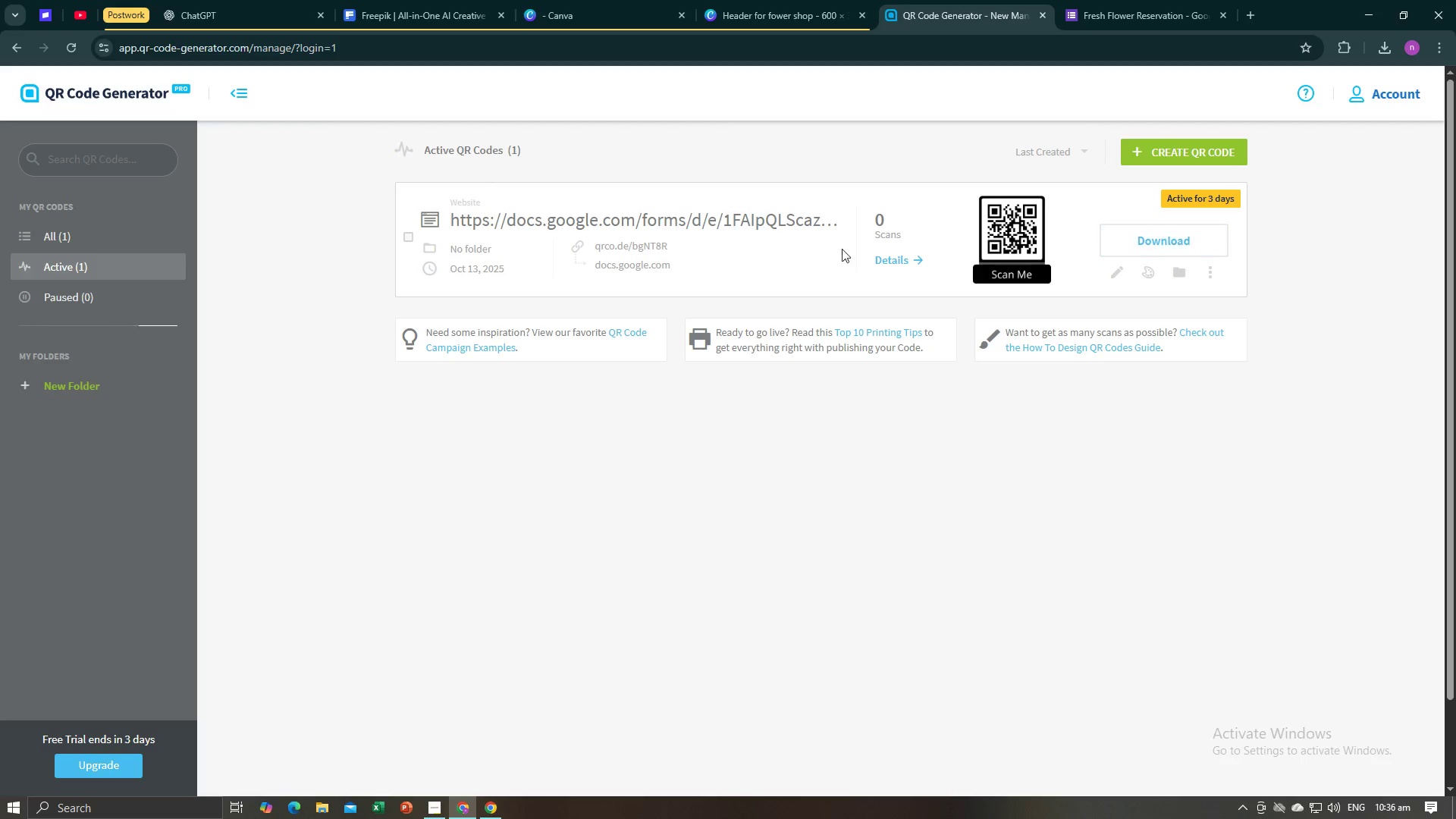 
left_click([1162, 154])
 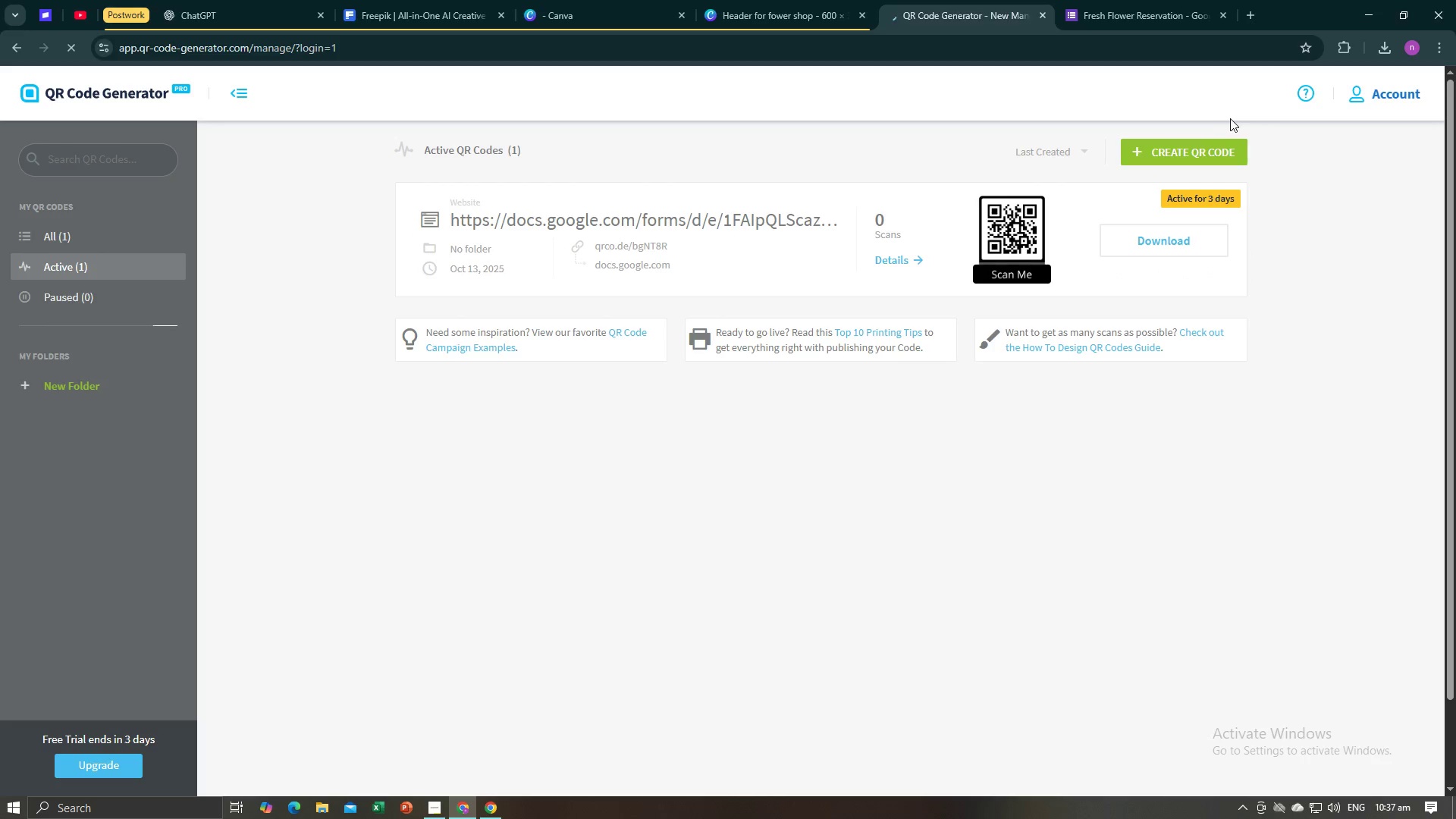 
left_click([1205, 146])
 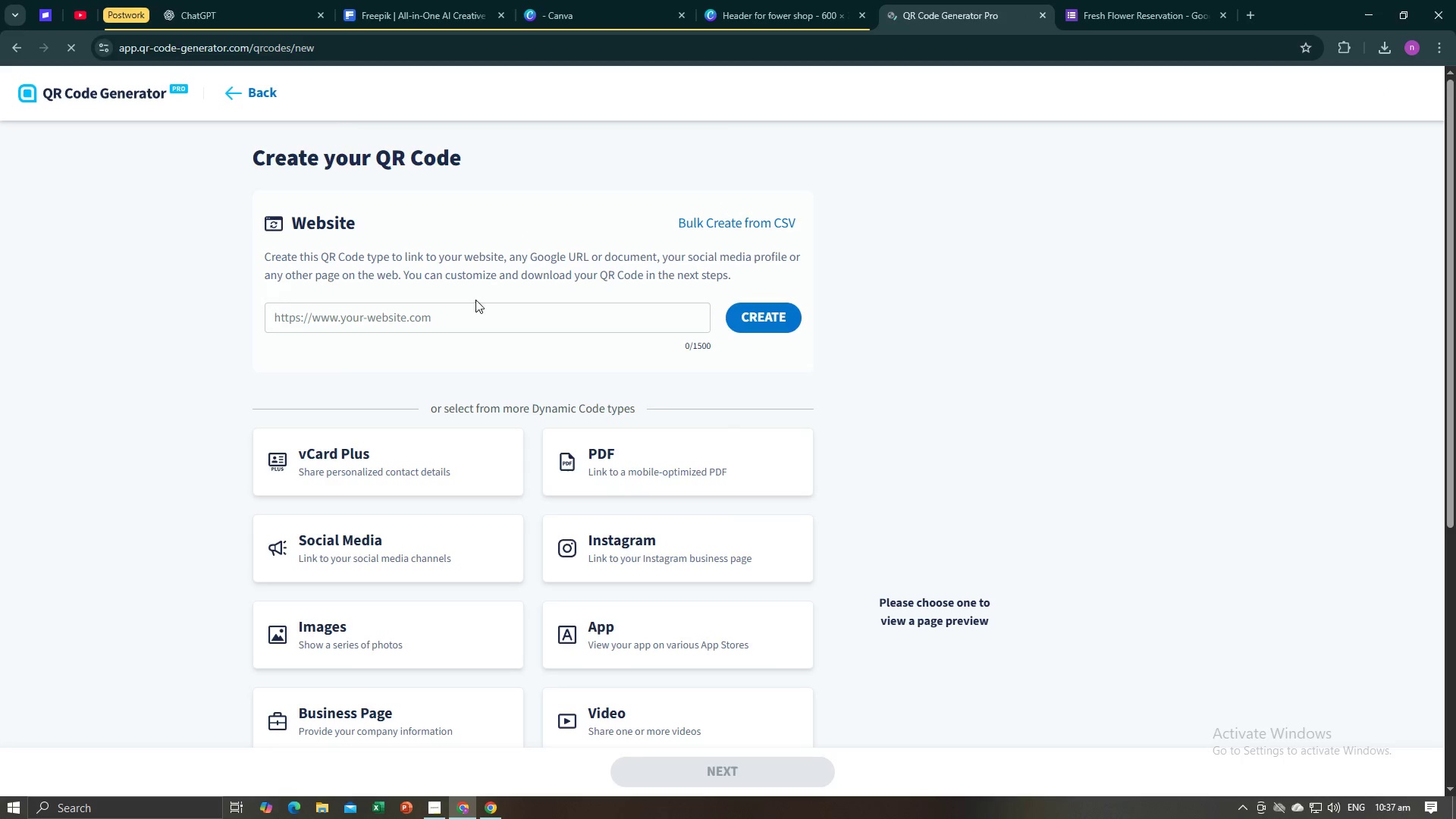 
double_click([464, 312])
 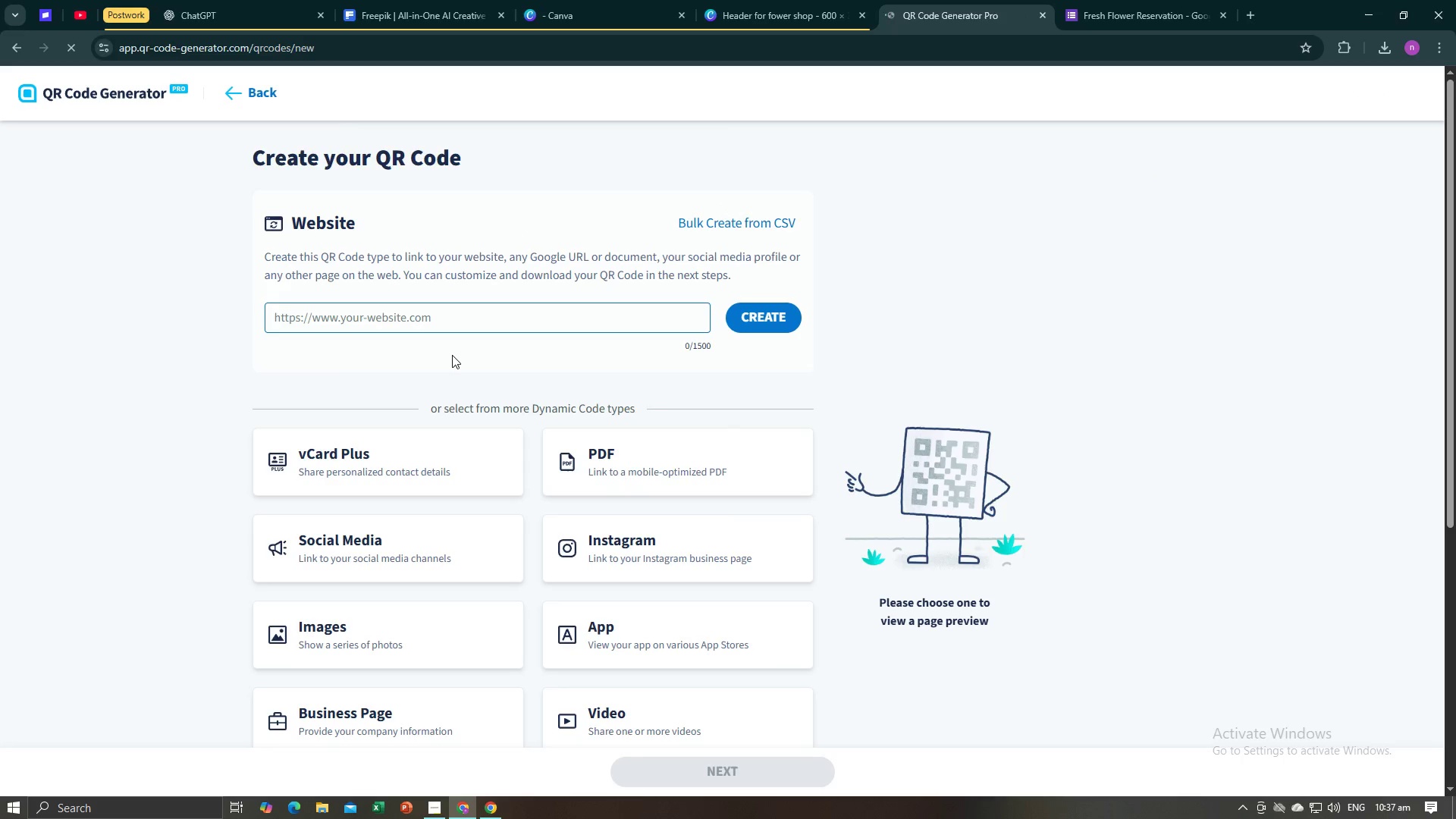 
key(Control+V)
 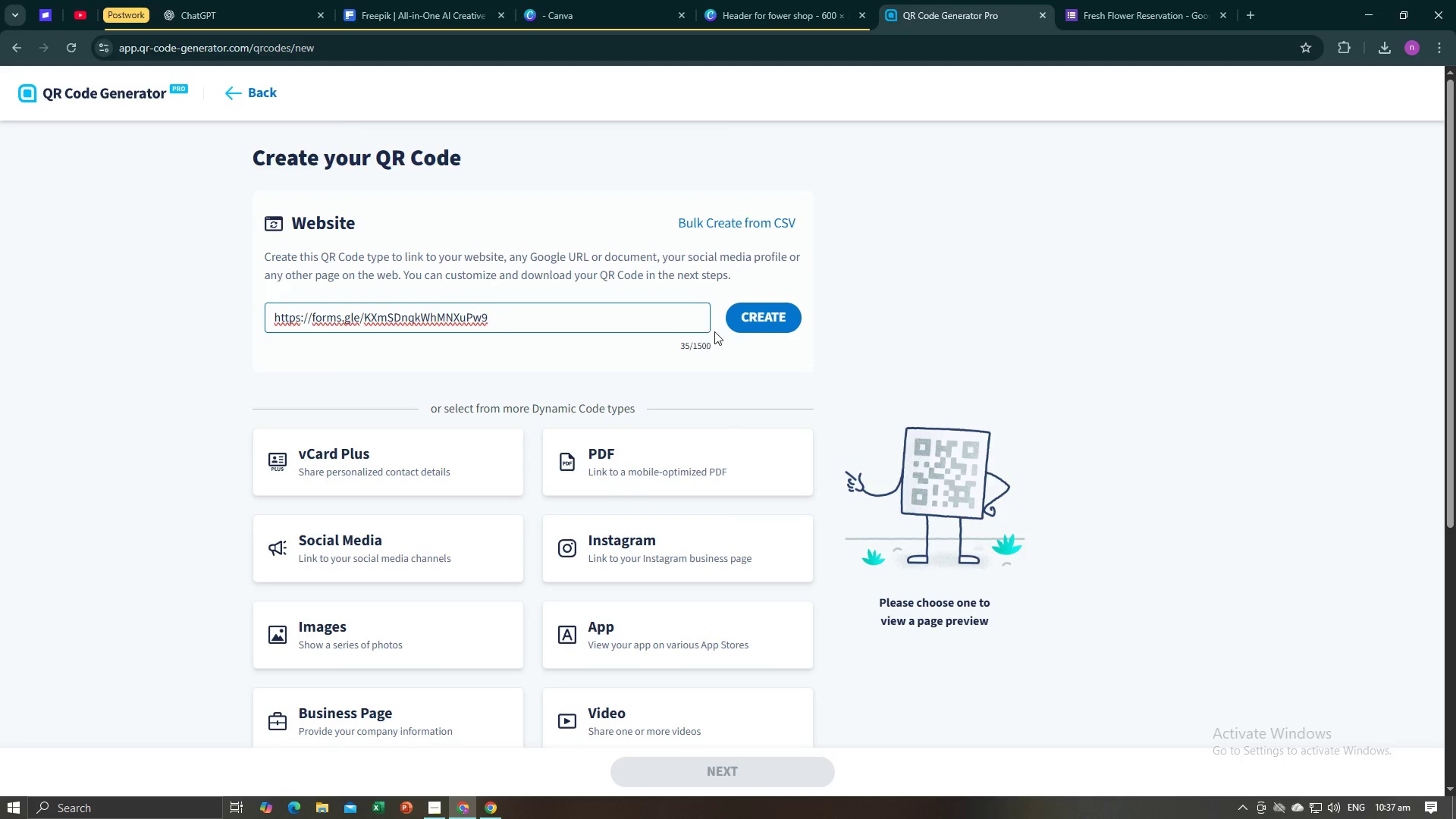 
left_click([767, 315])
 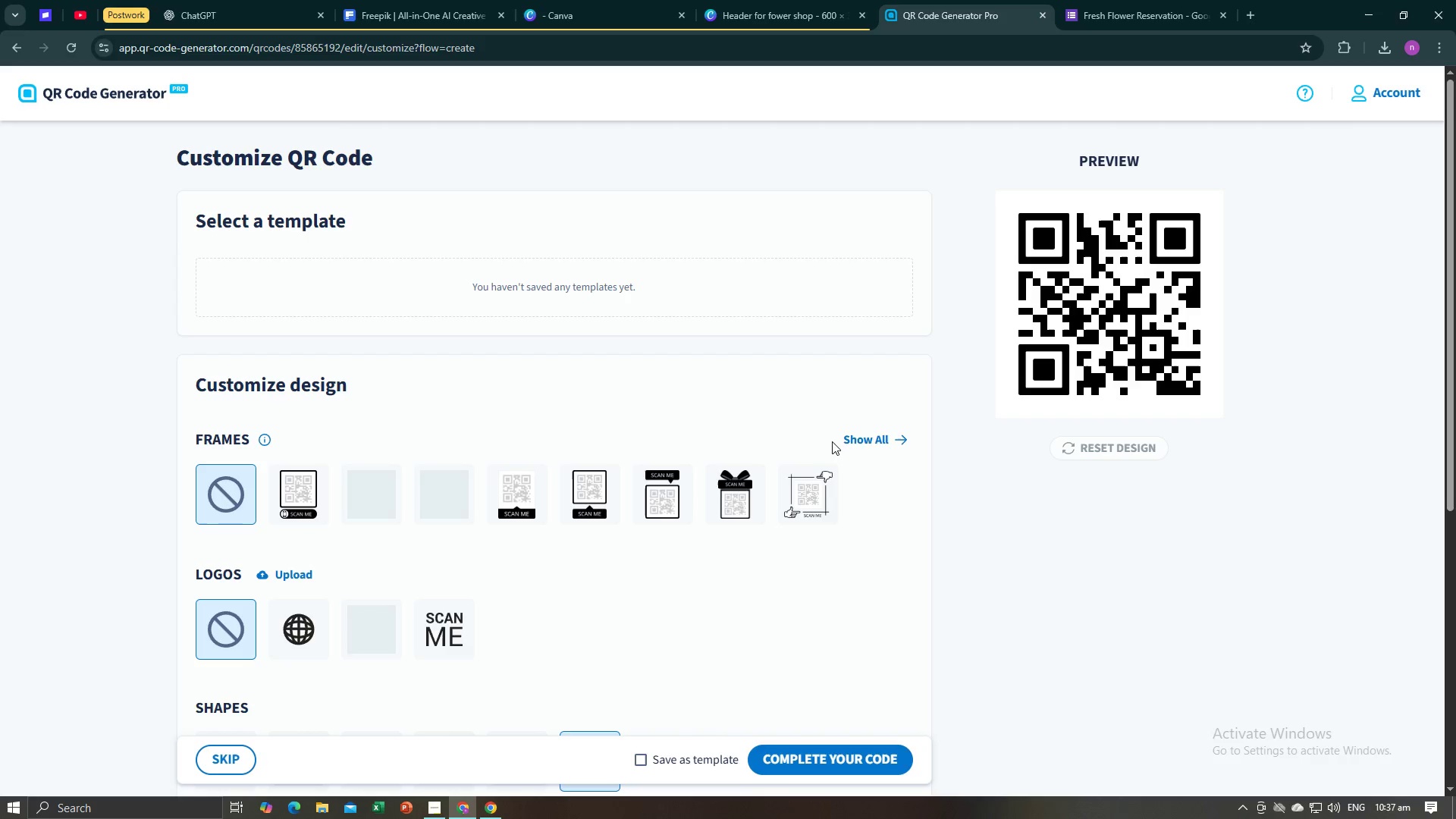 
wait(6.98)
 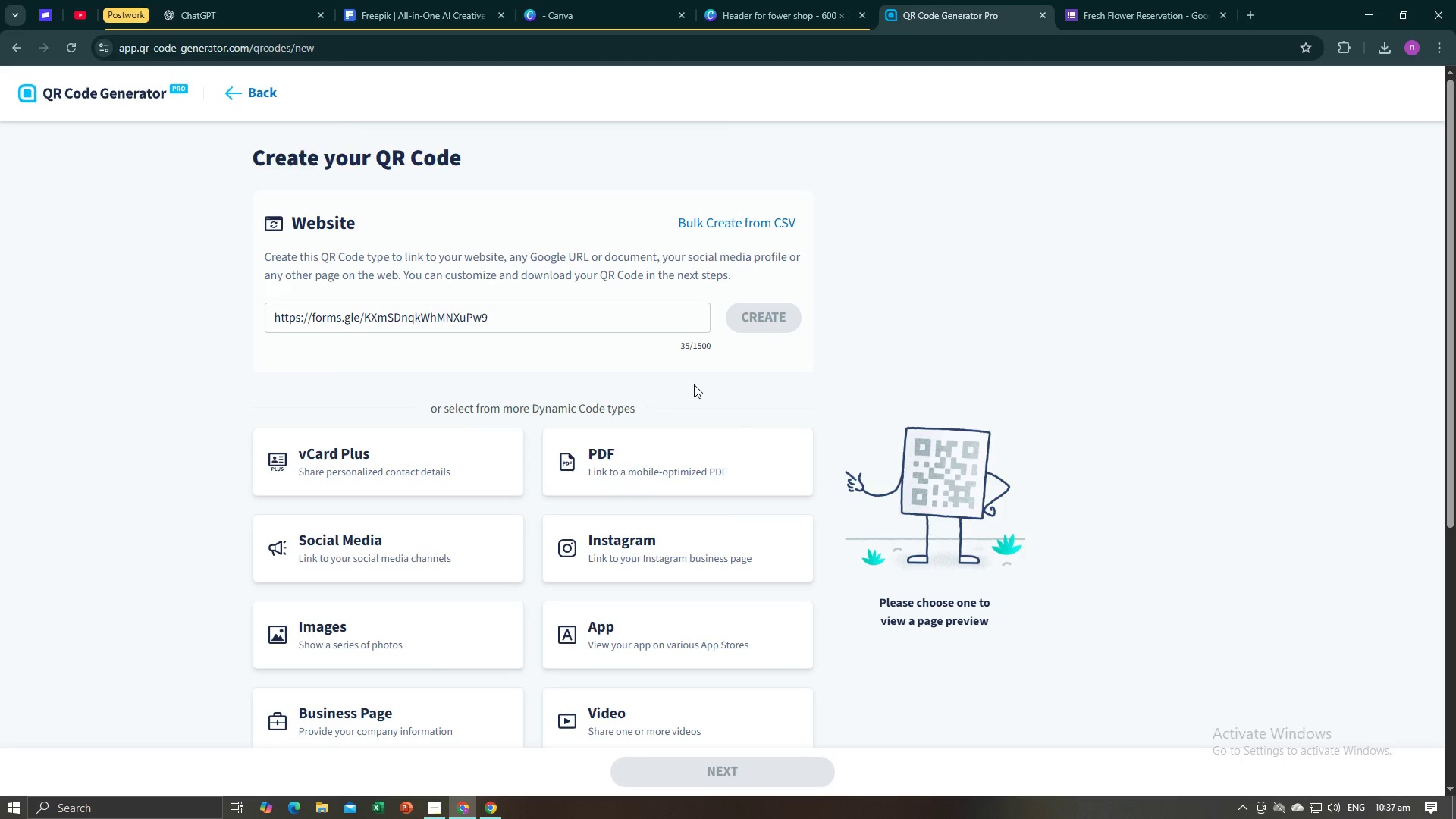 
left_click([858, 447])
 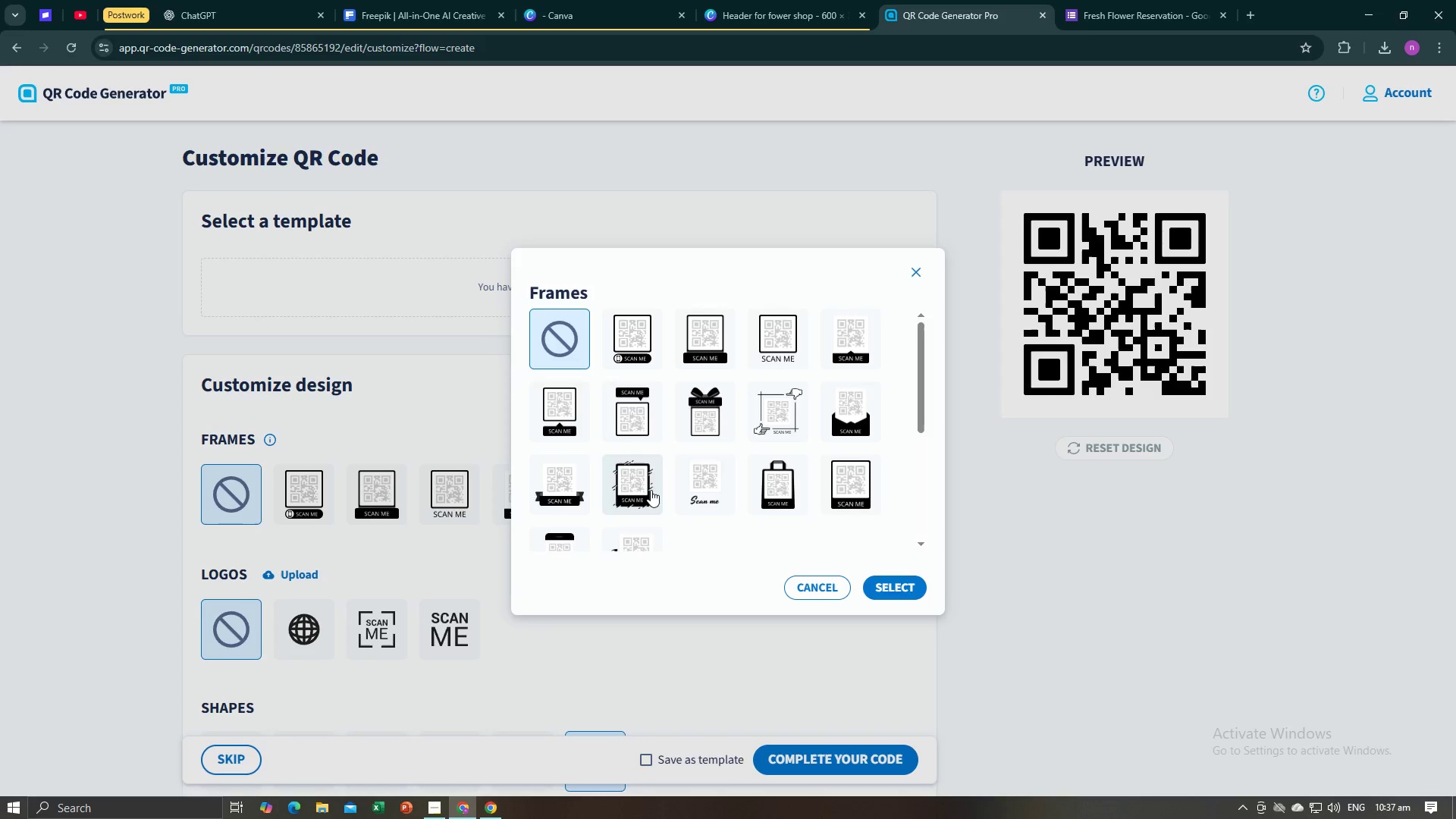 
scroll: coordinate [651, 490], scroll_direction: down, amount: 2.0
 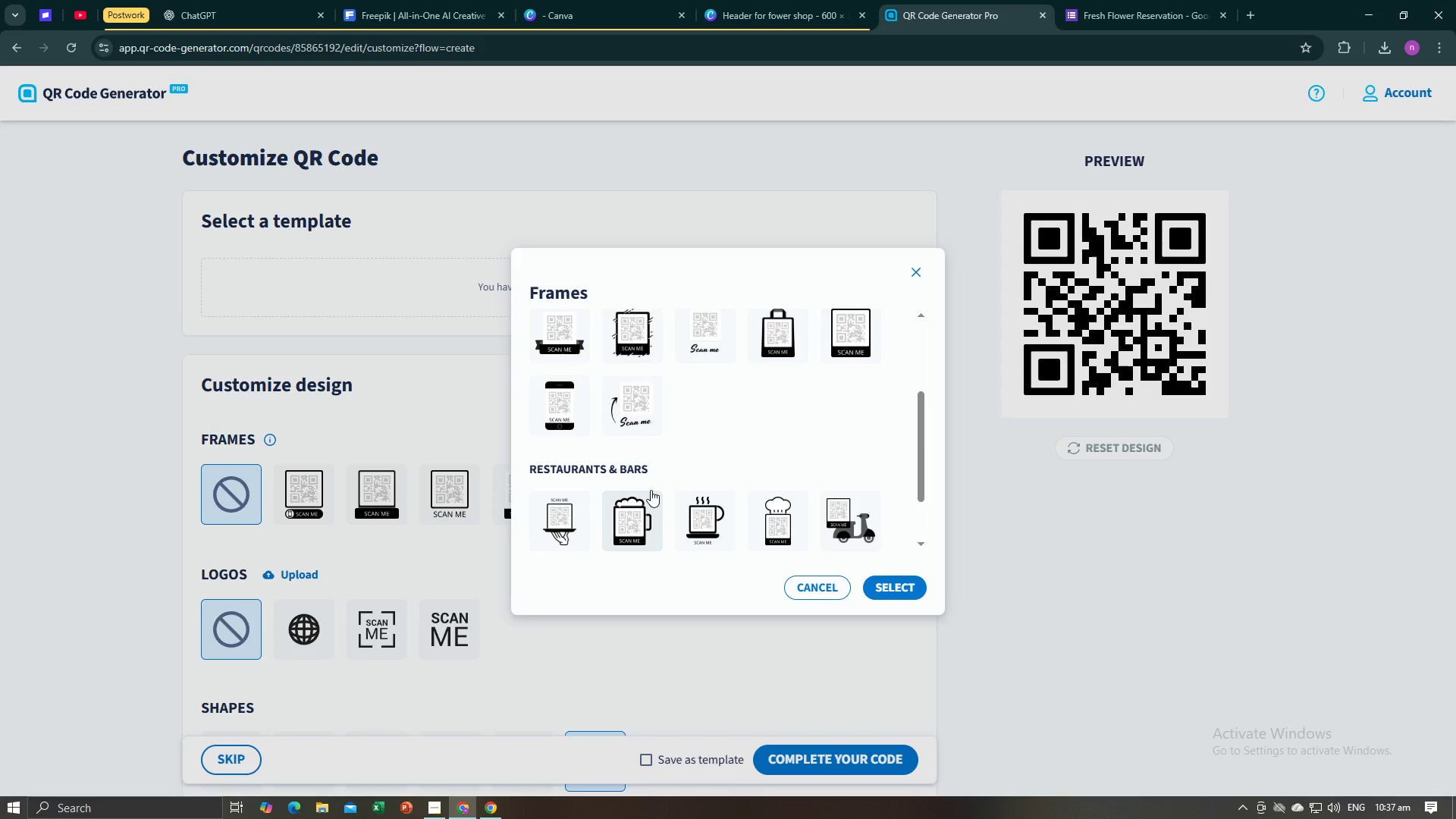 
scroll: coordinate [651, 490], scroll_direction: up, amount: 2.0
 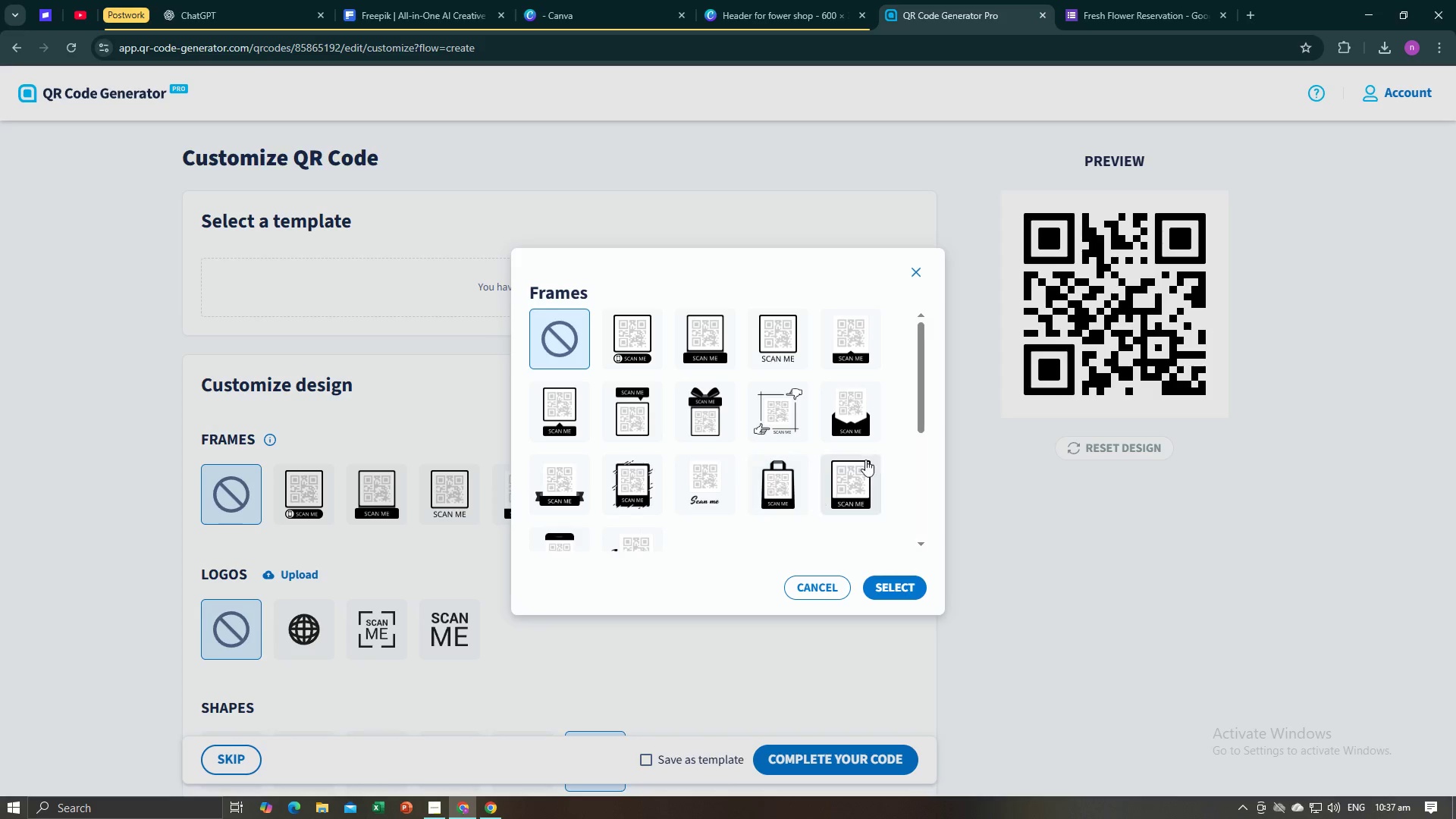 
scroll: coordinate [732, 459], scroll_direction: down, amount: 4.0
 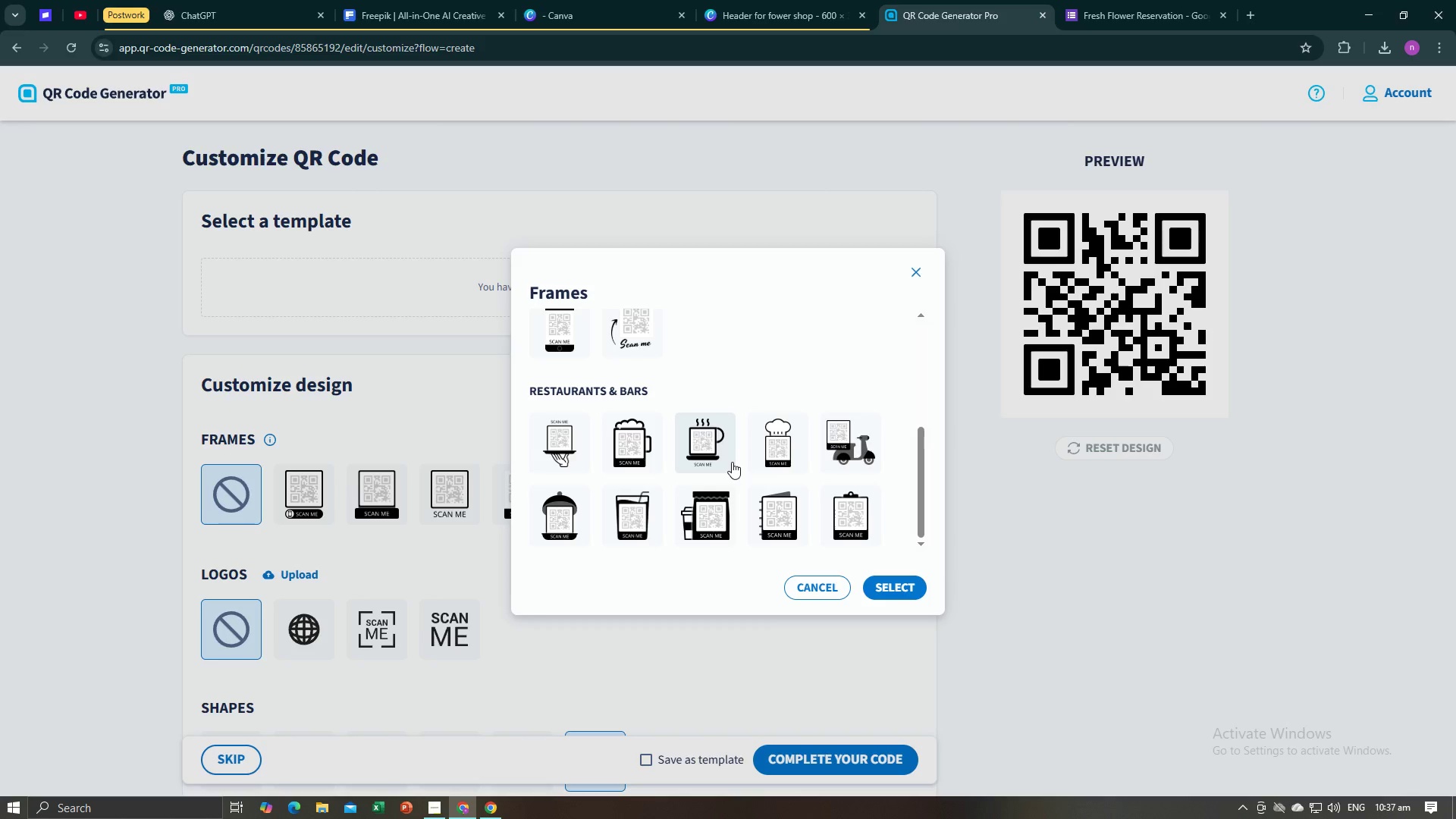 
scroll: coordinate [732, 465], scroll_direction: up, amount: 3.0
 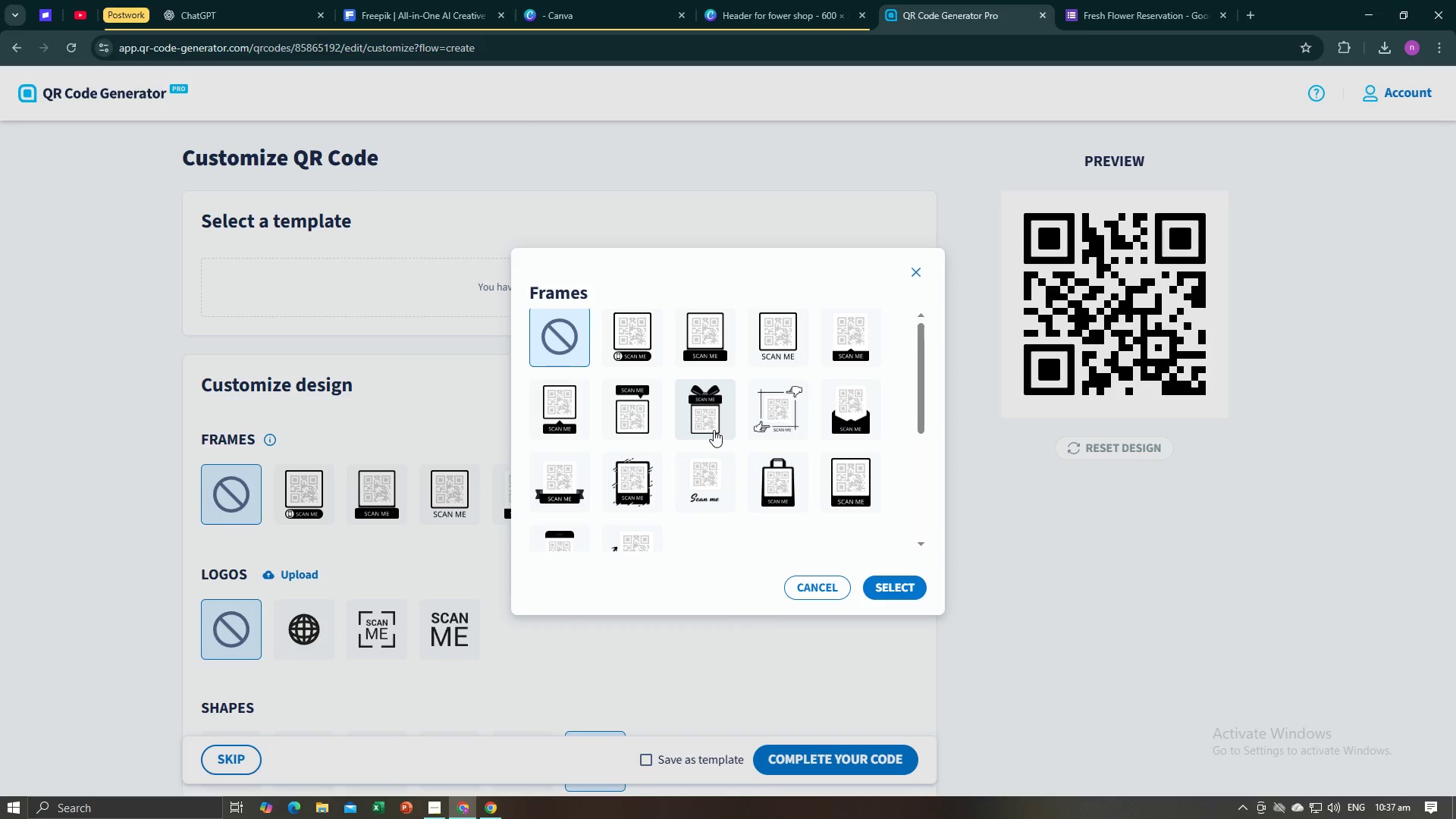 
left_click([714, 430])
 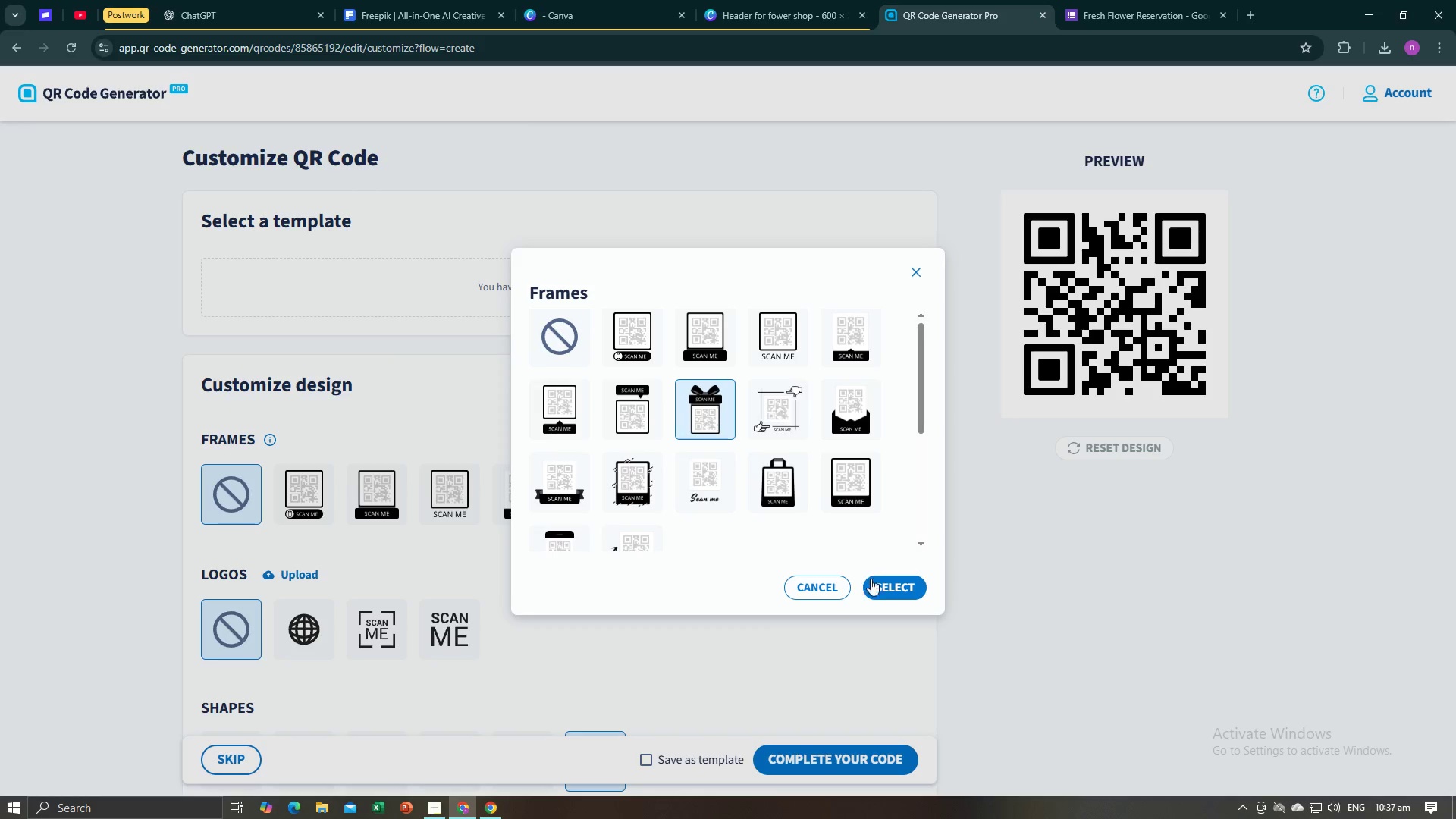 
left_click([874, 582])
 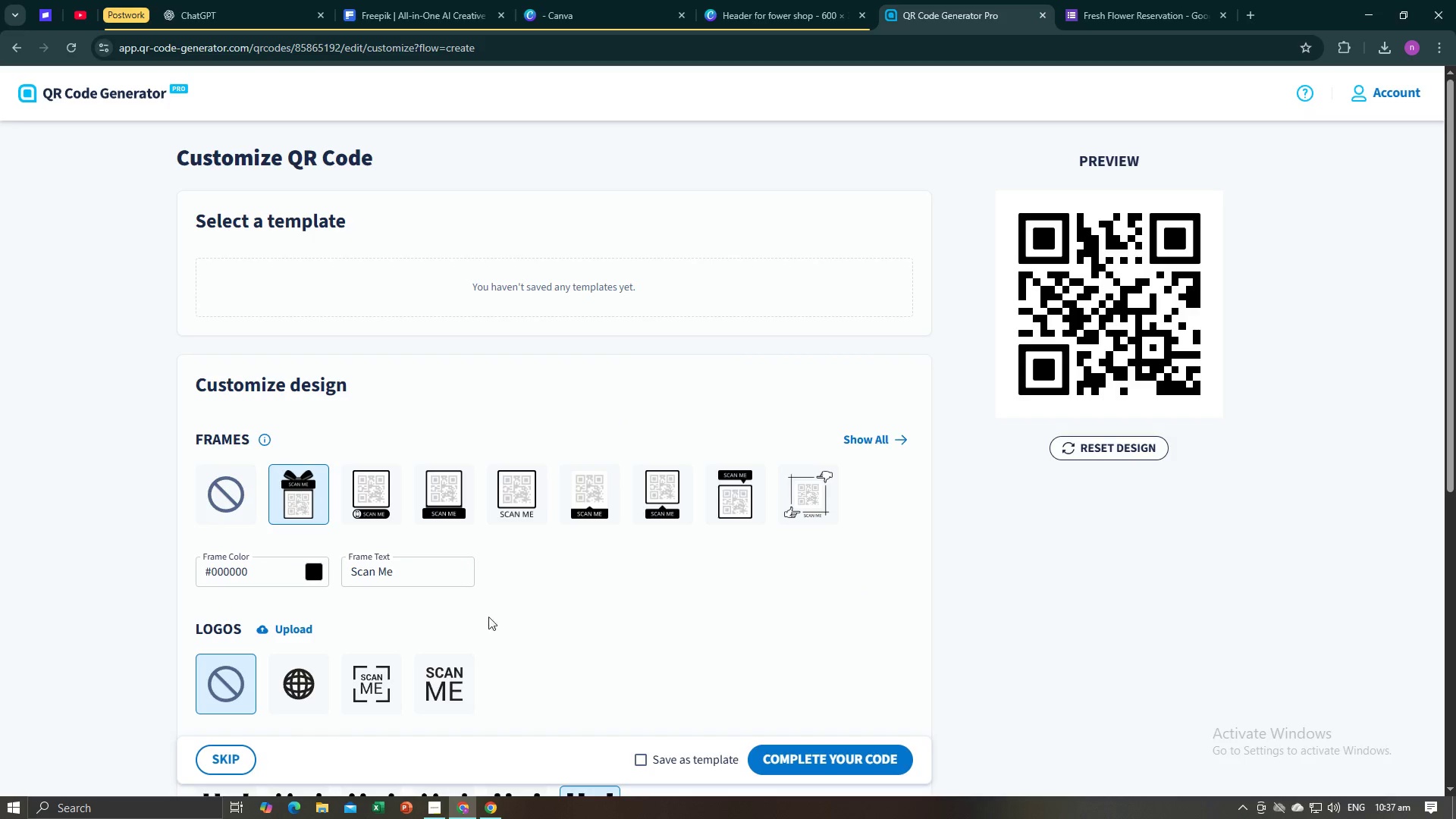 
left_click([447, 681])
 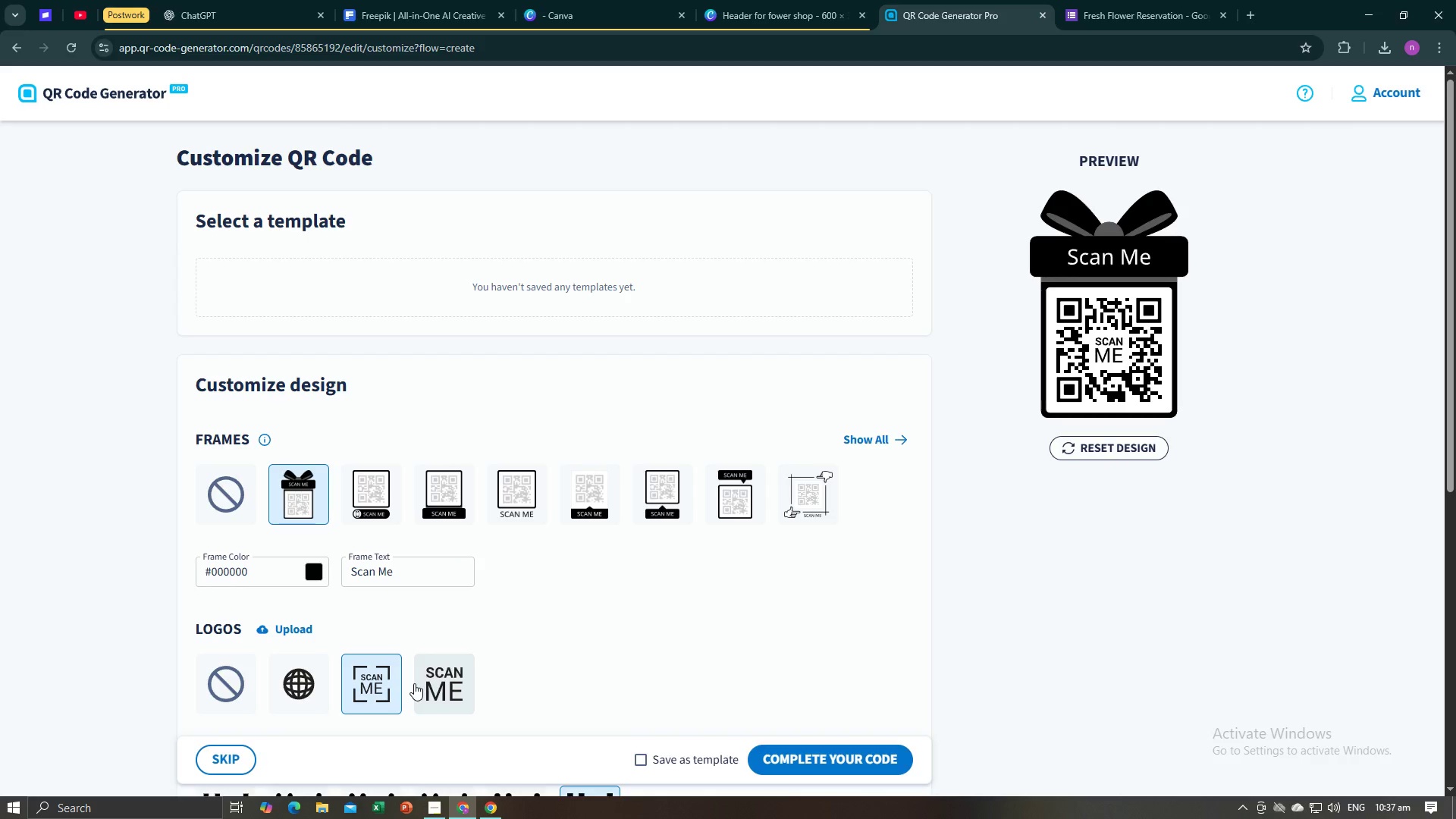 
wait(7.07)
 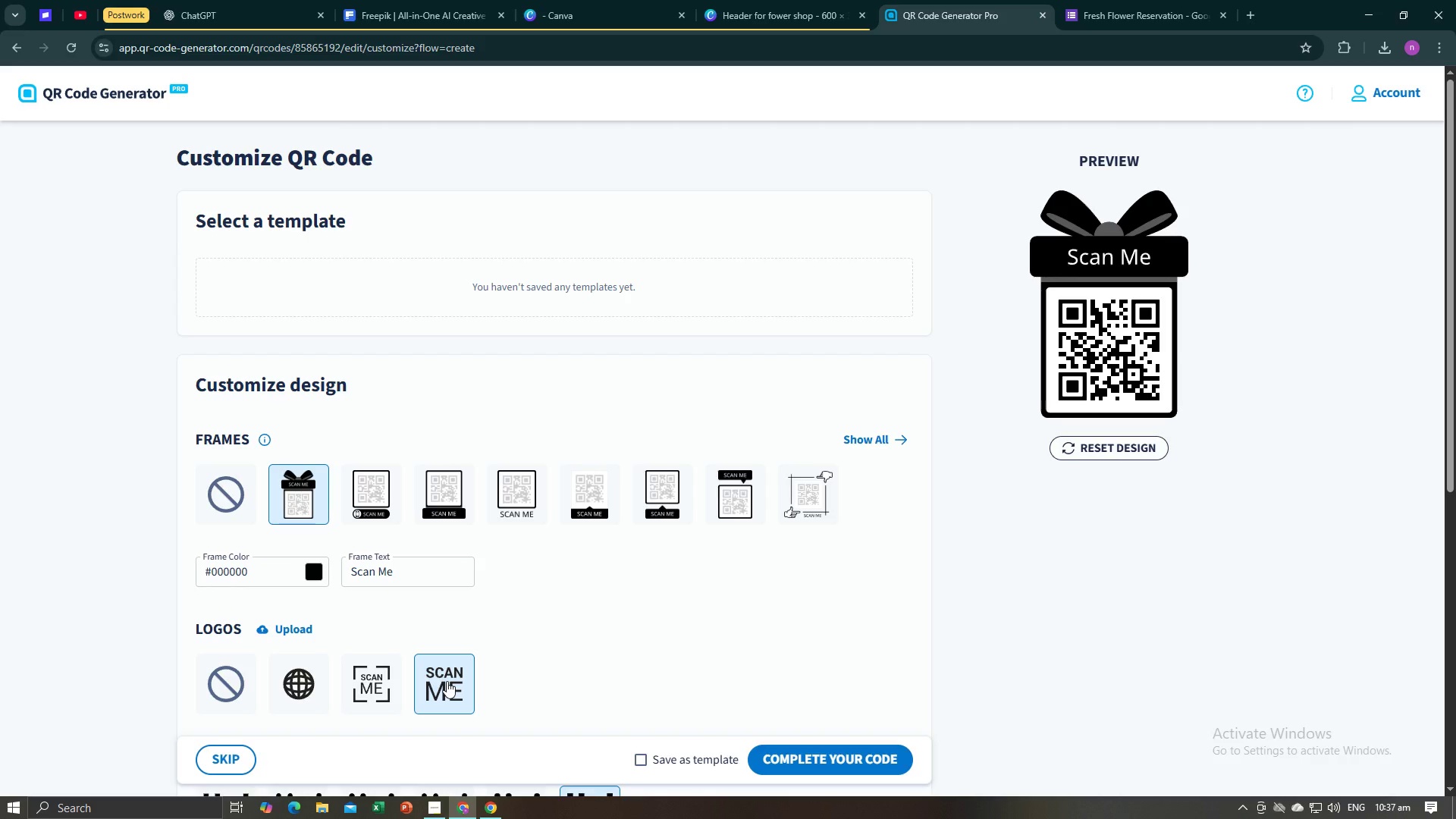 
left_click([292, 681])
 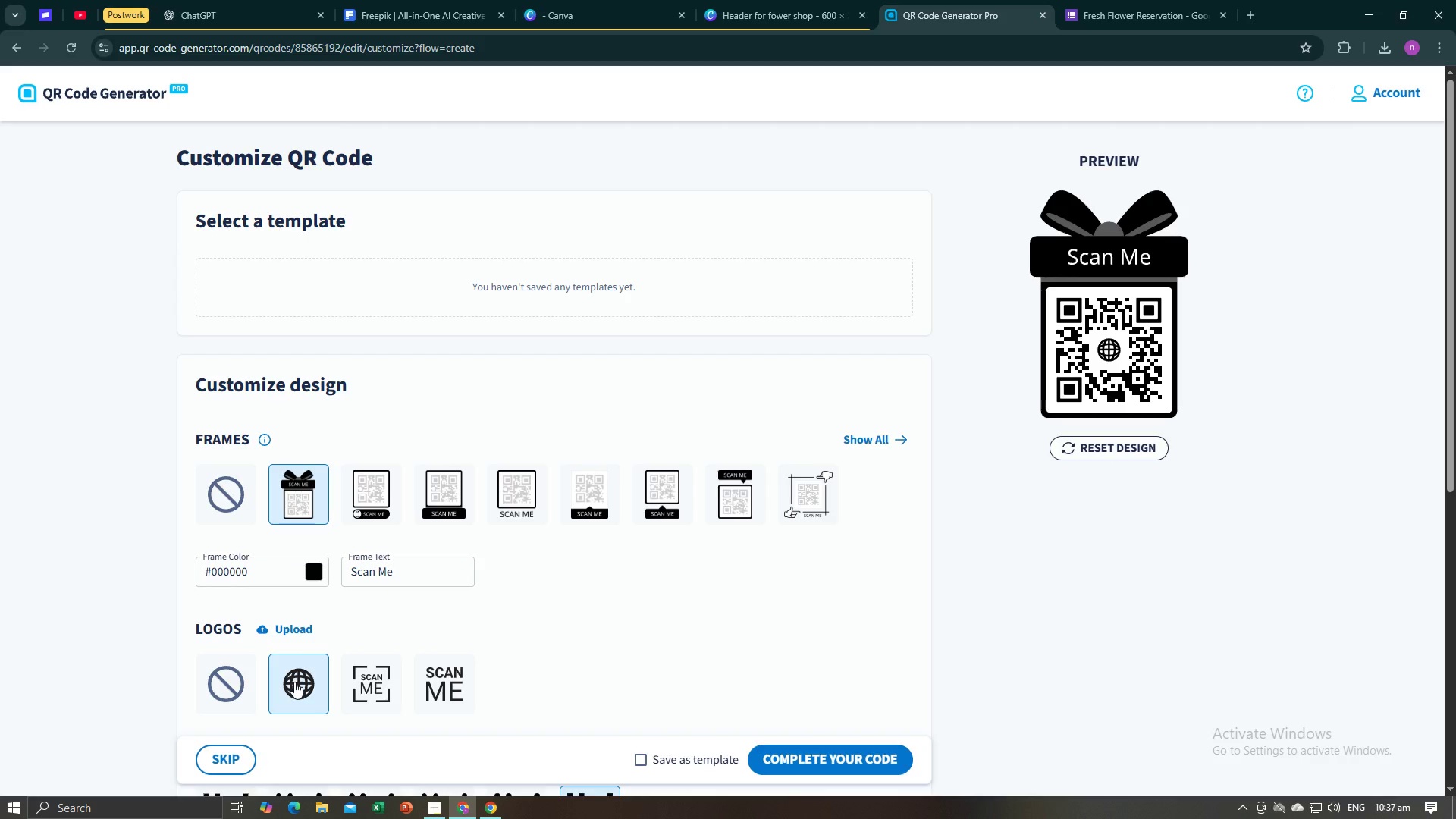 
left_click([246, 678])
 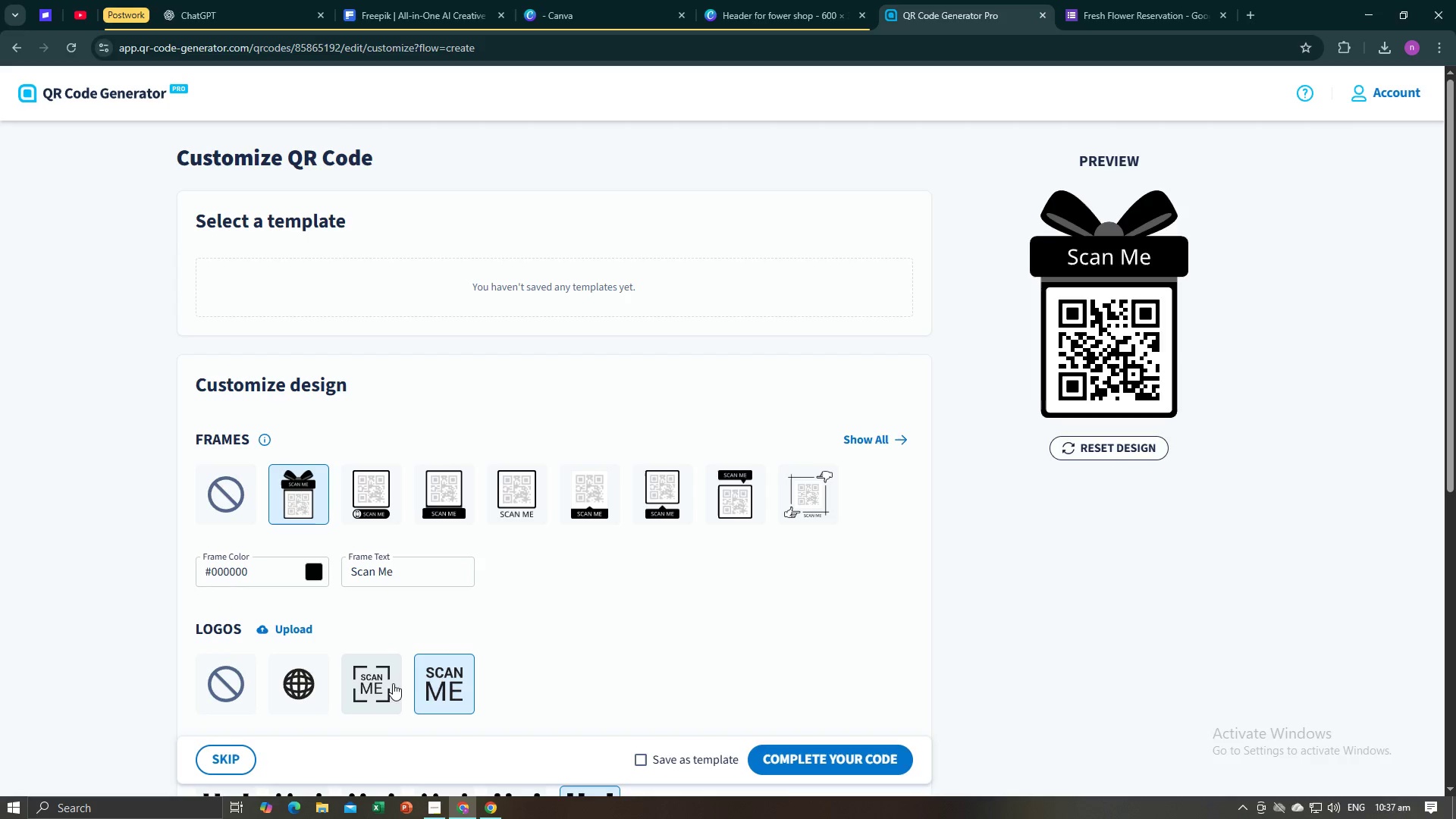 
left_click([390, 683])
 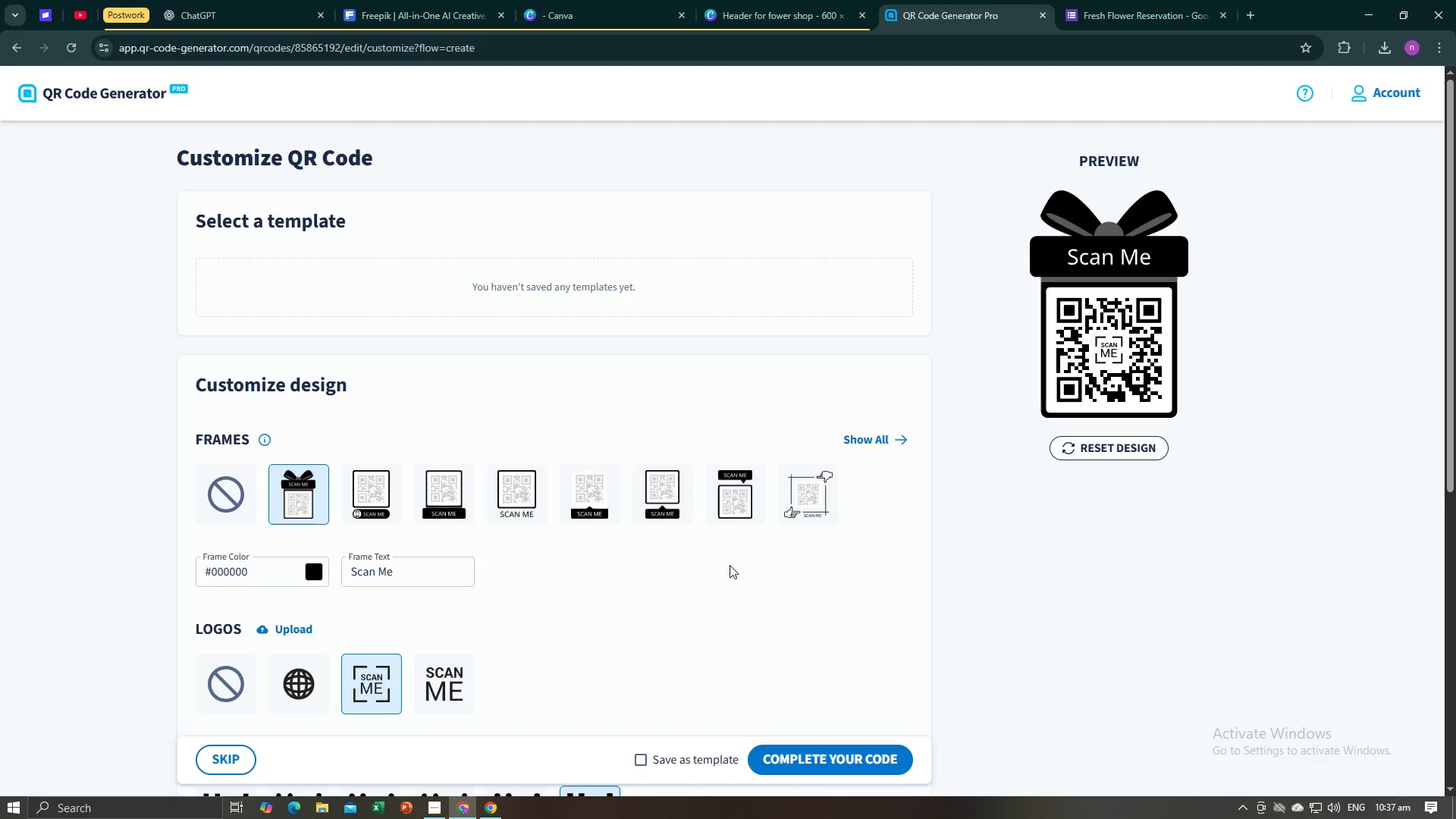 
scroll: coordinate [441, 522], scroll_direction: down, amount: 8.0
 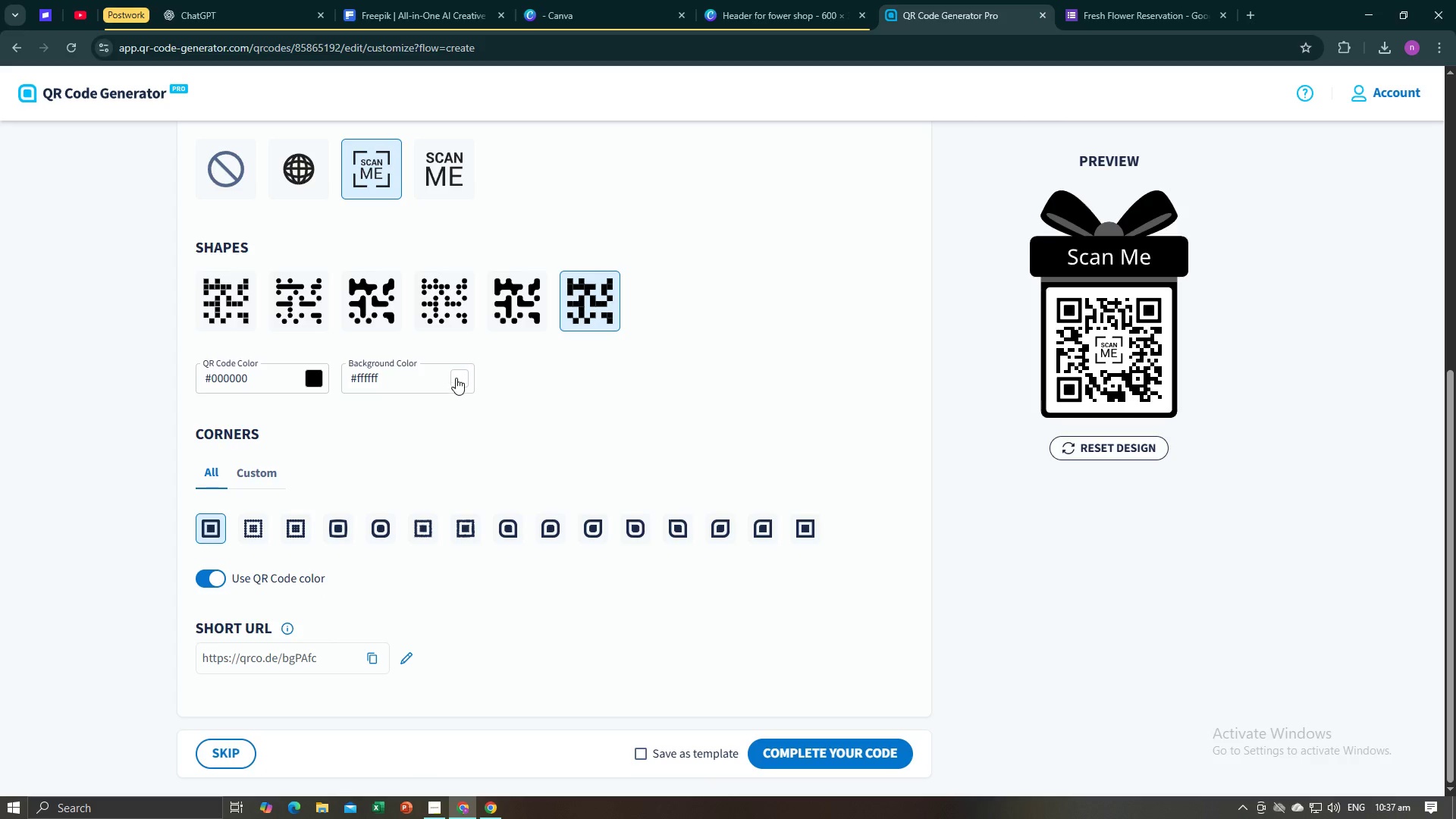 
left_click([456, 378])
 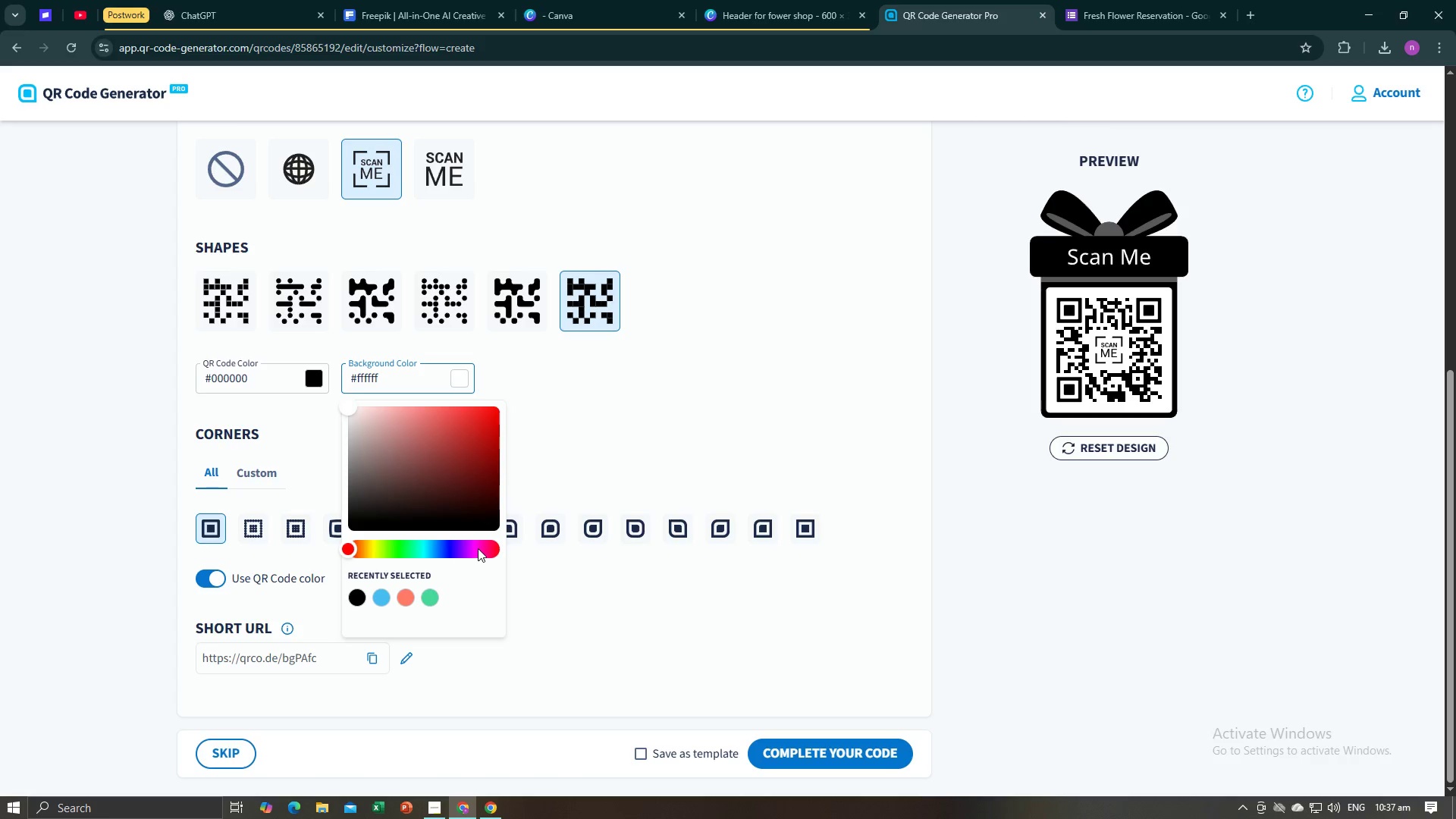 
left_click([479, 548])
 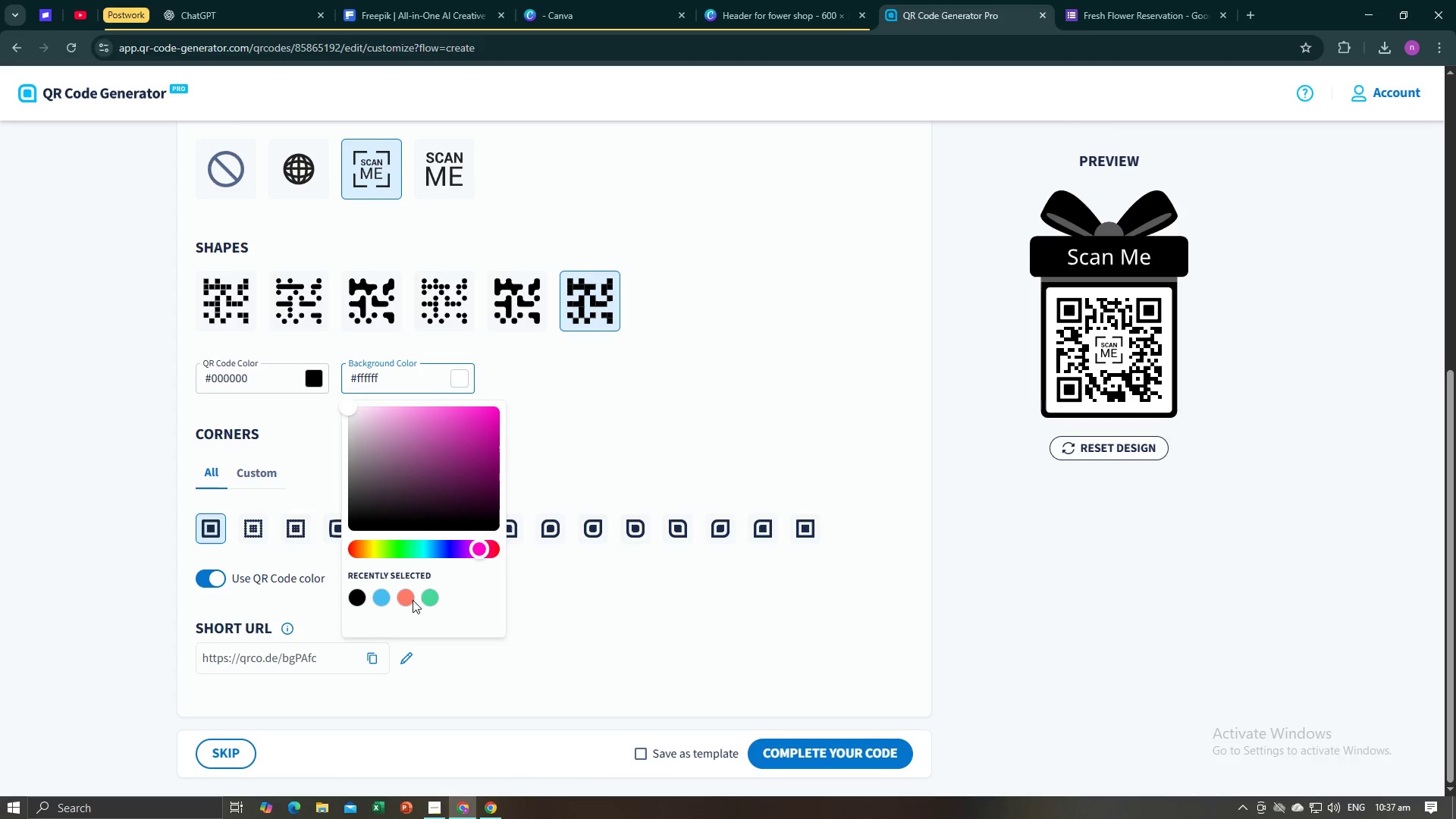 
left_click([409, 602])
 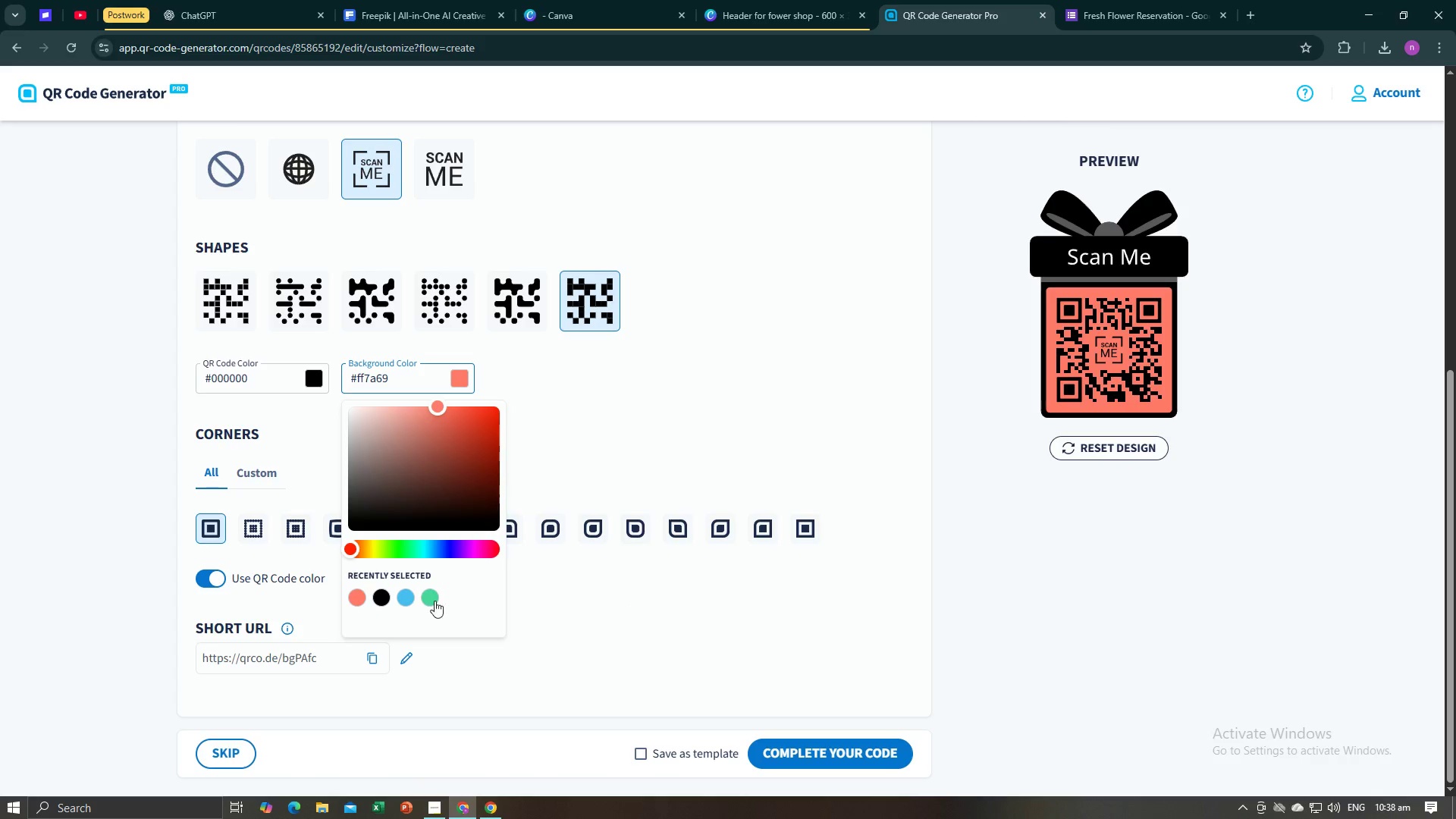 
wait(5.23)
 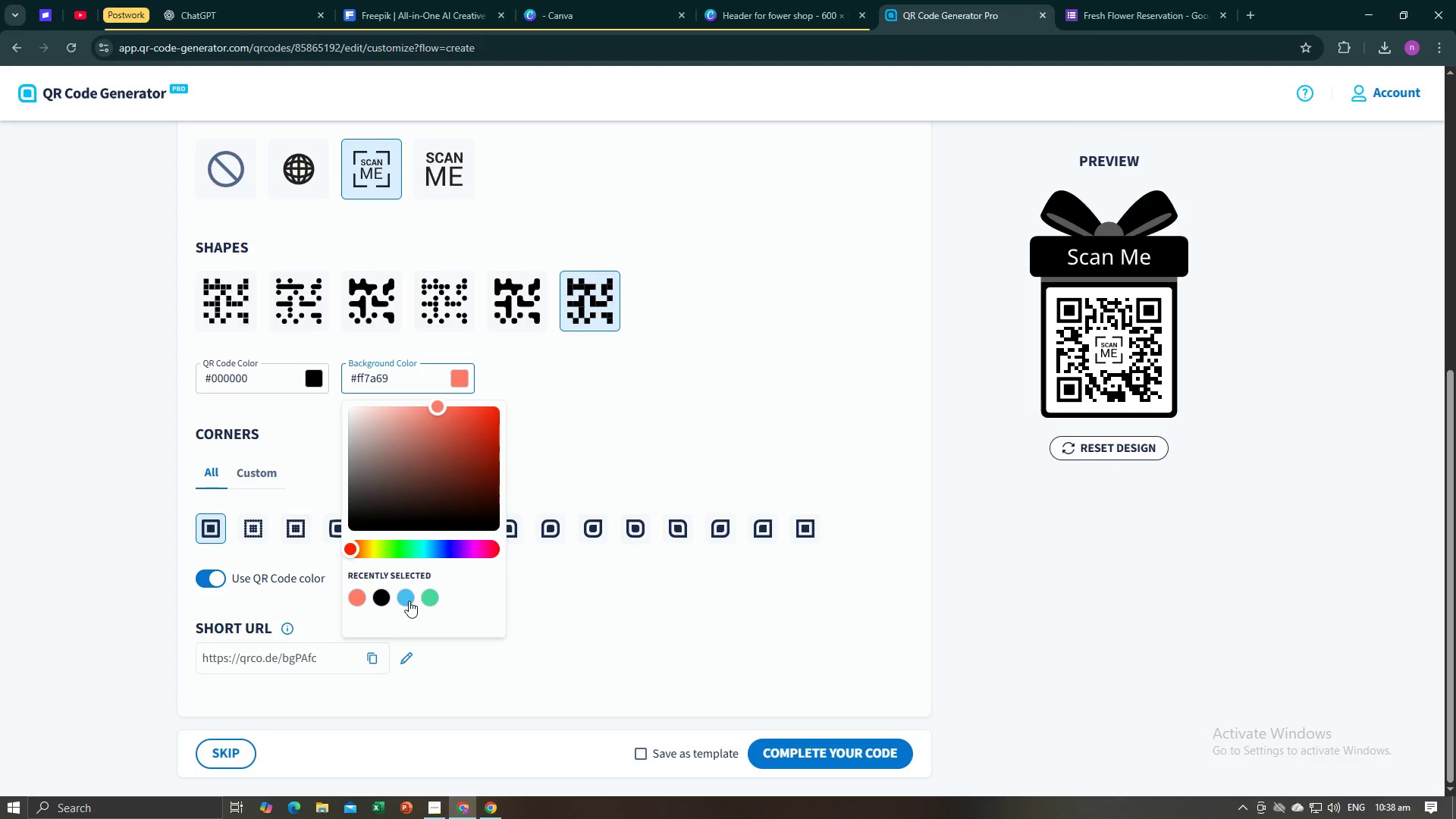 
left_click([476, 543])
 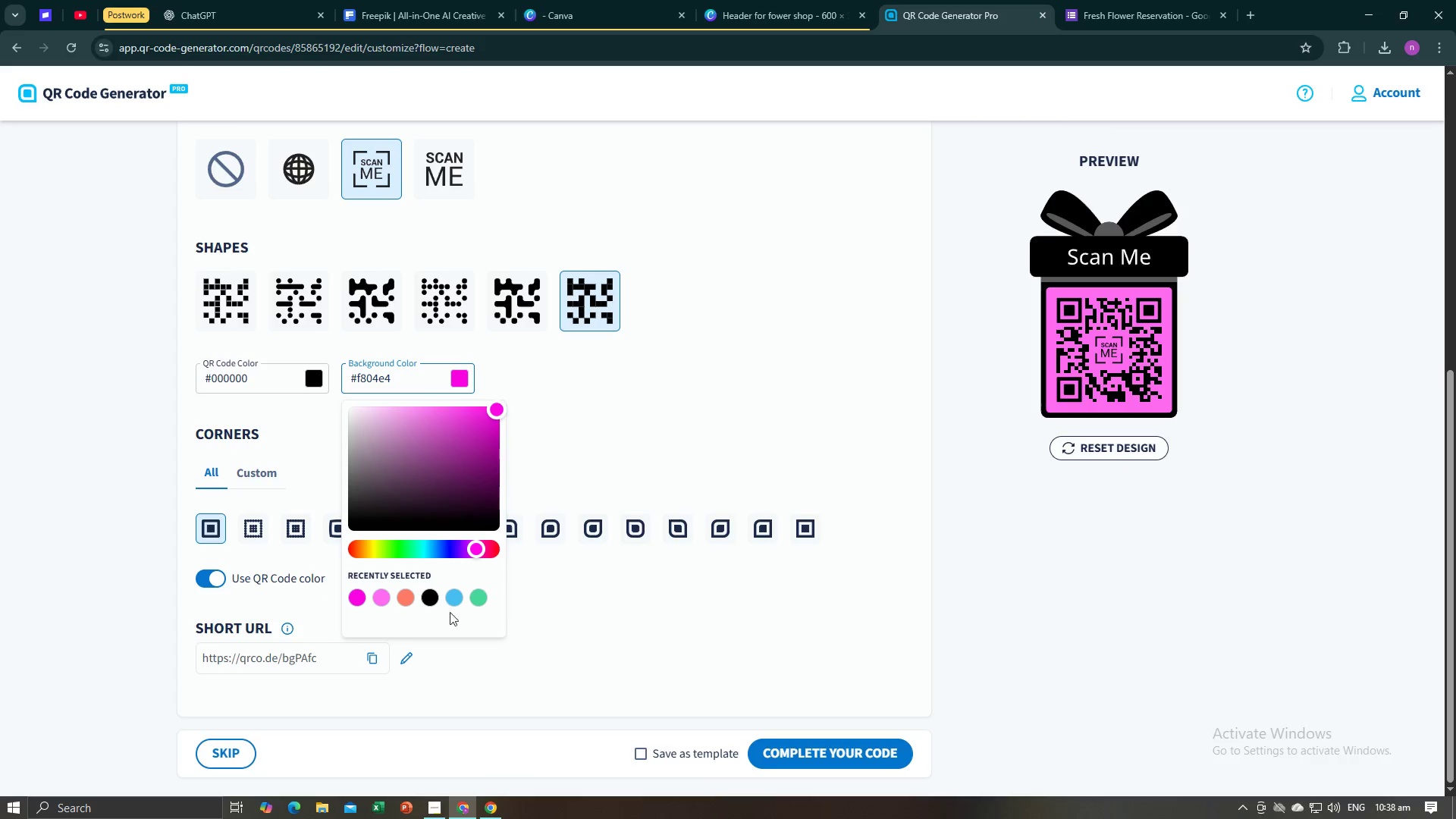 
left_click([384, 602])
 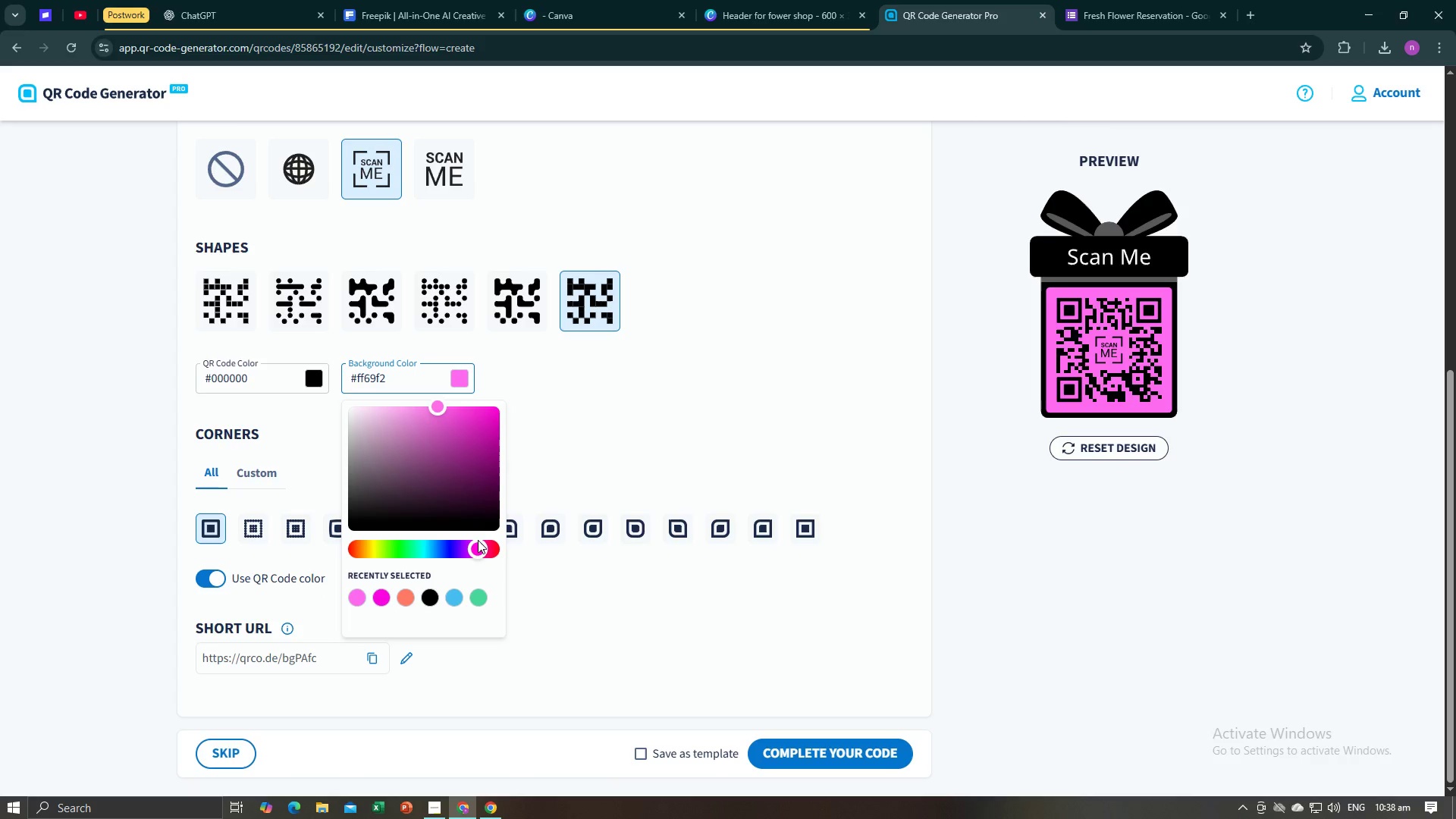 
wait(9.84)
 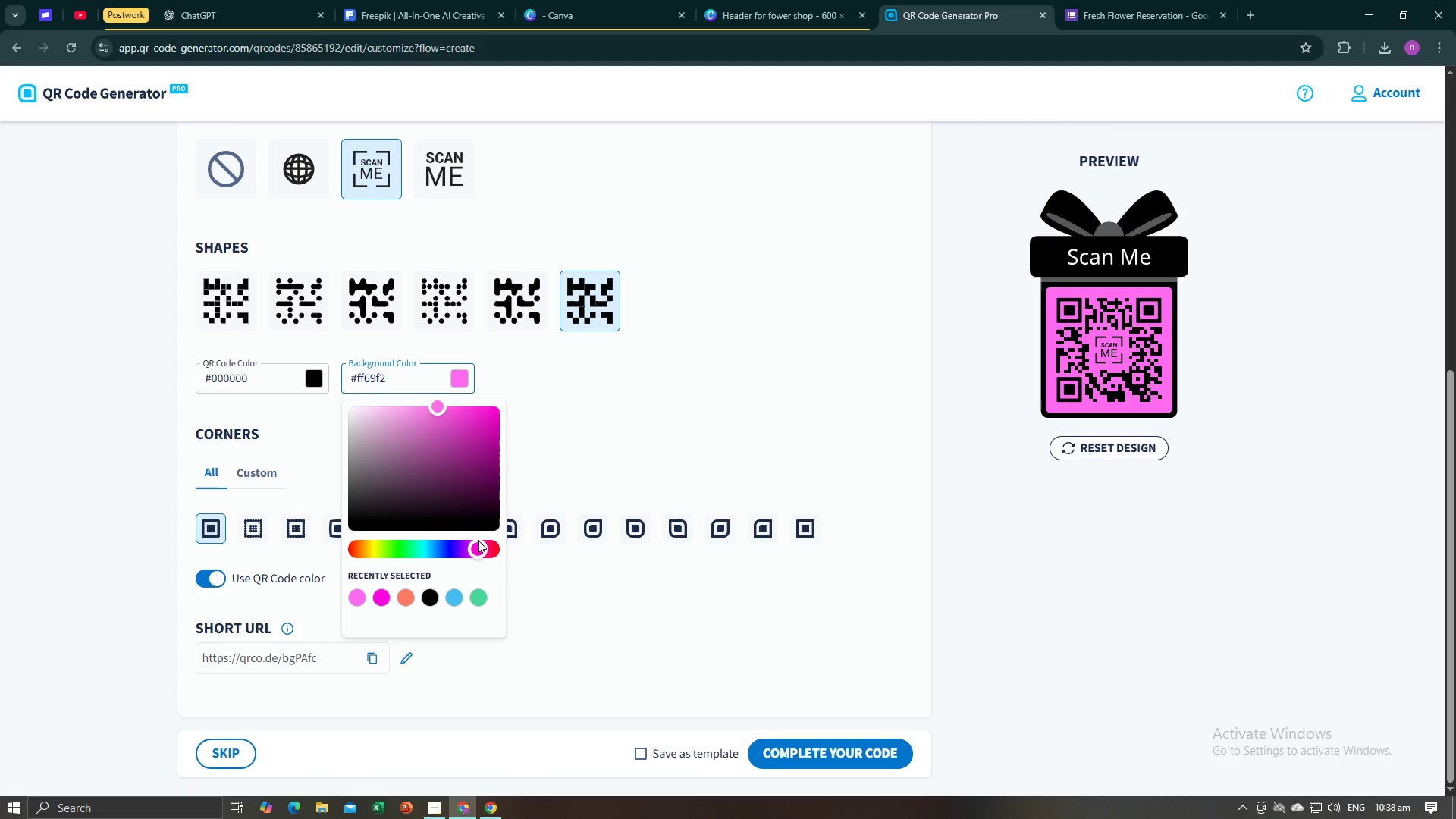 
left_click([473, 597])
 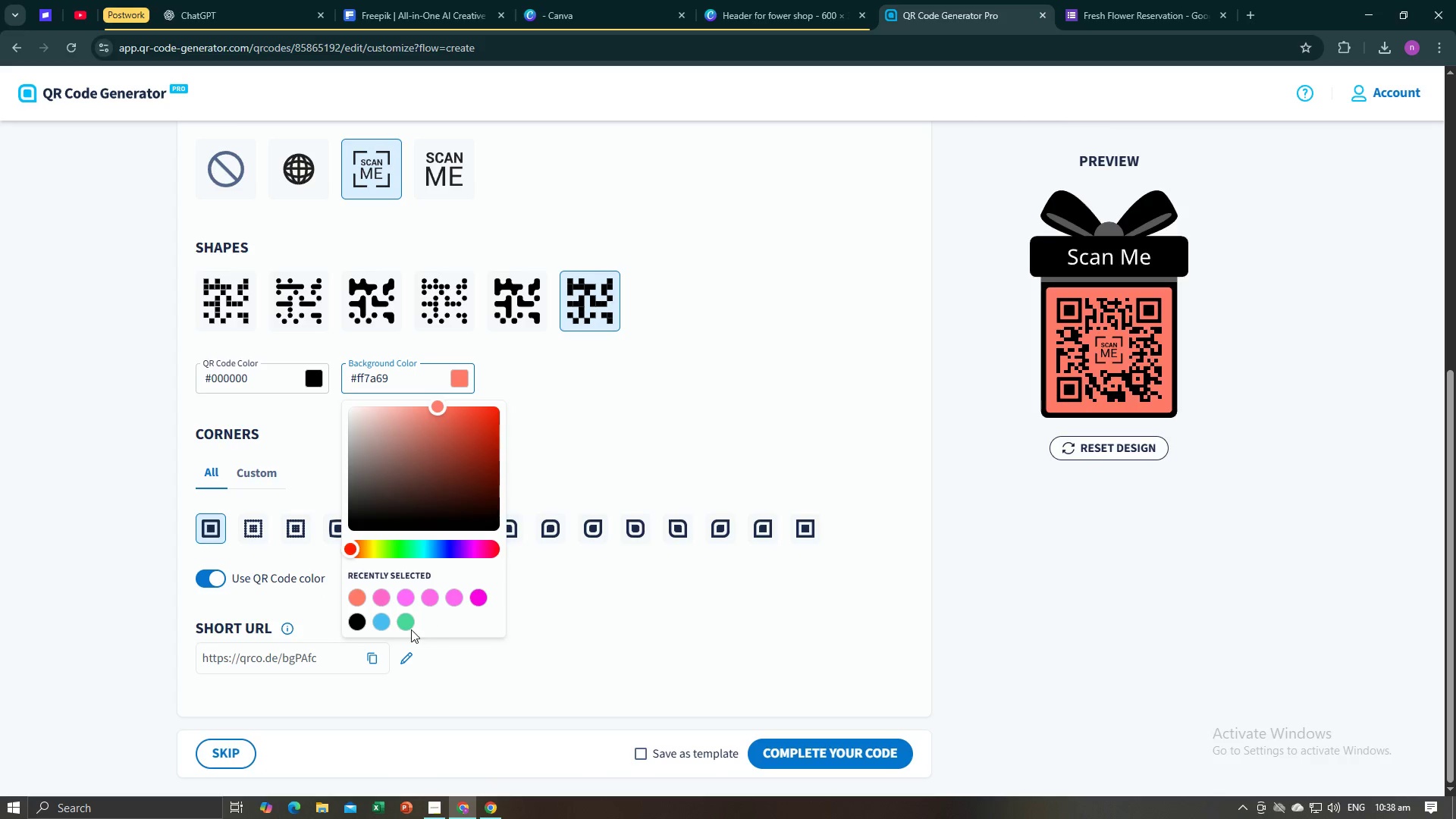 
left_click([379, 623])
 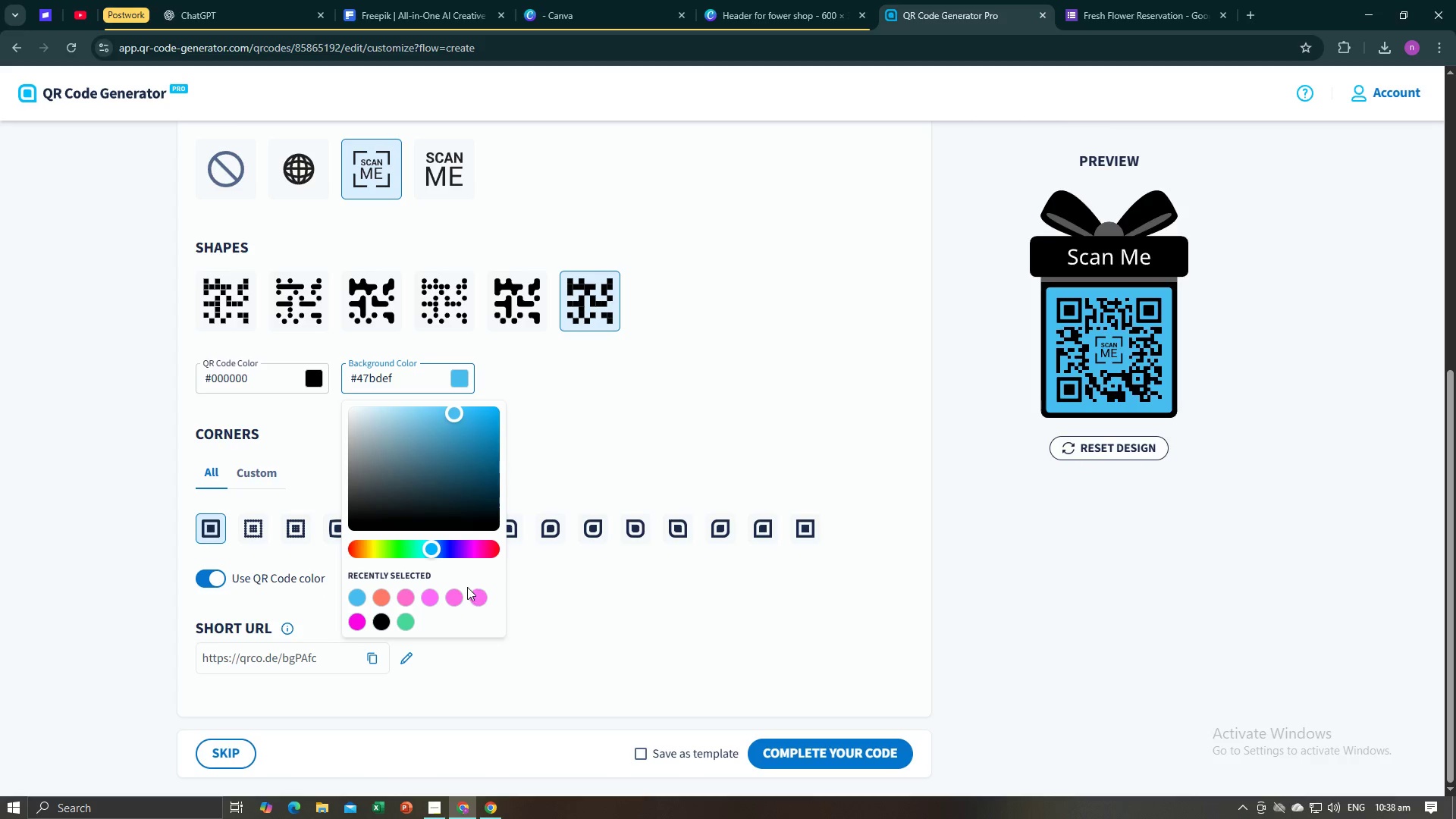 
left_click([371, 545])
 